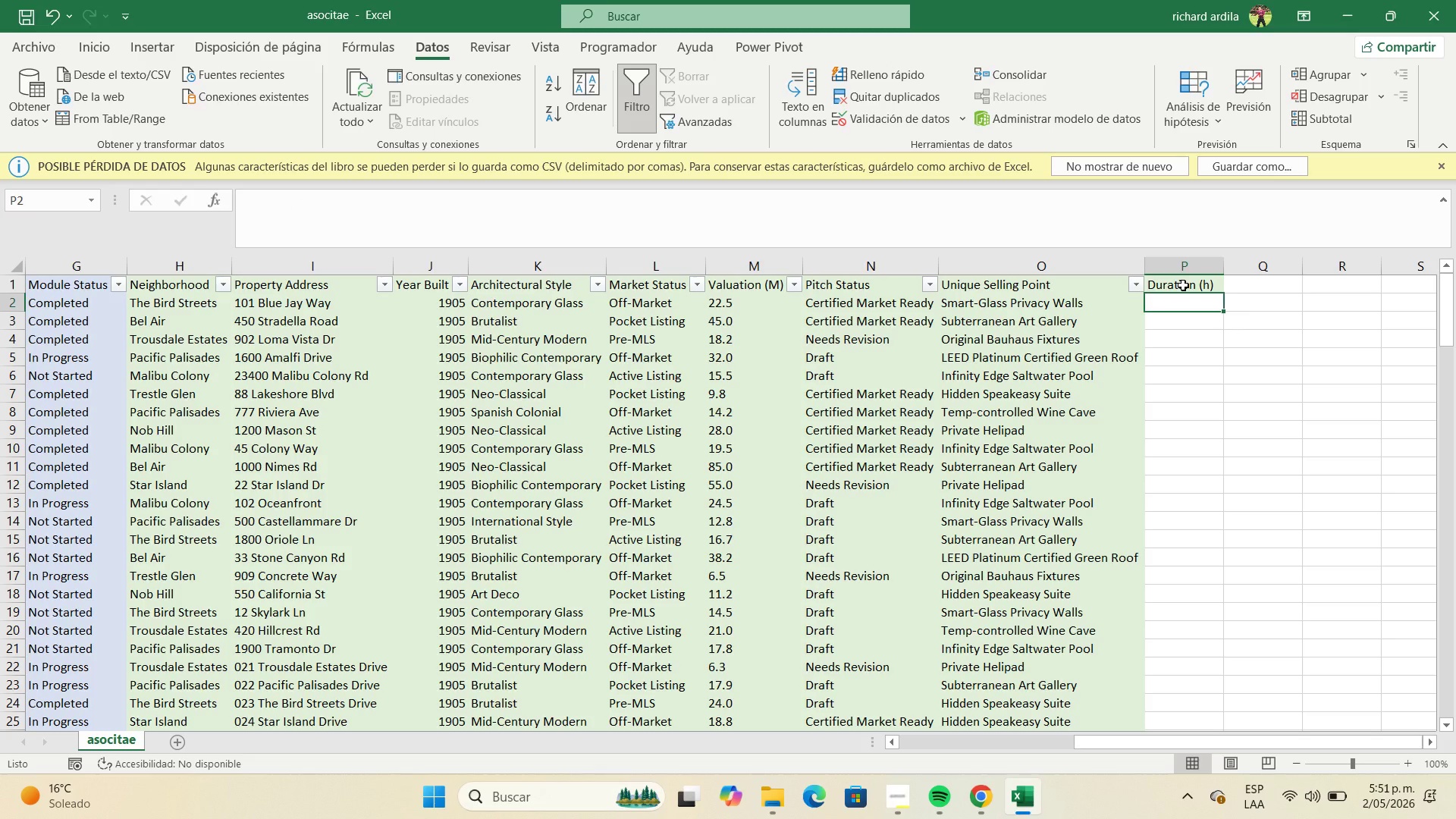 
wait(5.56)
 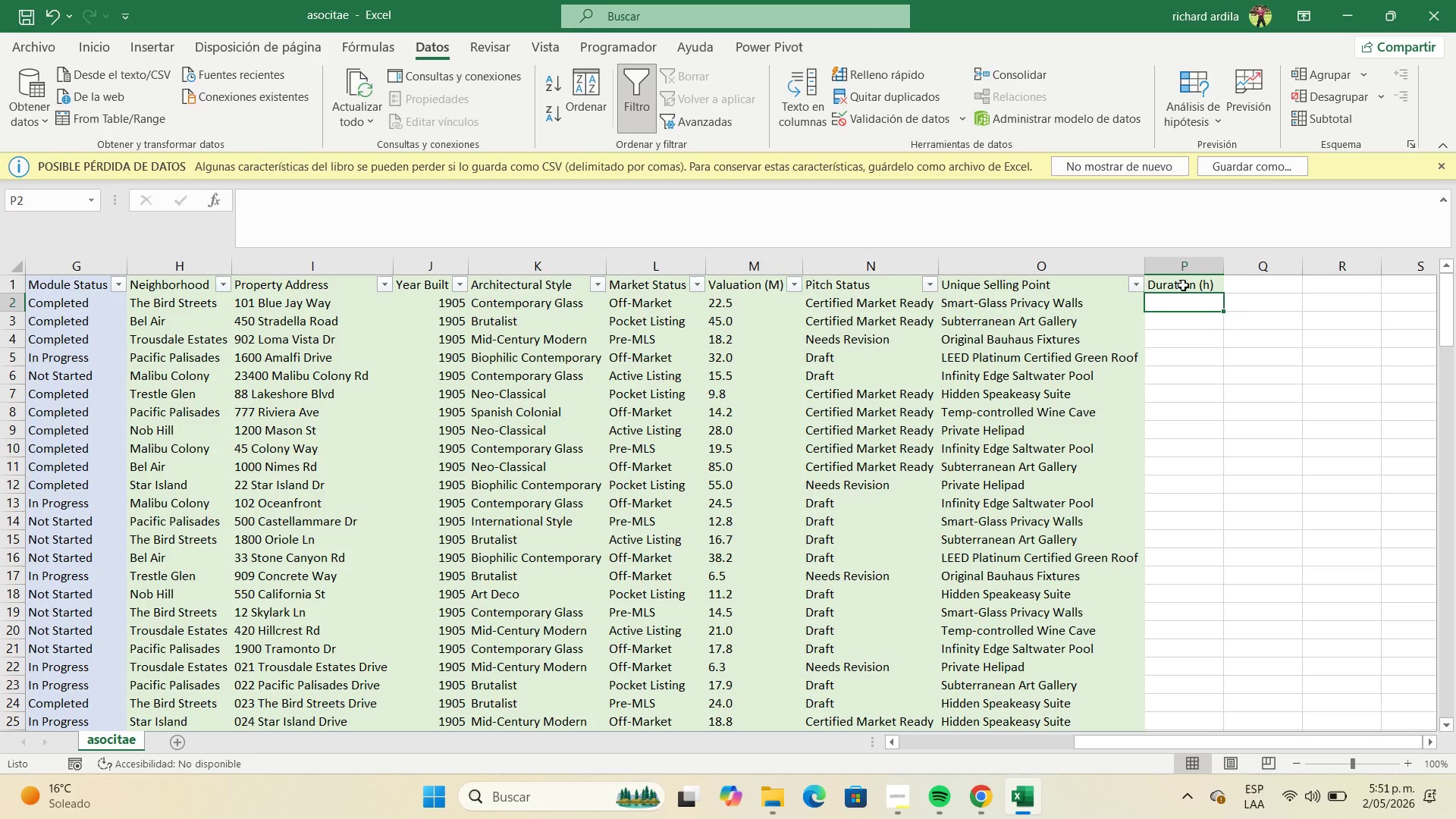 
type(+al)
 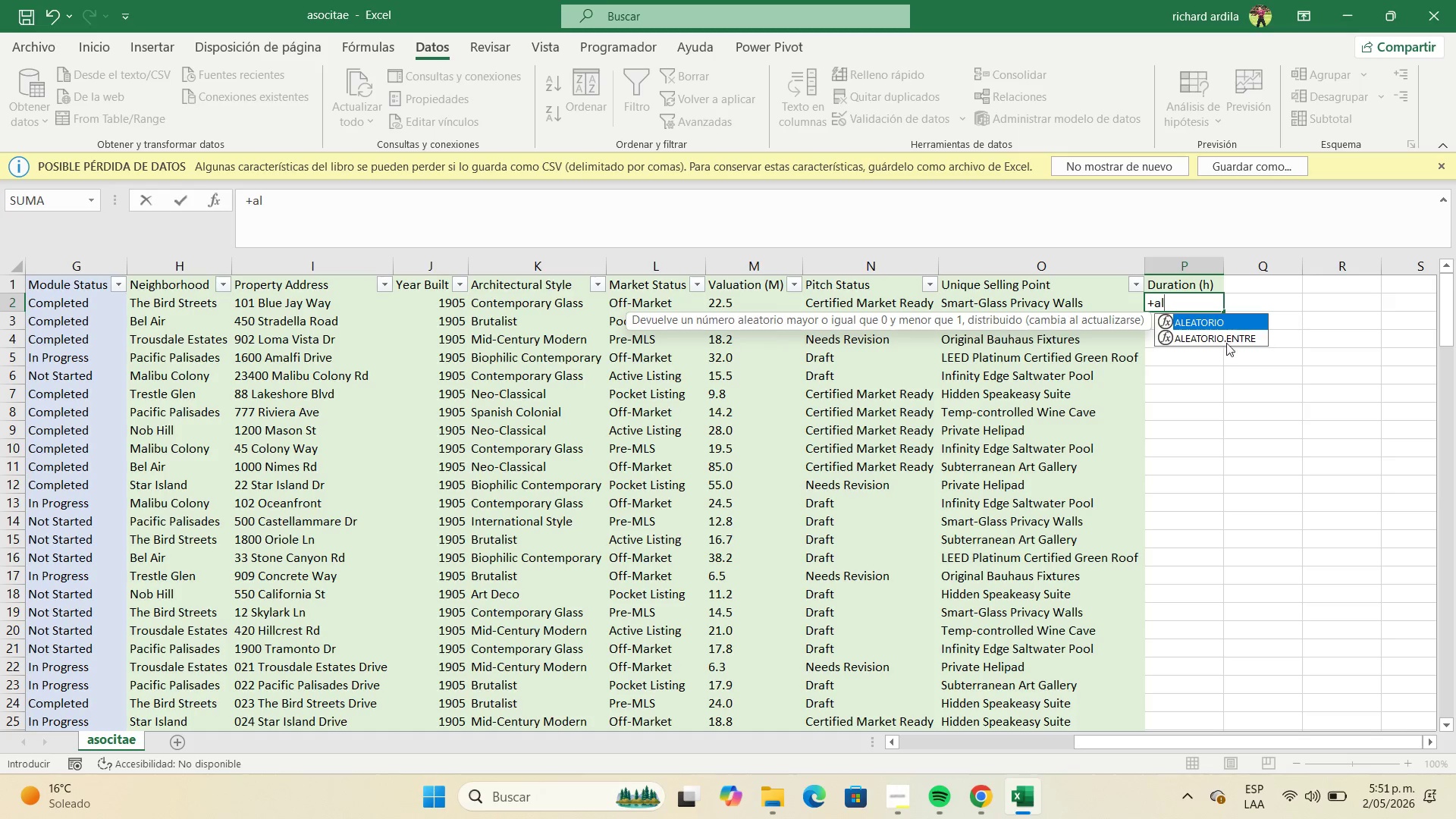 
left_click([1222, 340])
 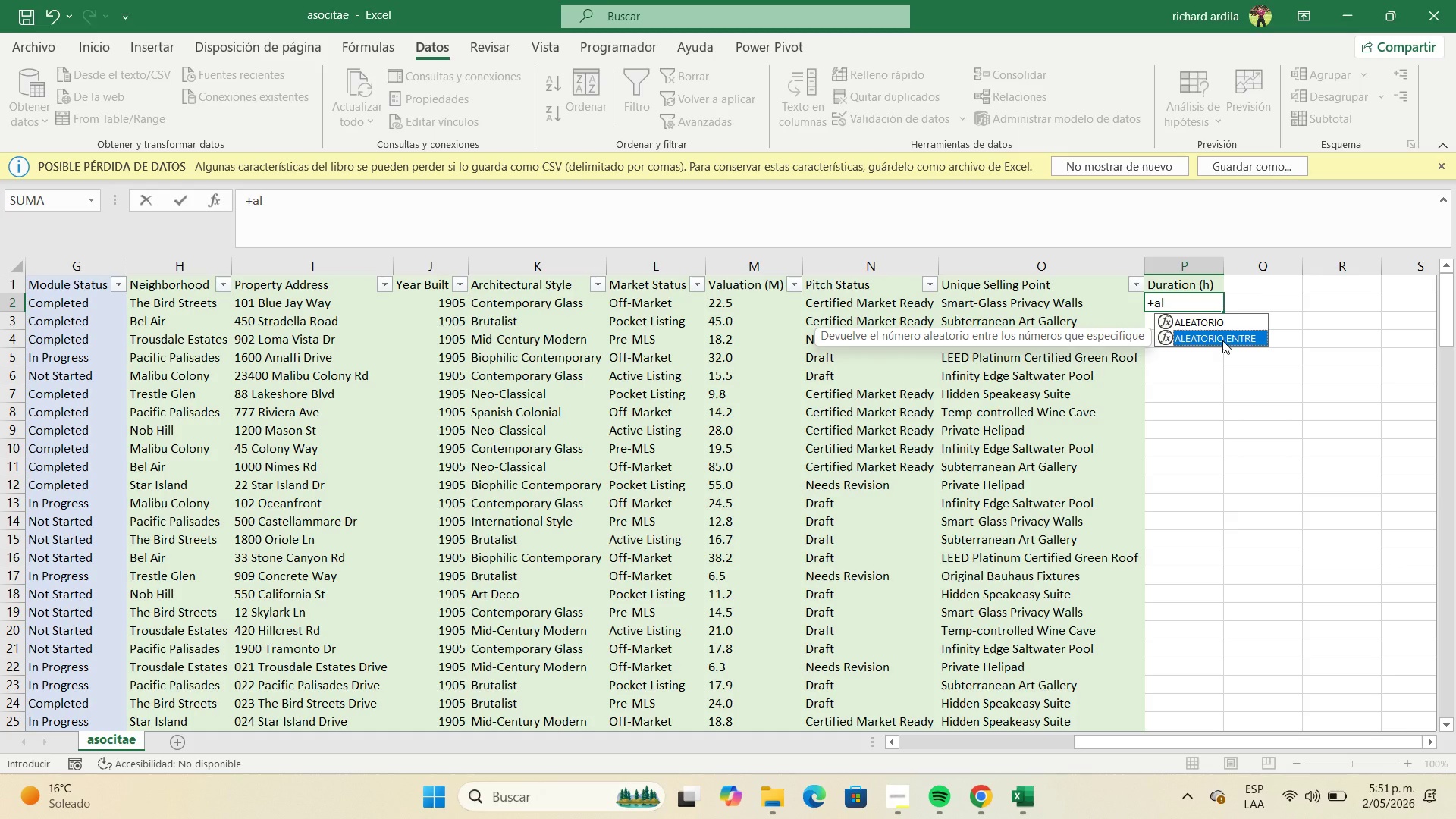 
double_click([1222, 340])
 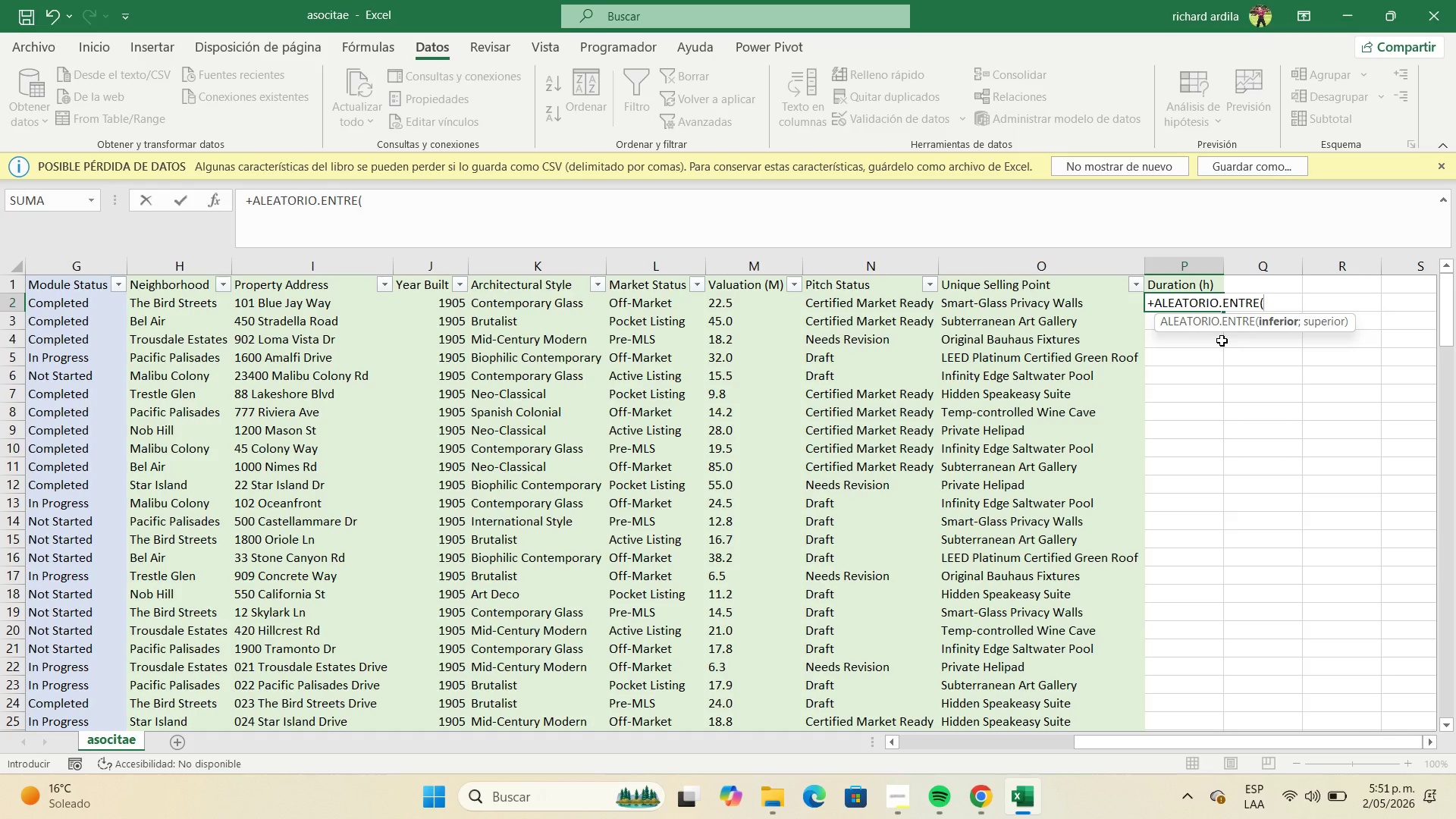 
wait(6.88)
 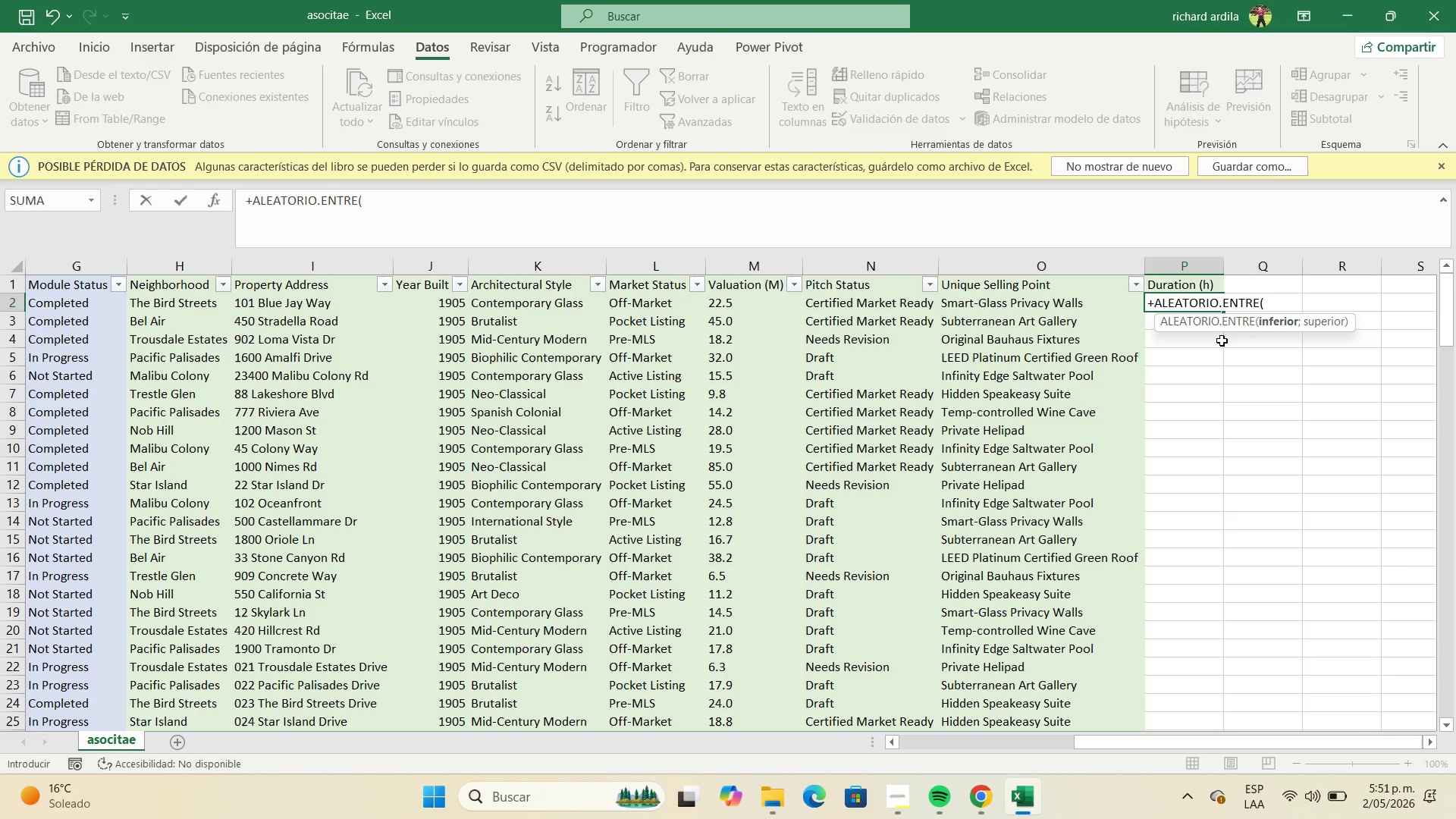 
key(Numpad6)
 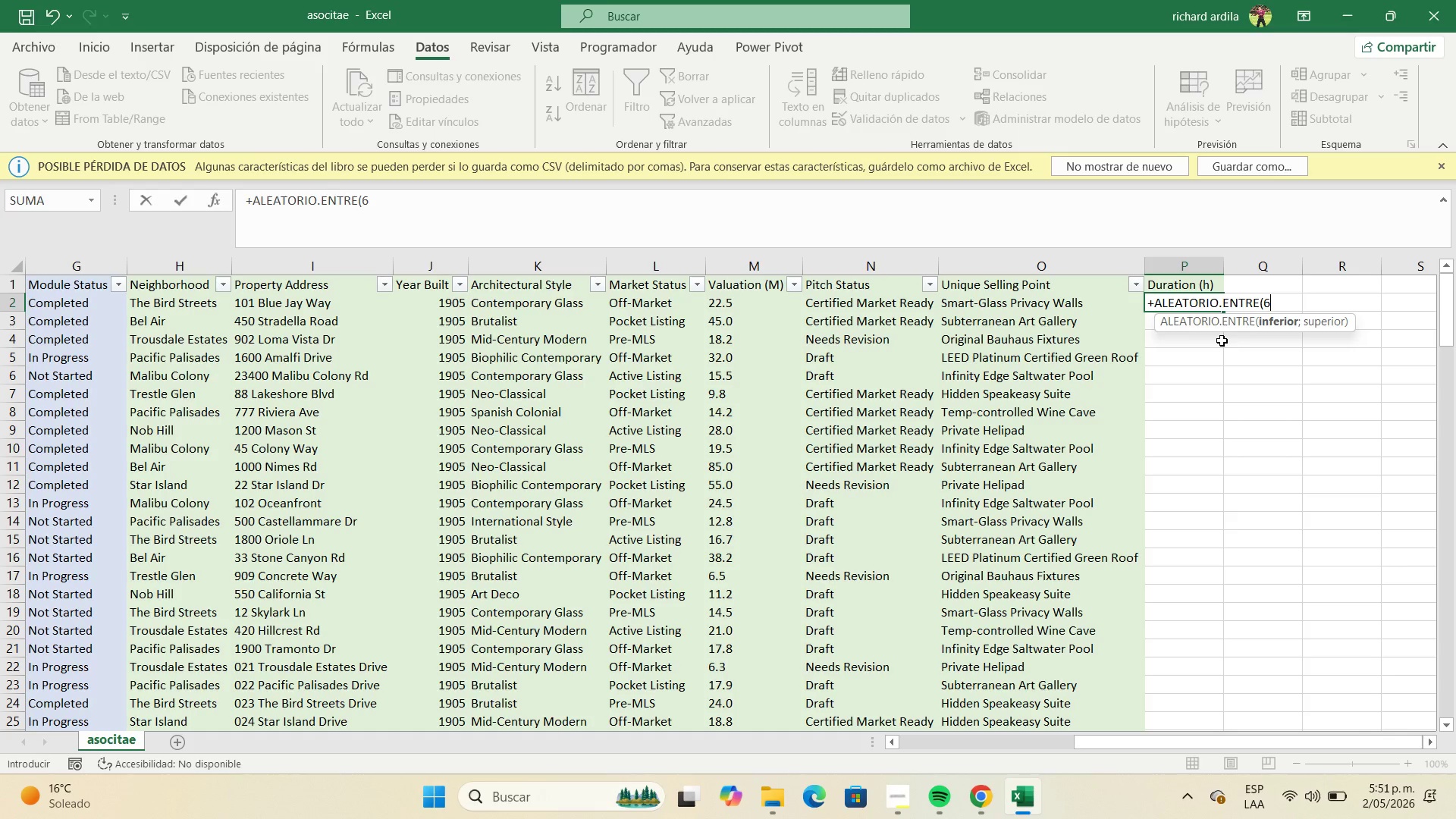 
key(Numpad0)
 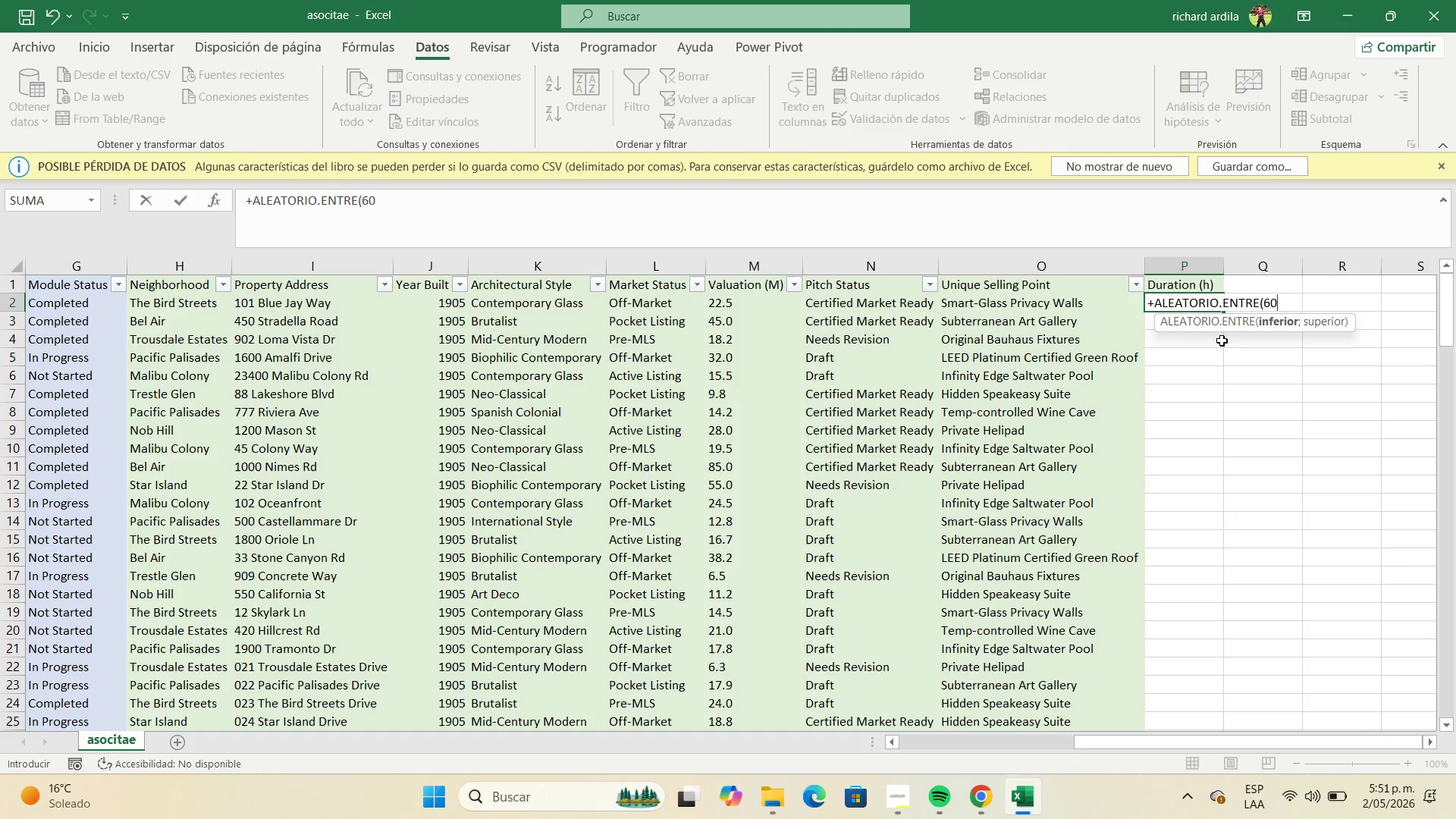 
key(Shift+Comma)
 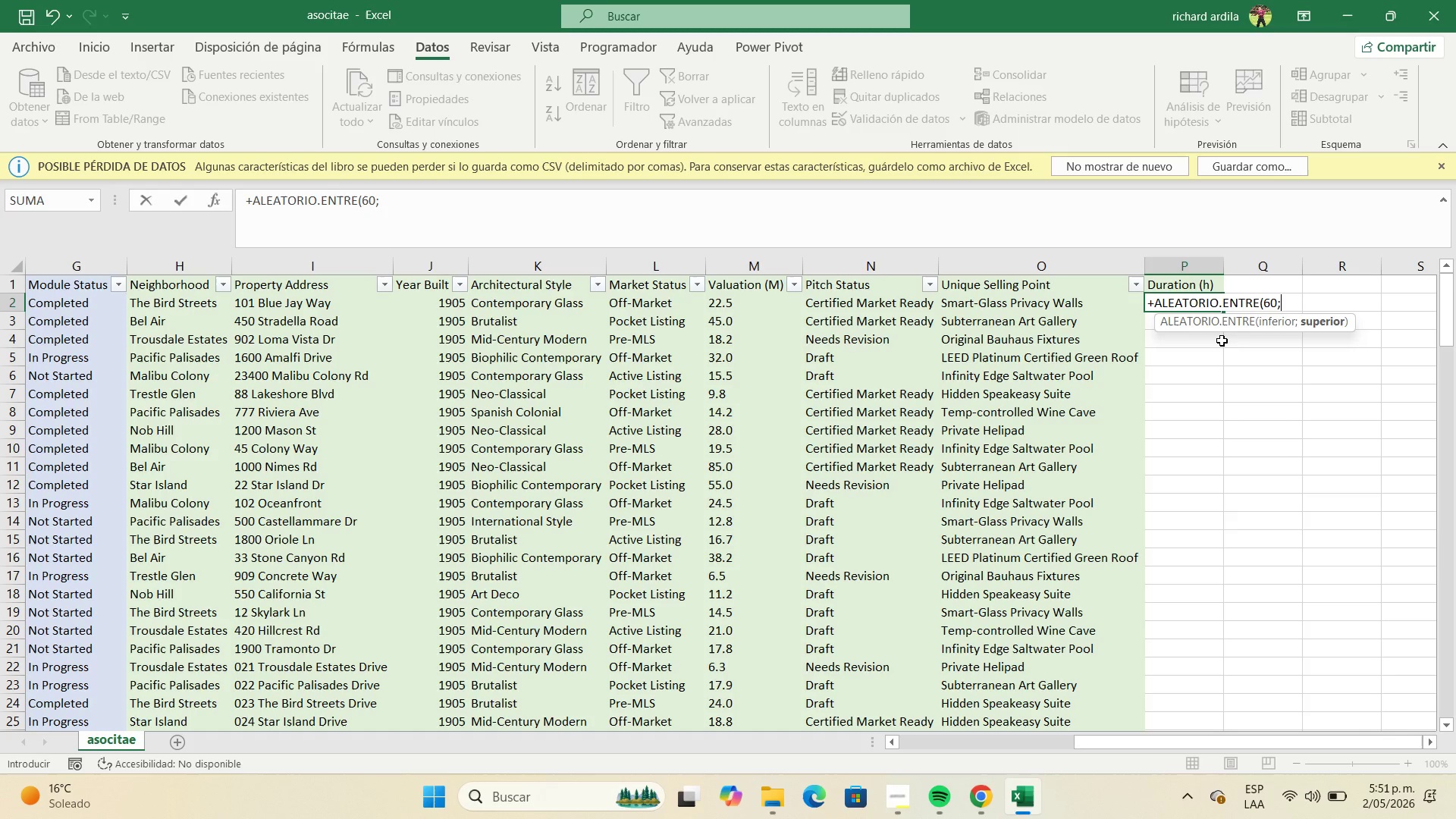 
key(Backspace)
 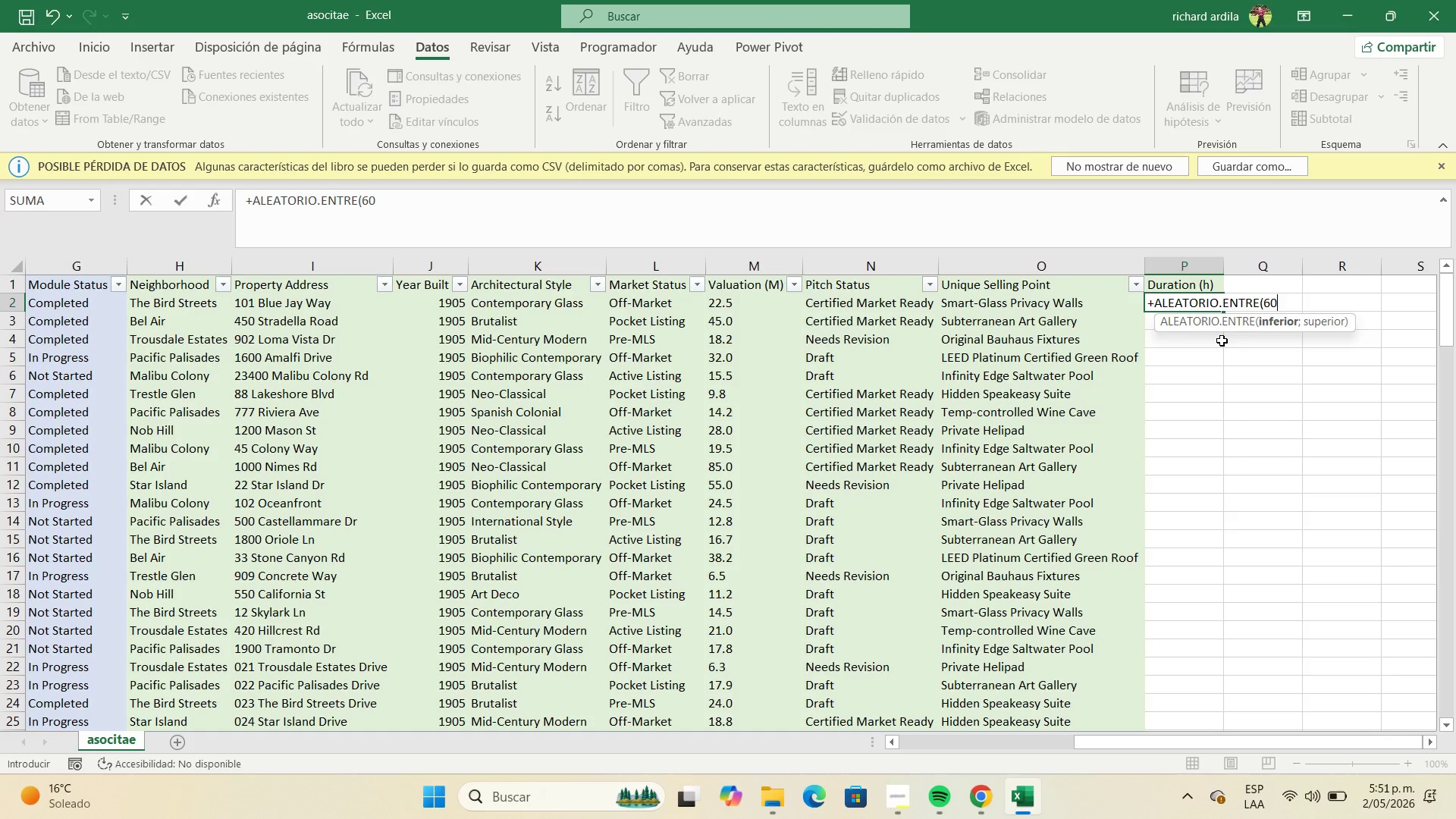 
key(Backspace)
 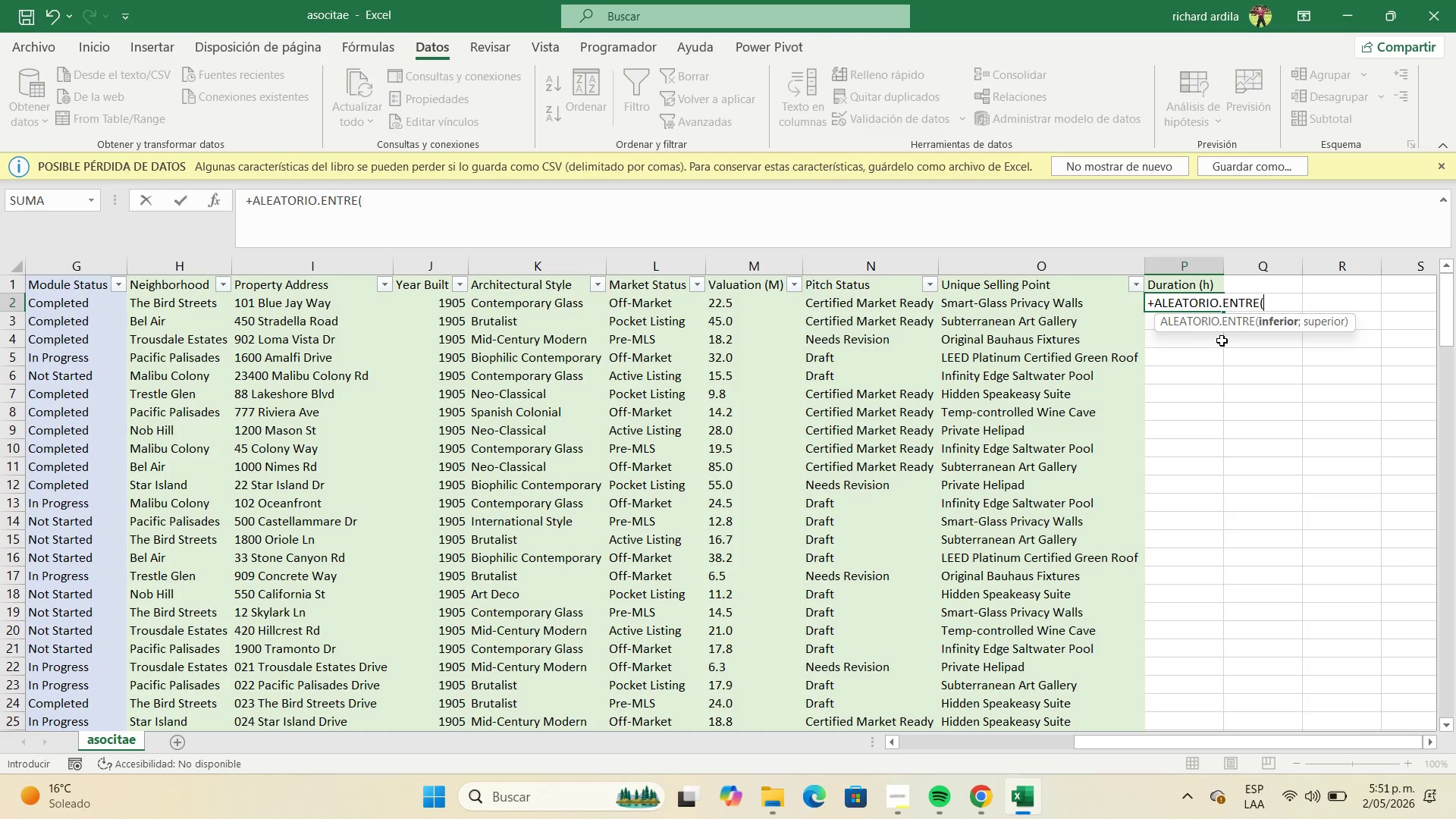 
key(Backspace)
 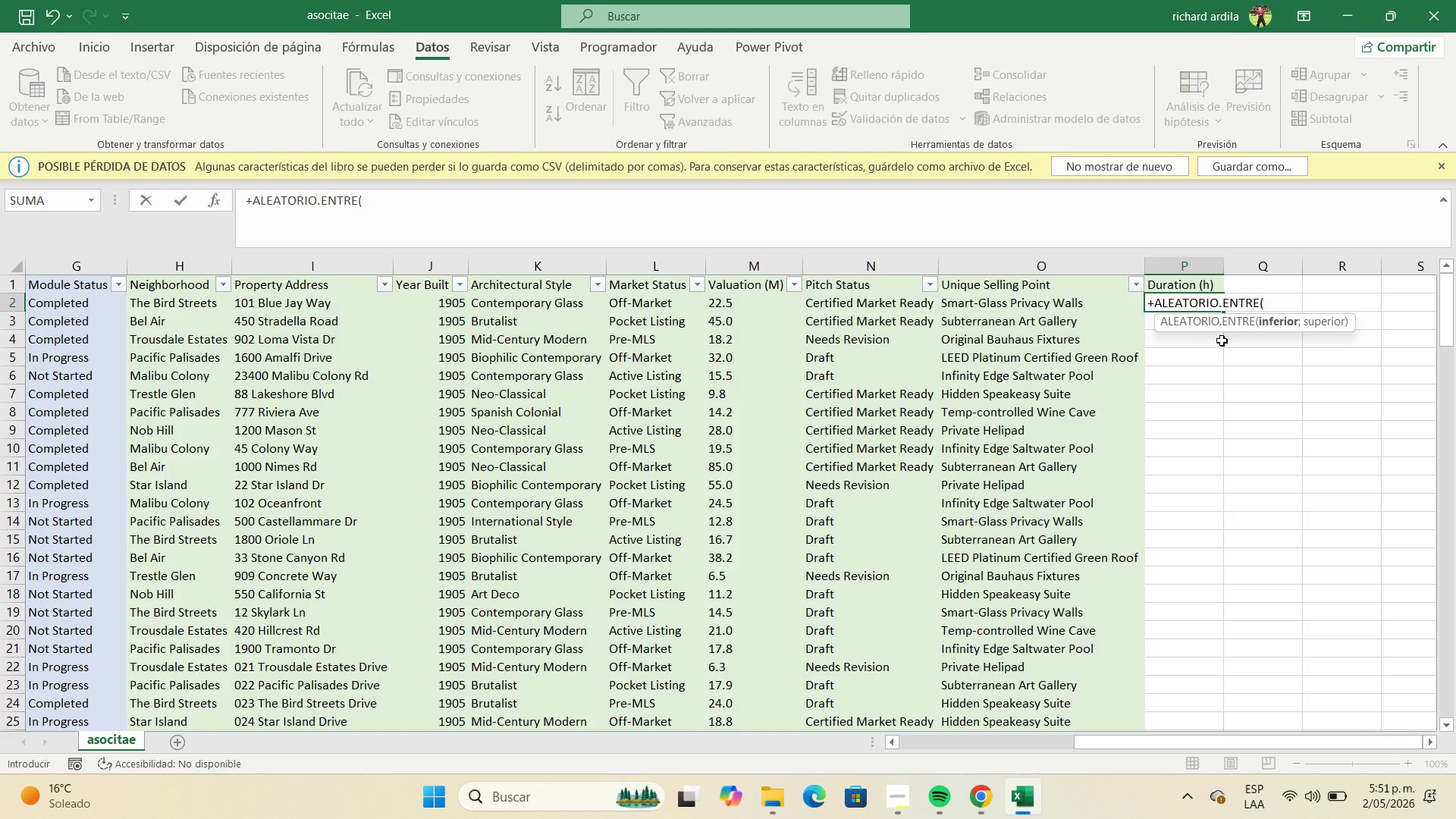 
key(Numpad1)
 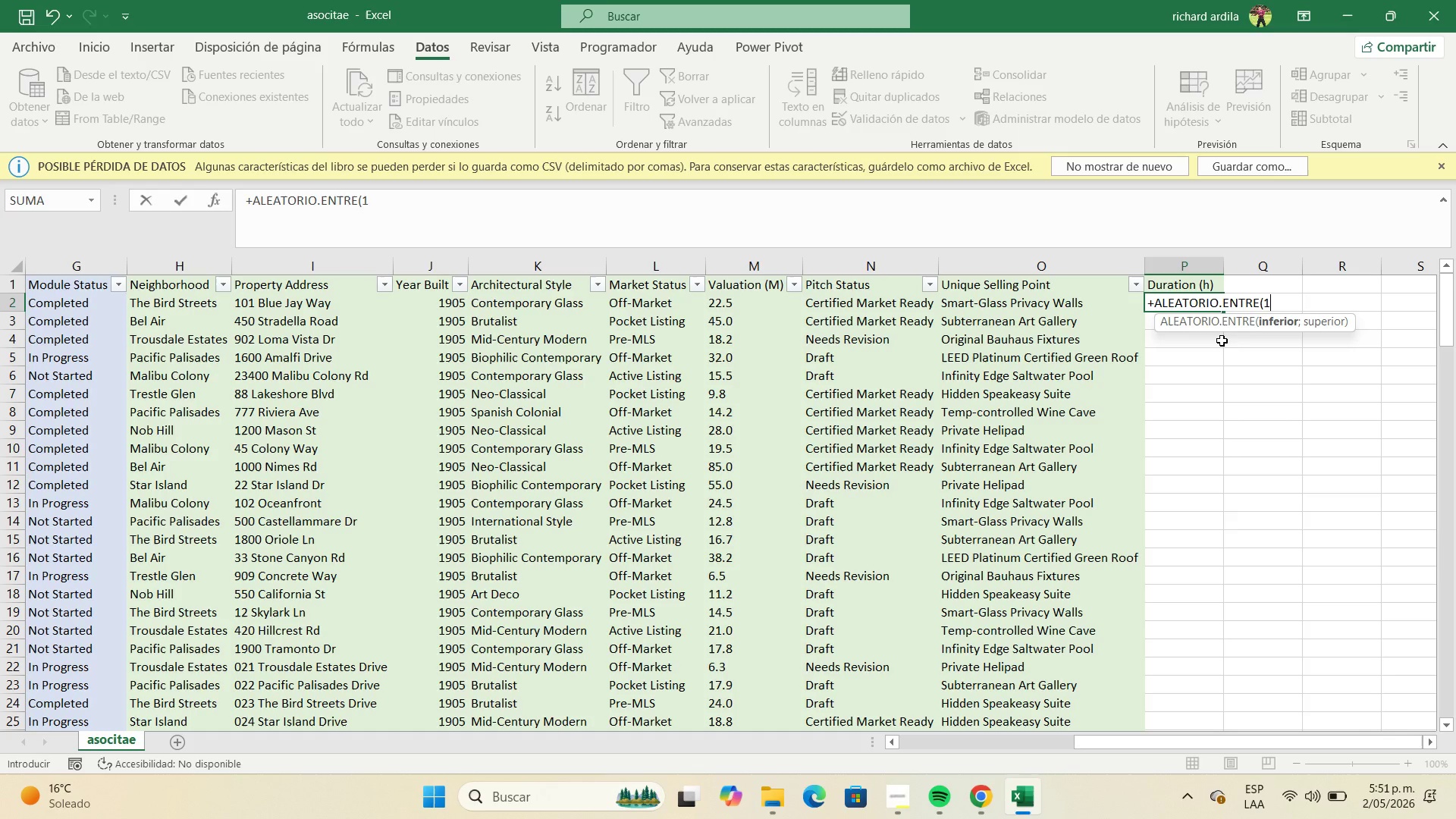 
hold_key(key=ShiftRight, duration=1.06)
 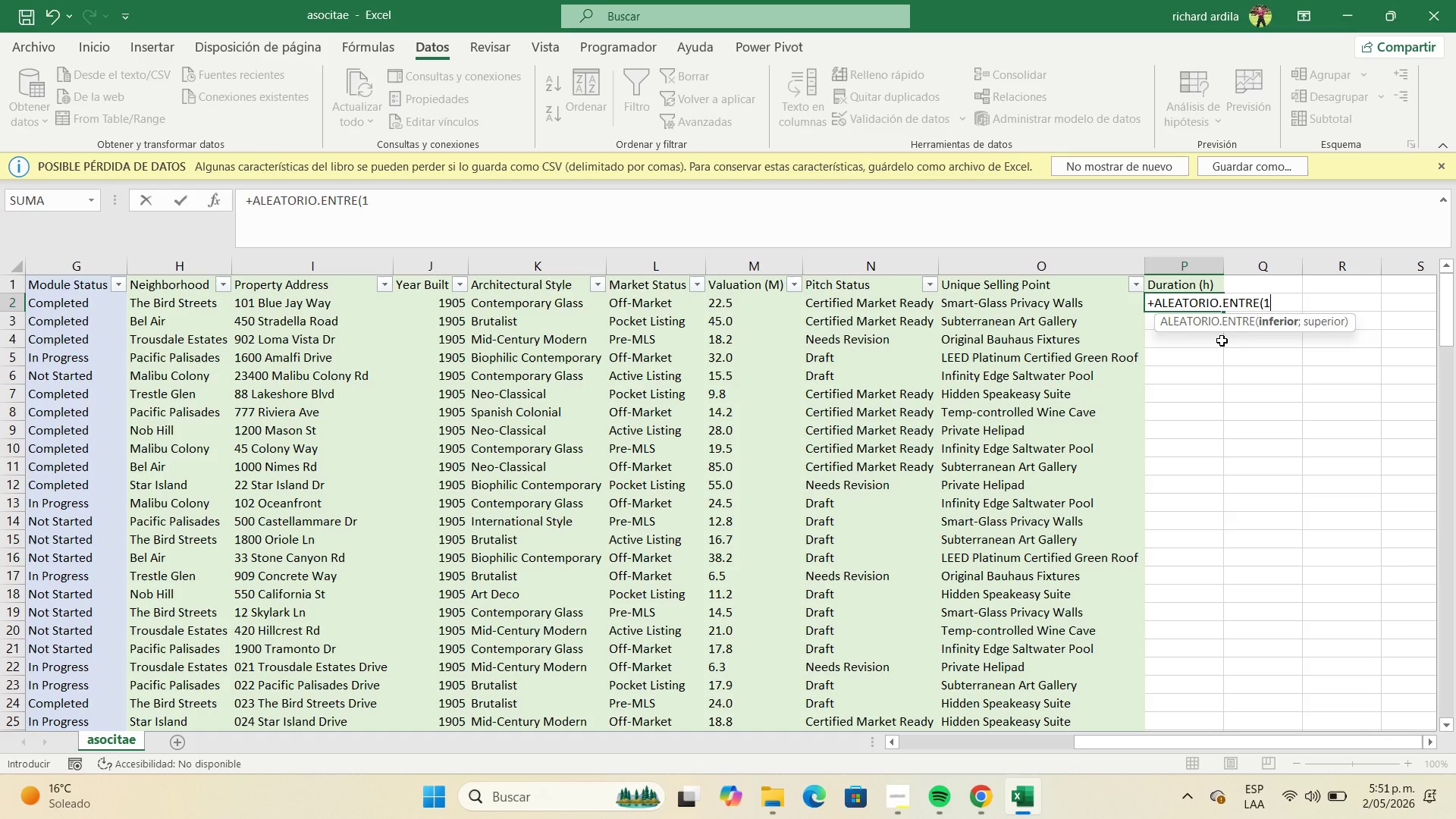 
key(Shift+Comma)
 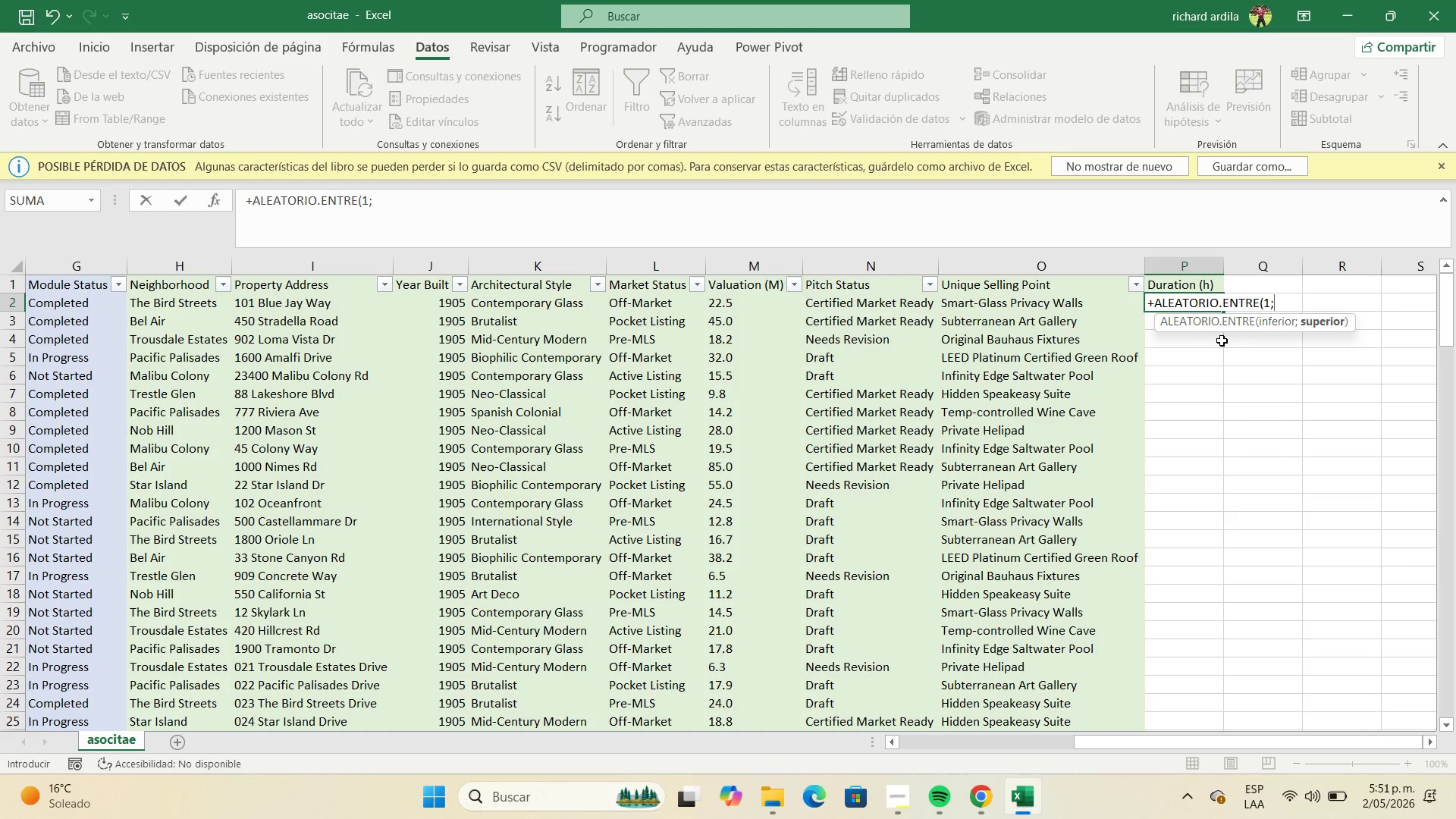 
wait(16.59)
 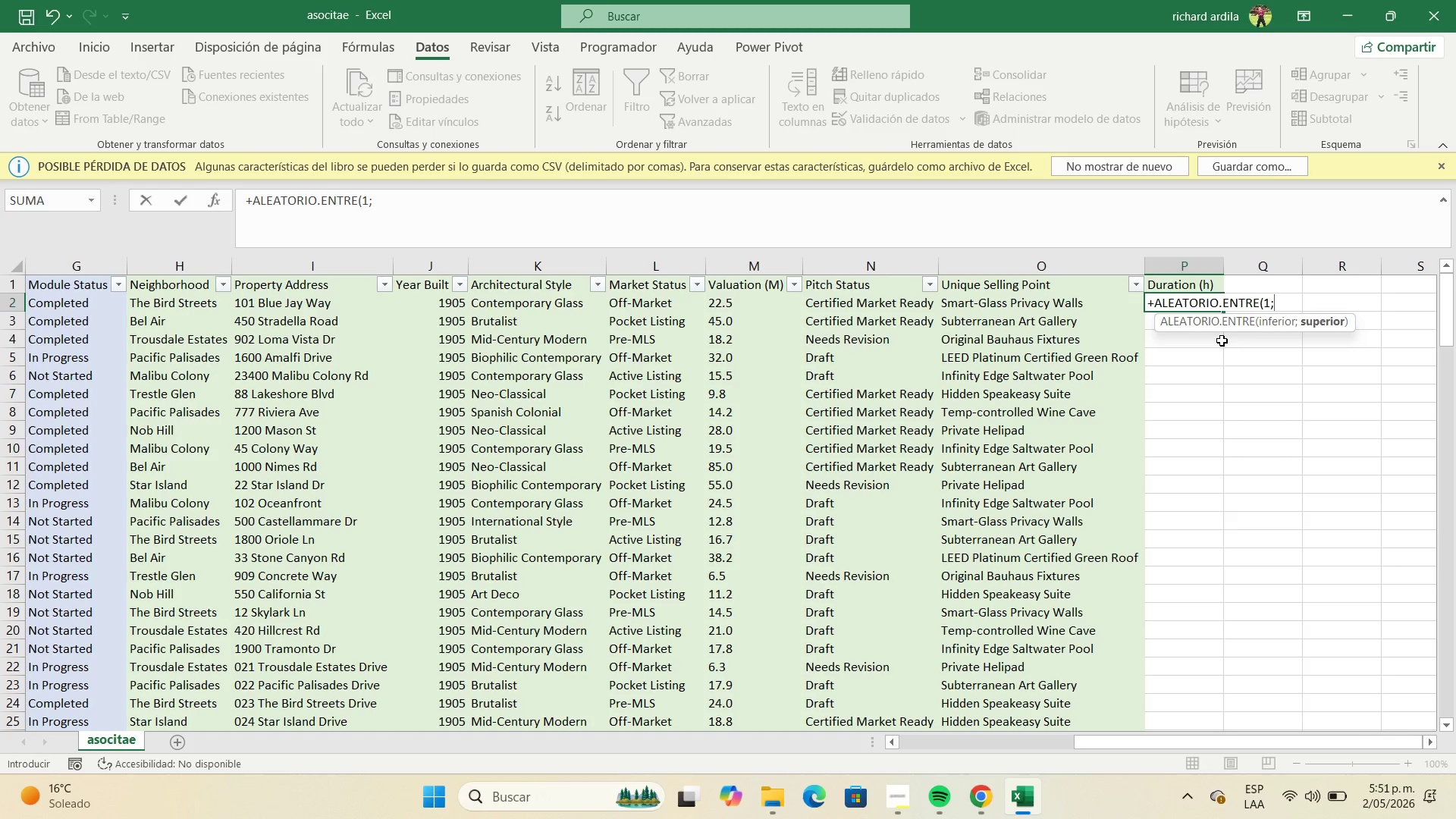 
key(Numpad3)
 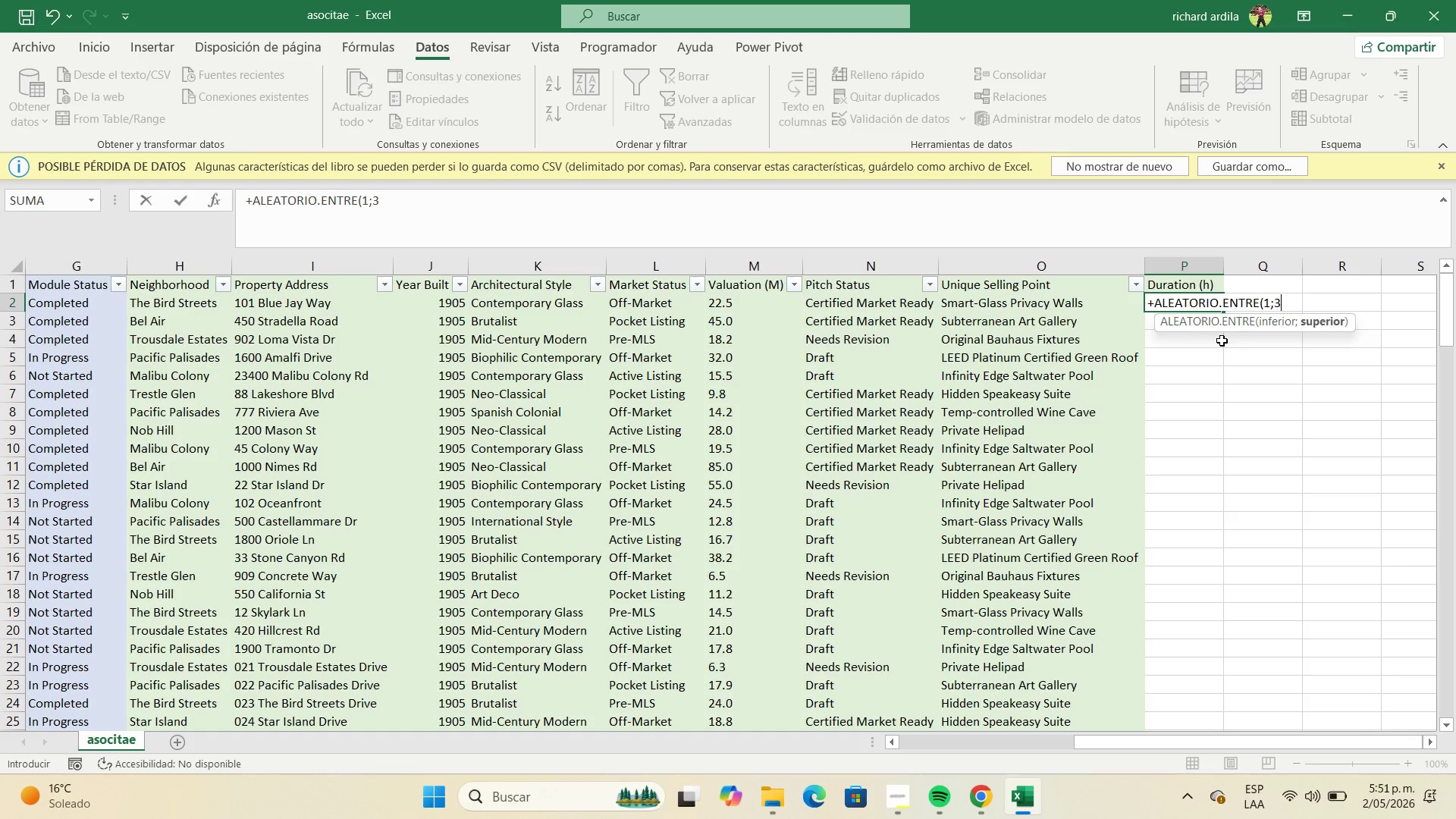 
key(NumpadEnter)
 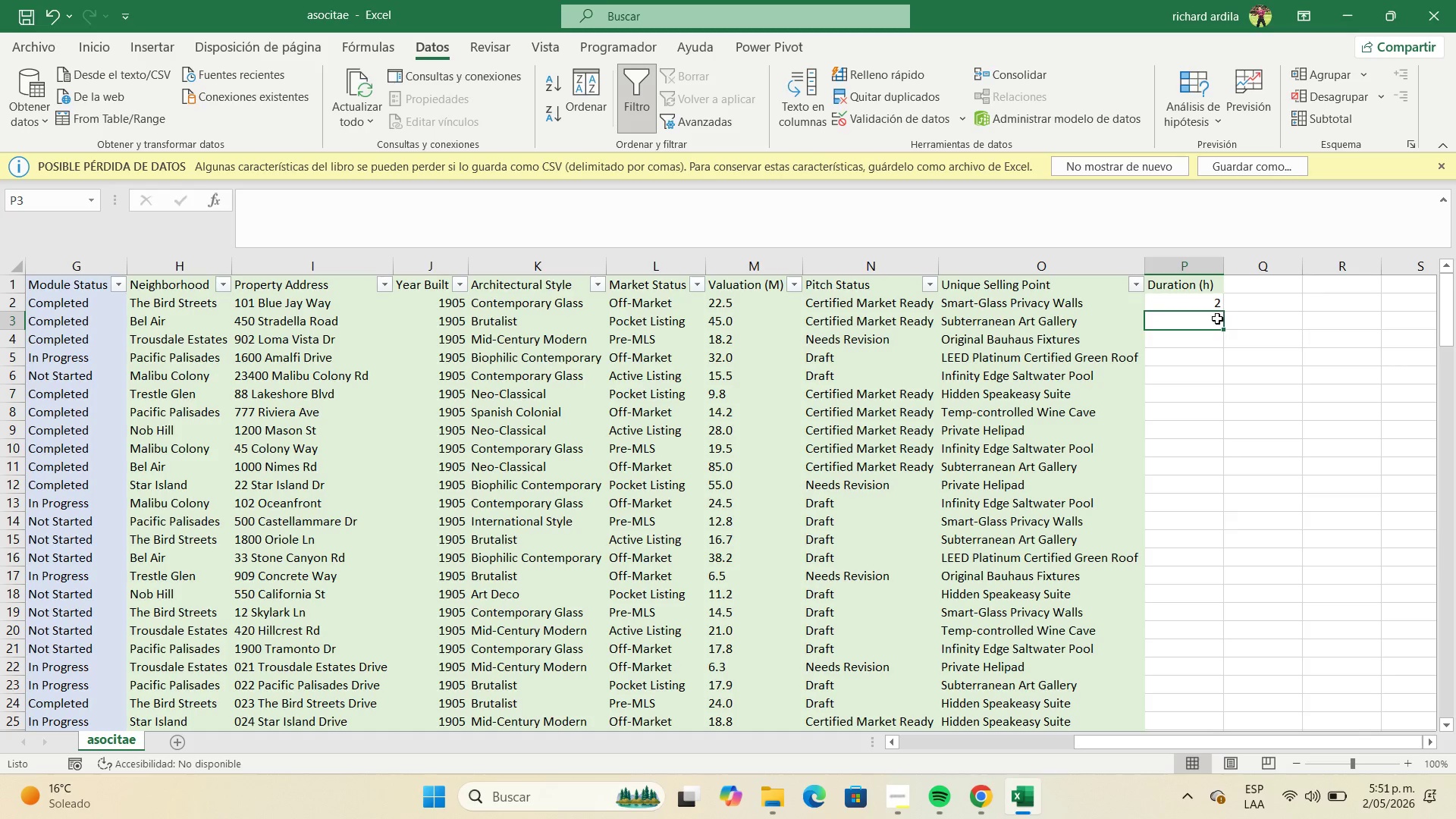 
left_click([1217, 303])
 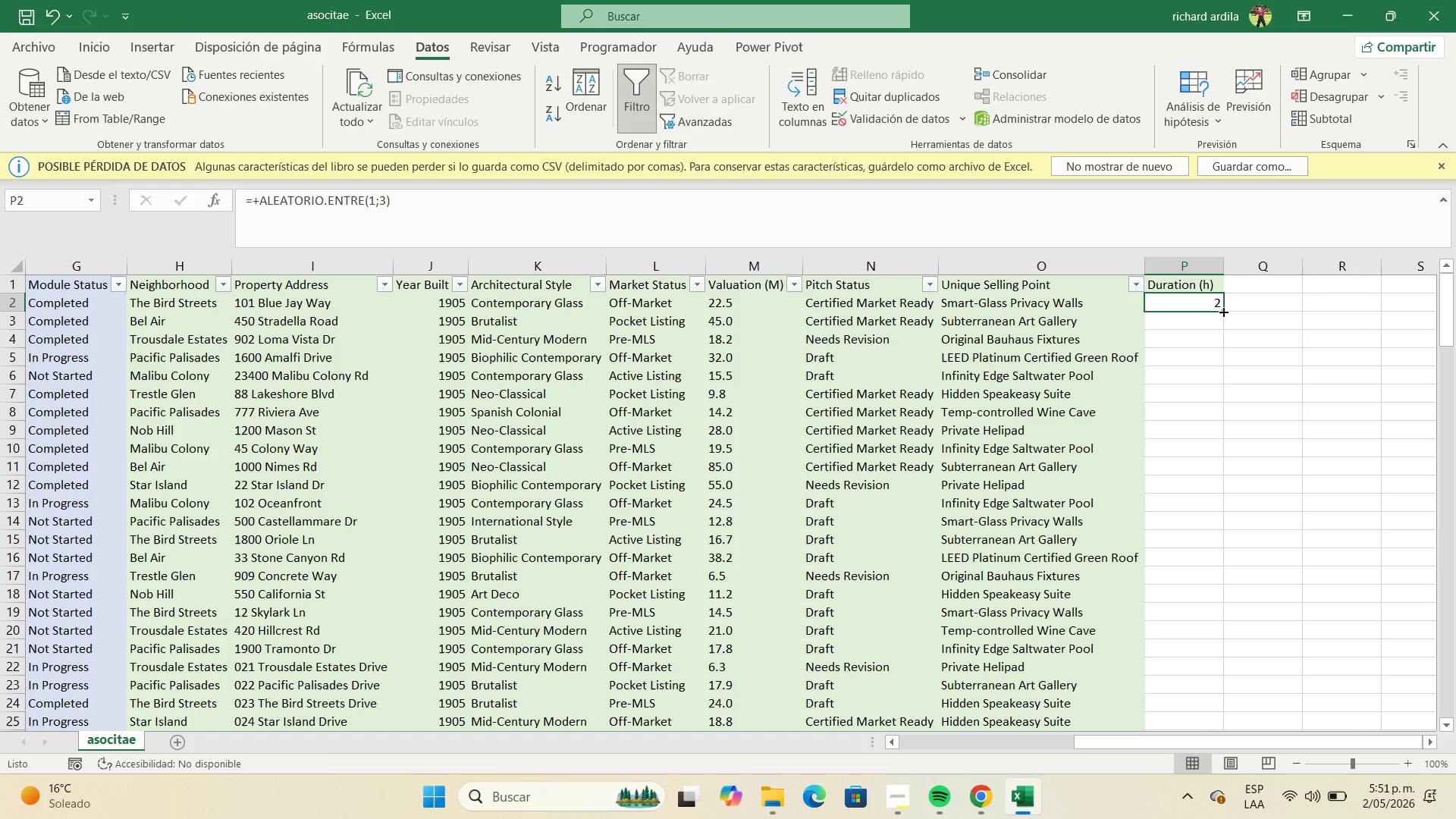 
double_click([1222, 311])
 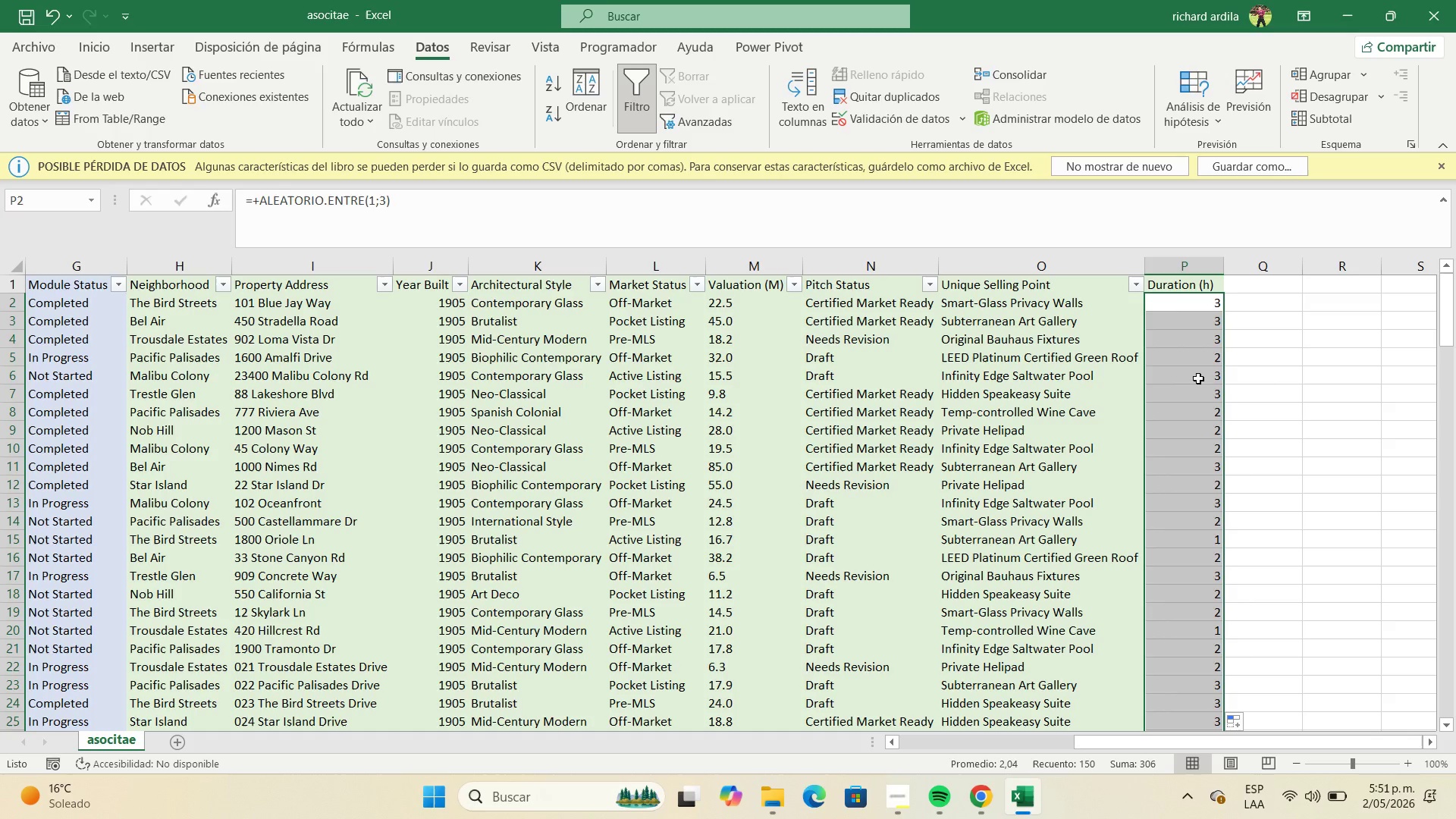 
scroll: coordinate [1188, 384], scroll_direction: down, amount: 43.0
 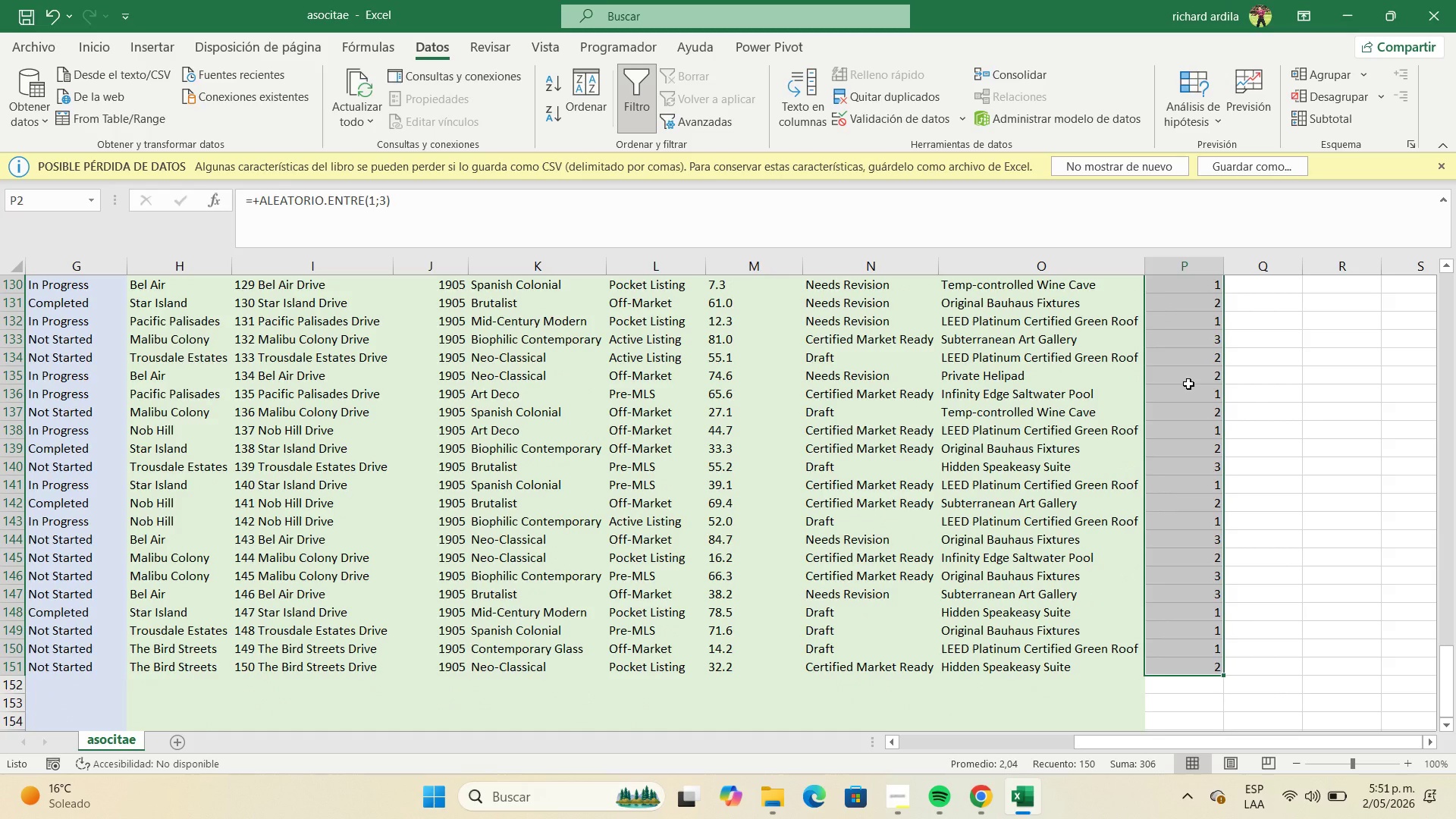 
key(Control+C)
 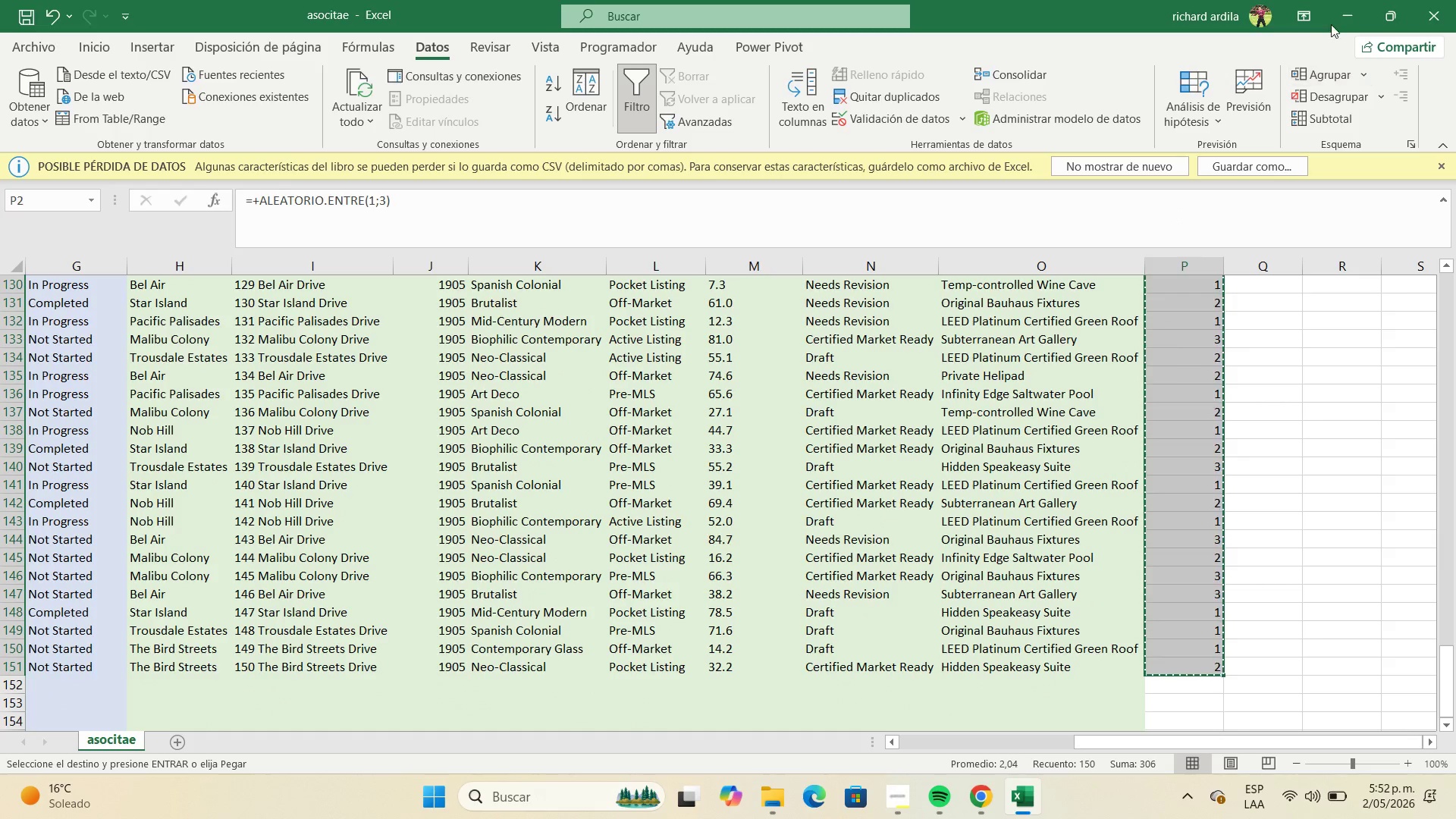 
left_click([1334, 24])
 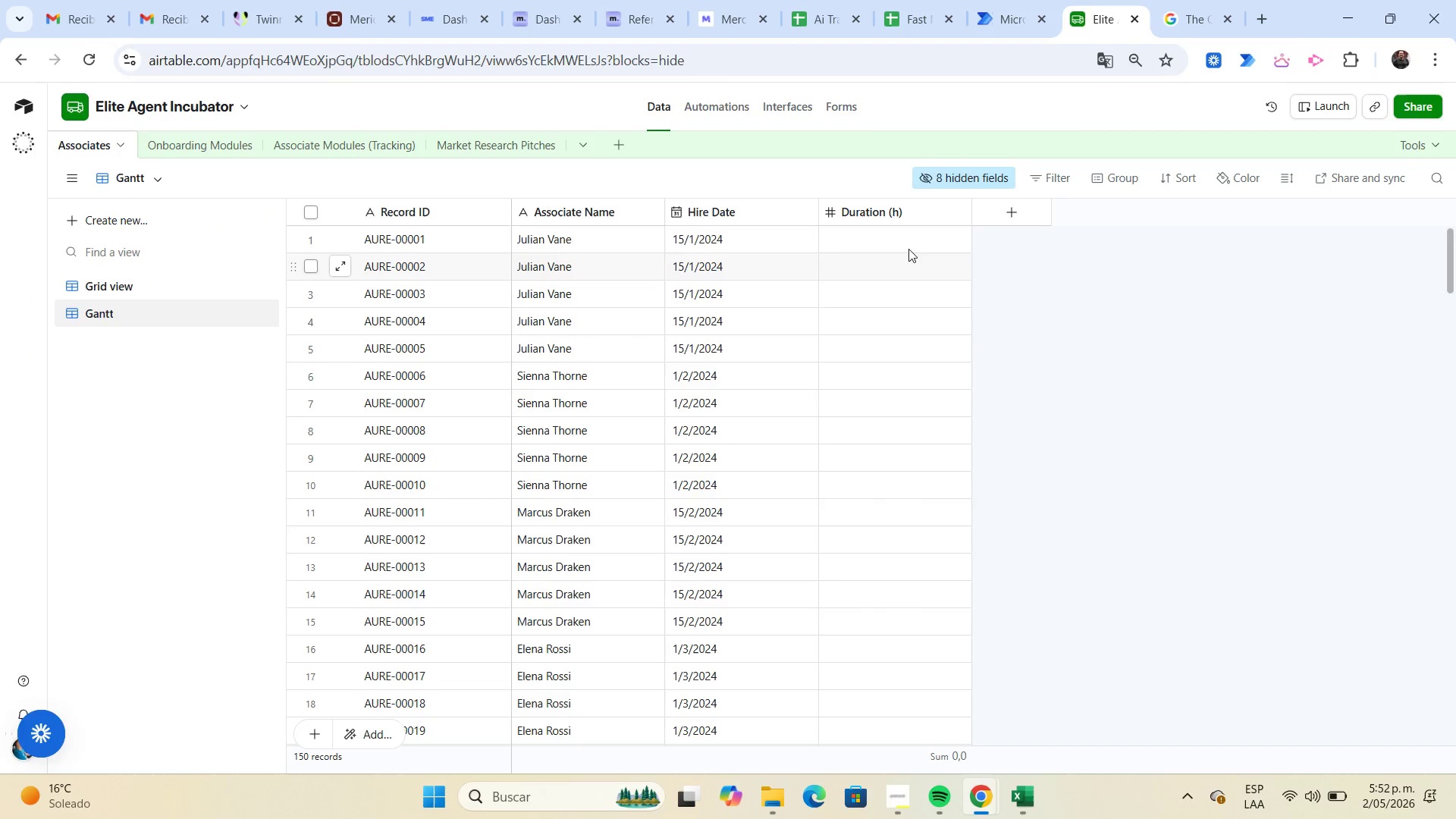 
left_click([896, 243])
 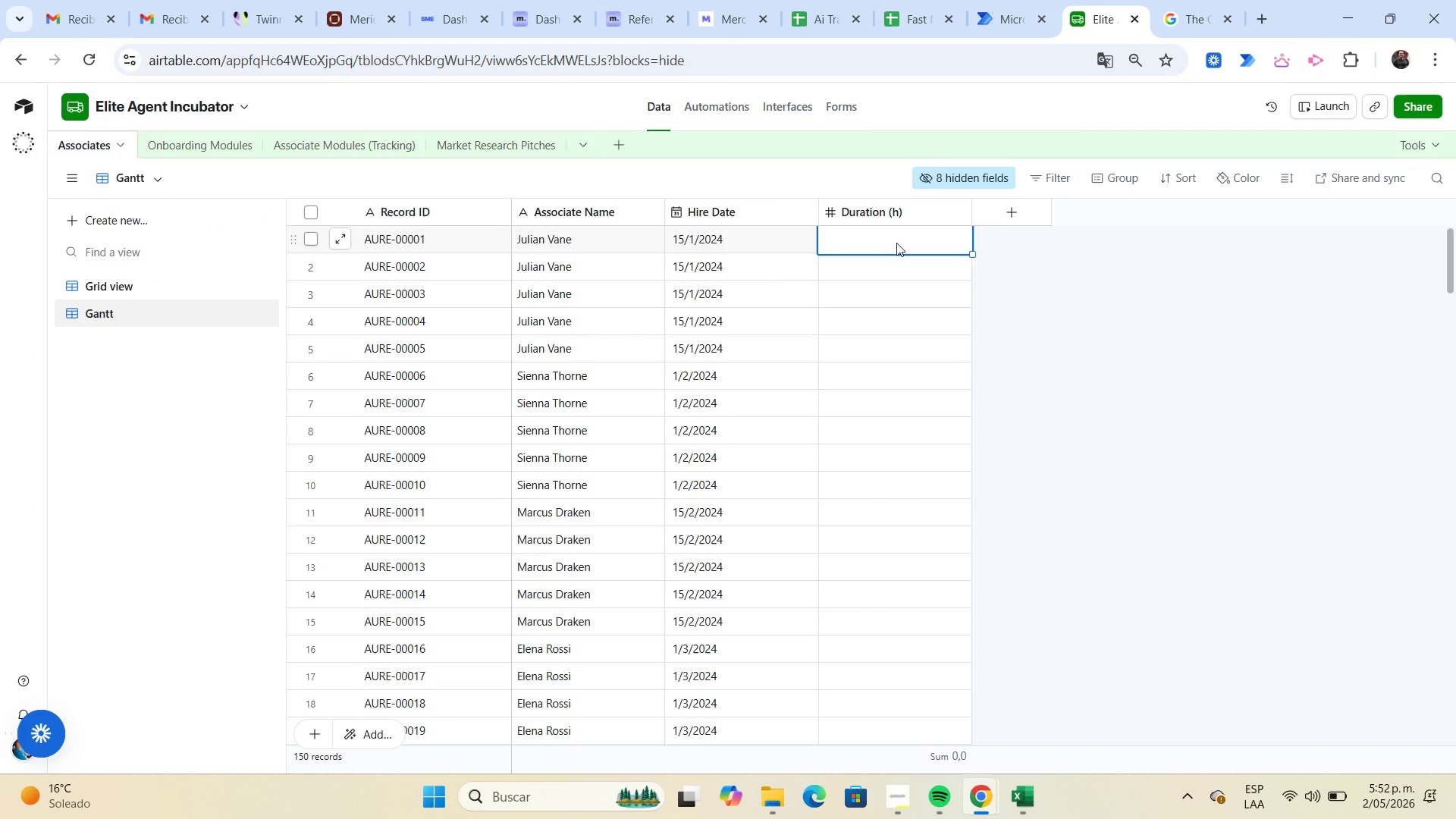 
key(Control+ControlLeft)
 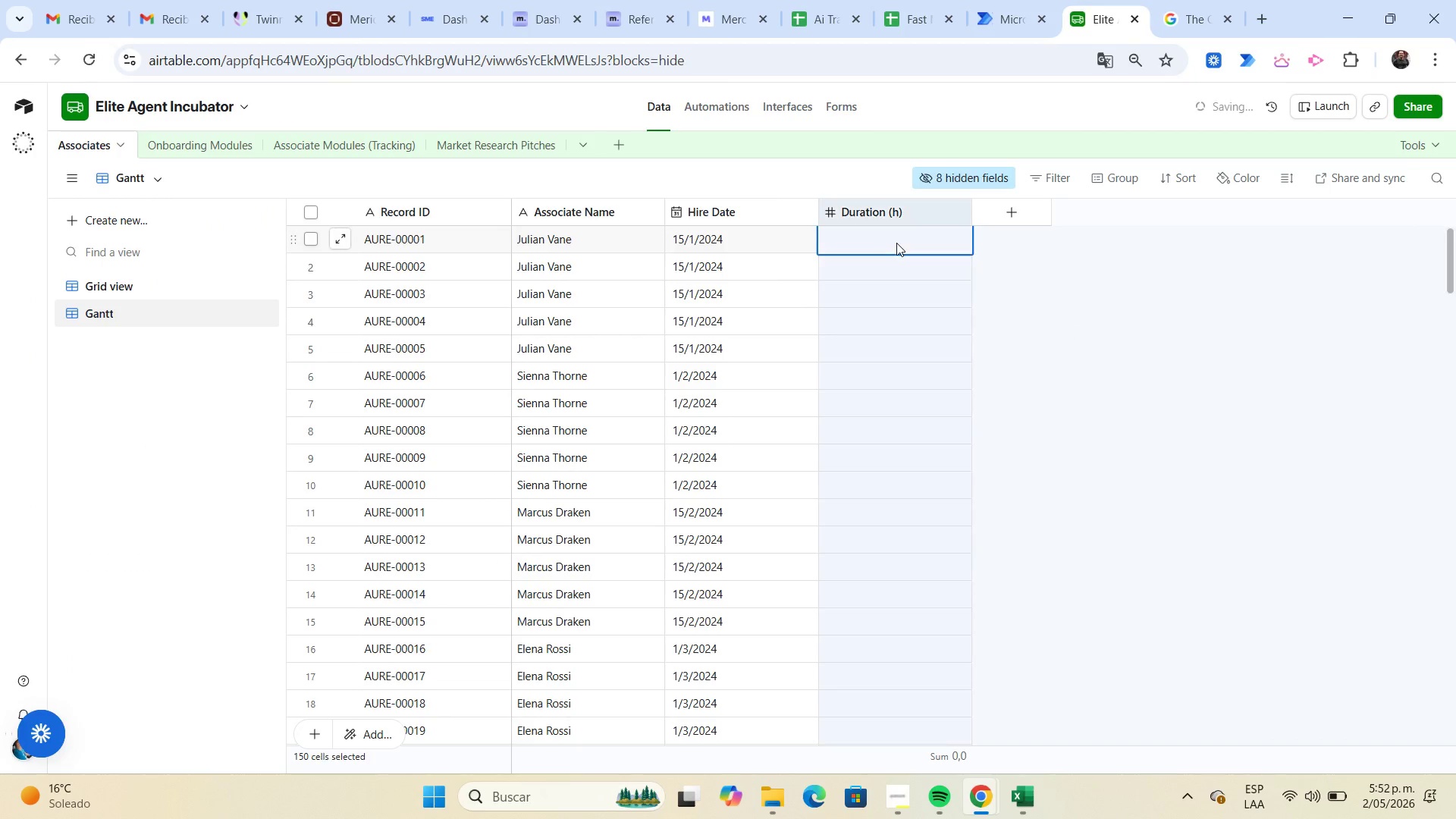 
key(Control+V)
 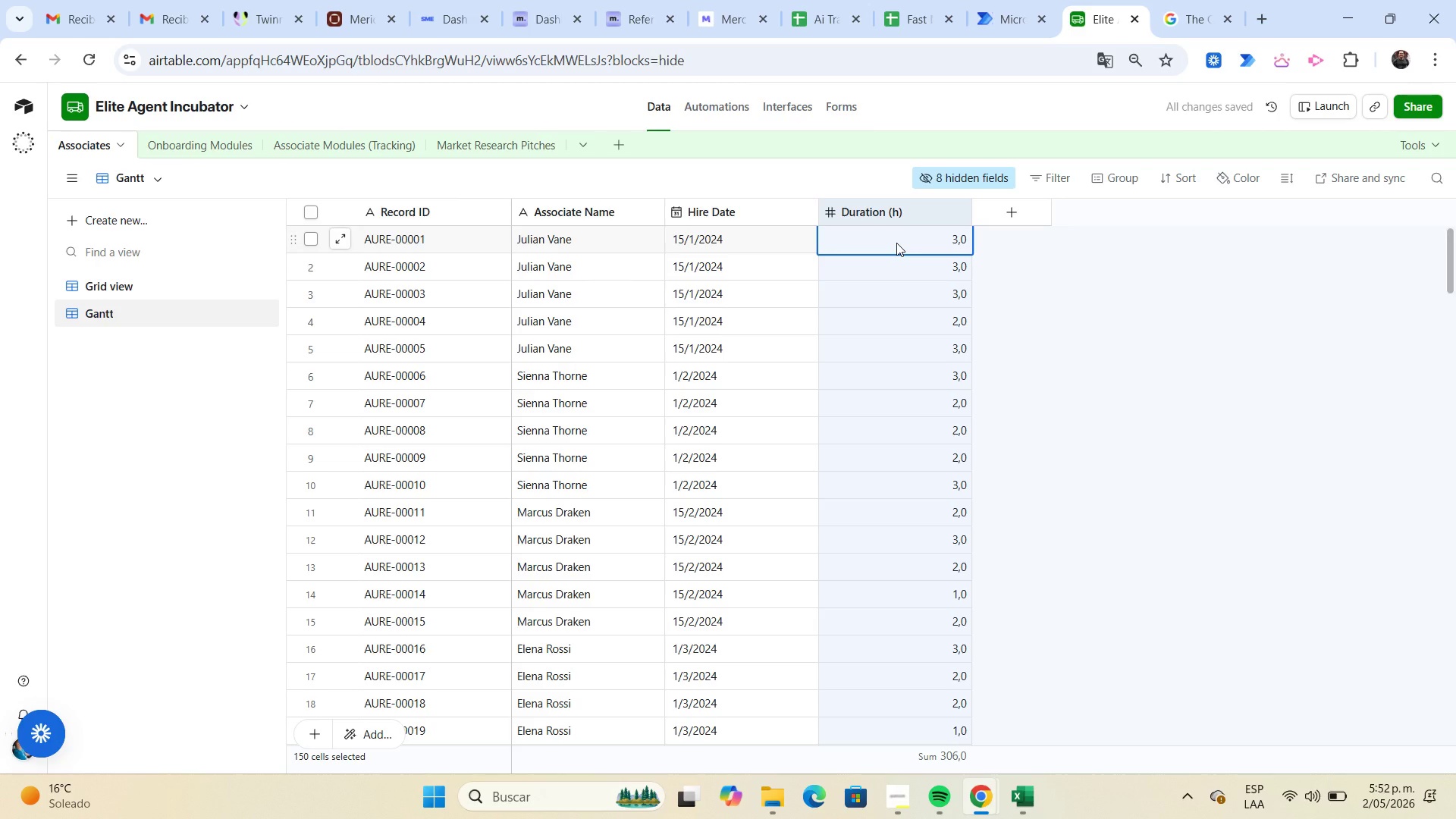 
scroll: coordinate [896, 243], scroll_direction: up, amount: 3.0
 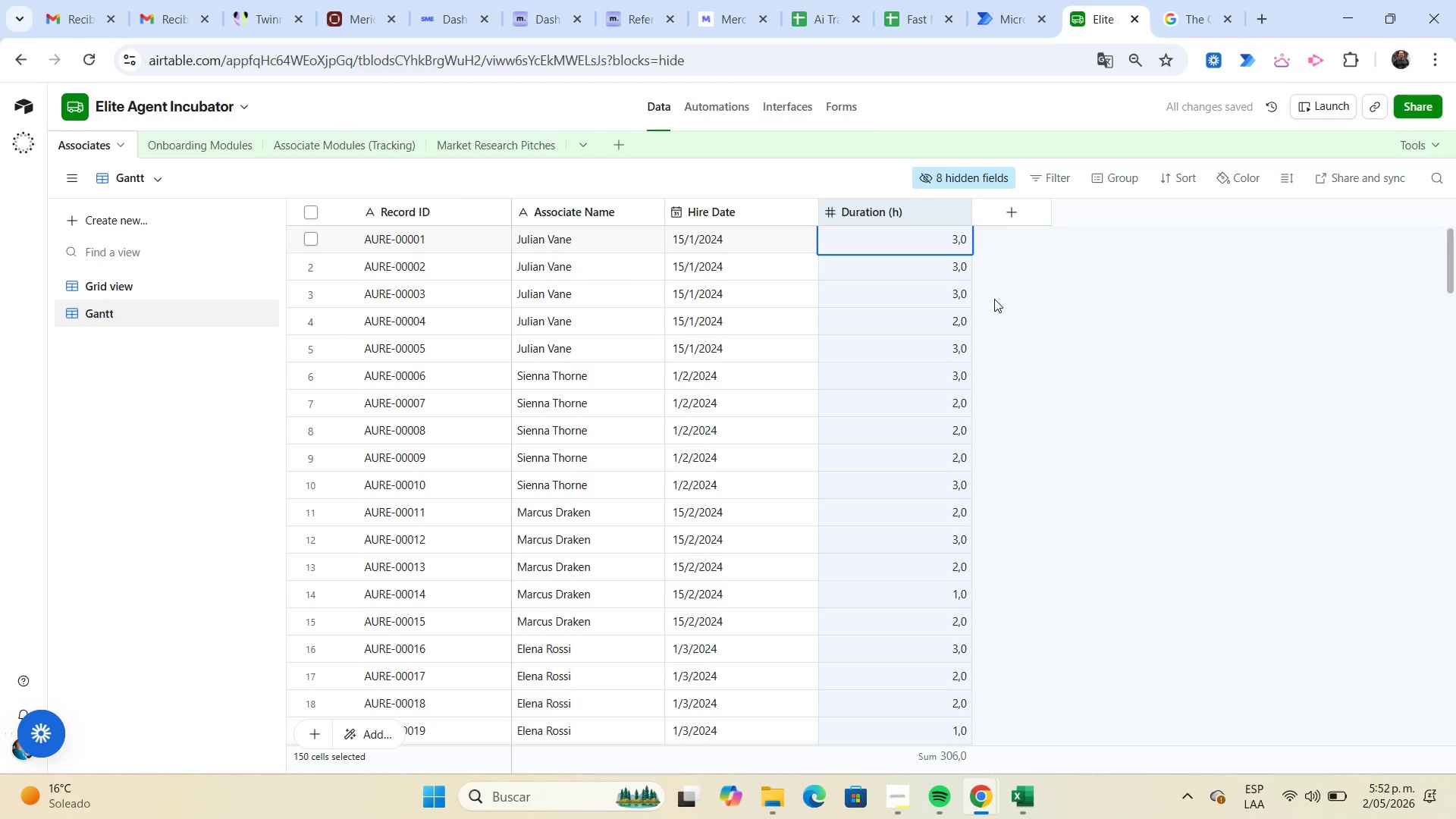 
scroll: coordinate [1003, 294], scroll_direction: down, amount: 3.0
 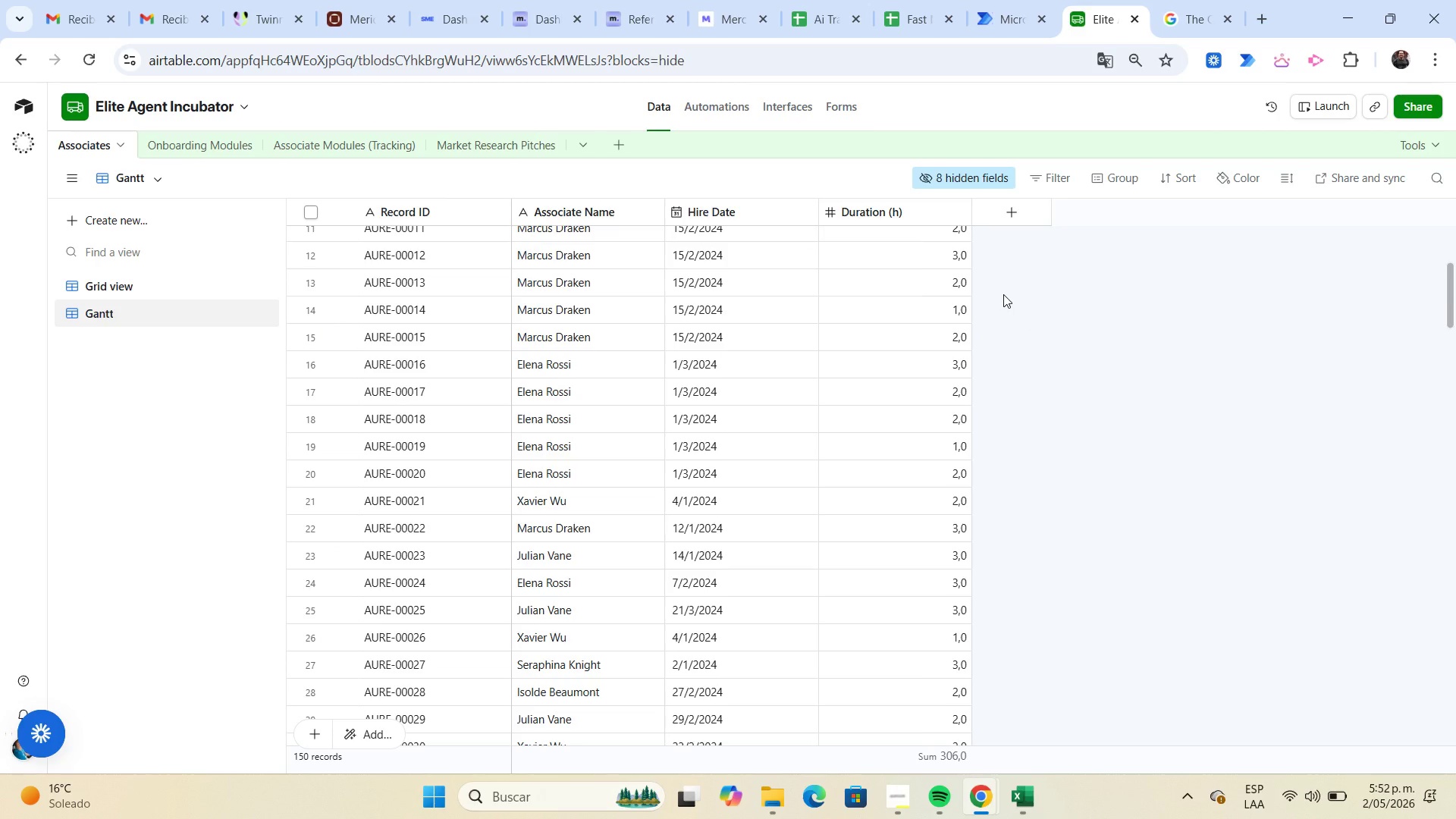 
scroll: coordinate [1003, 294], scroll_direction: up, amount: 11.0
 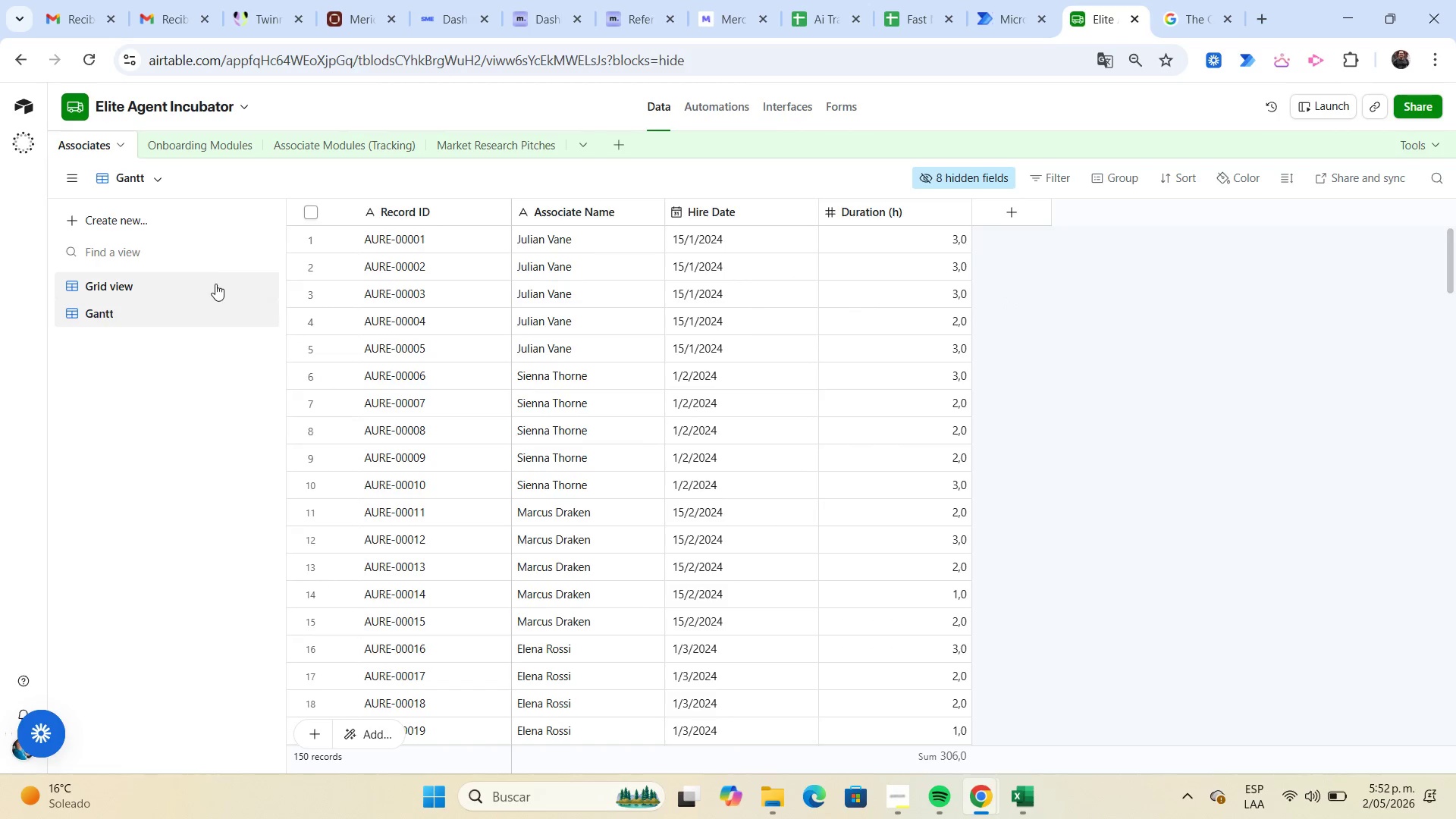 
left_click([210, 289])
 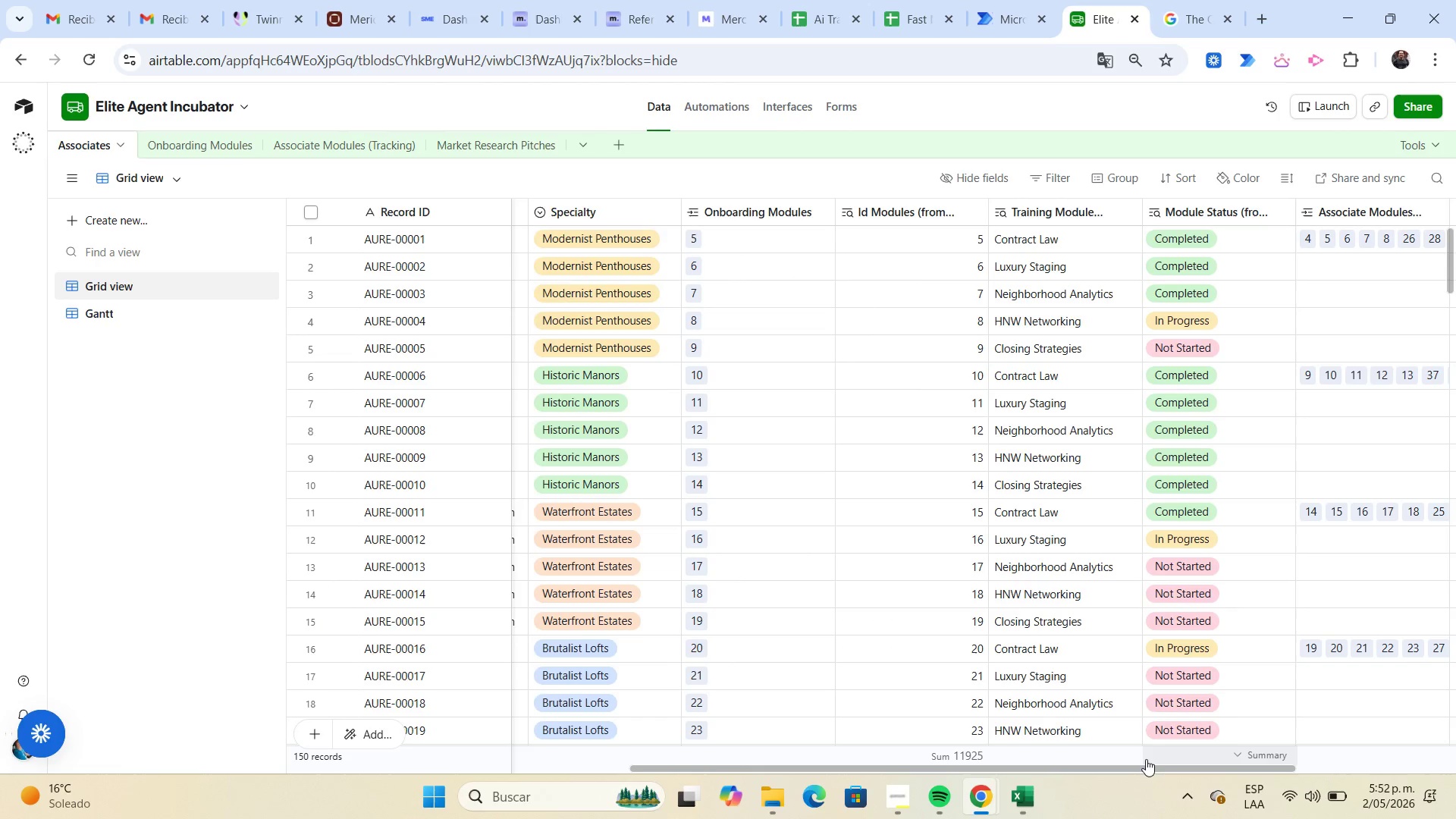 
left_click_drag(start_coordinate=[1157, 767], to_coordinate=[1362, 763])
 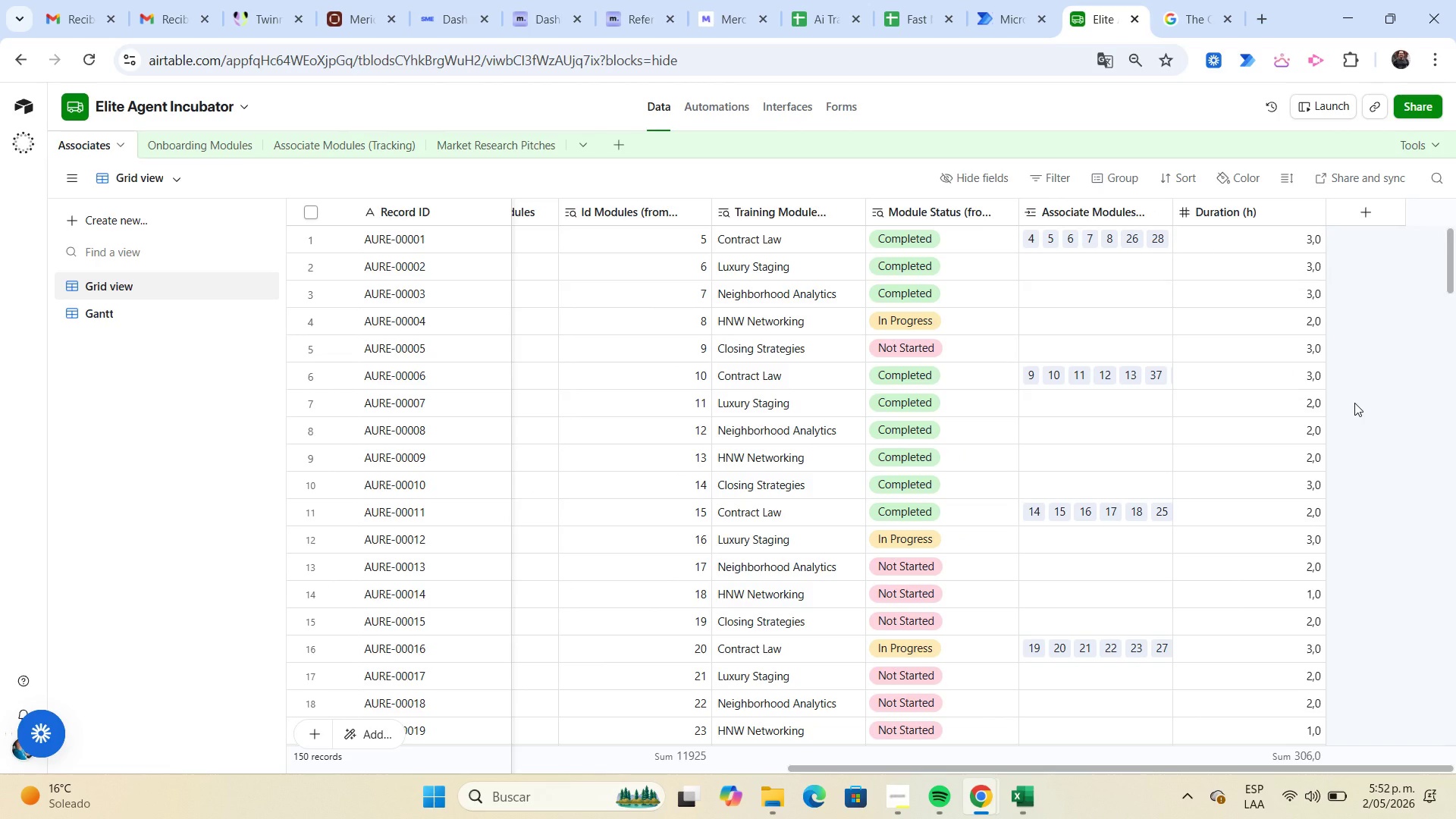 
wait(17.14)
 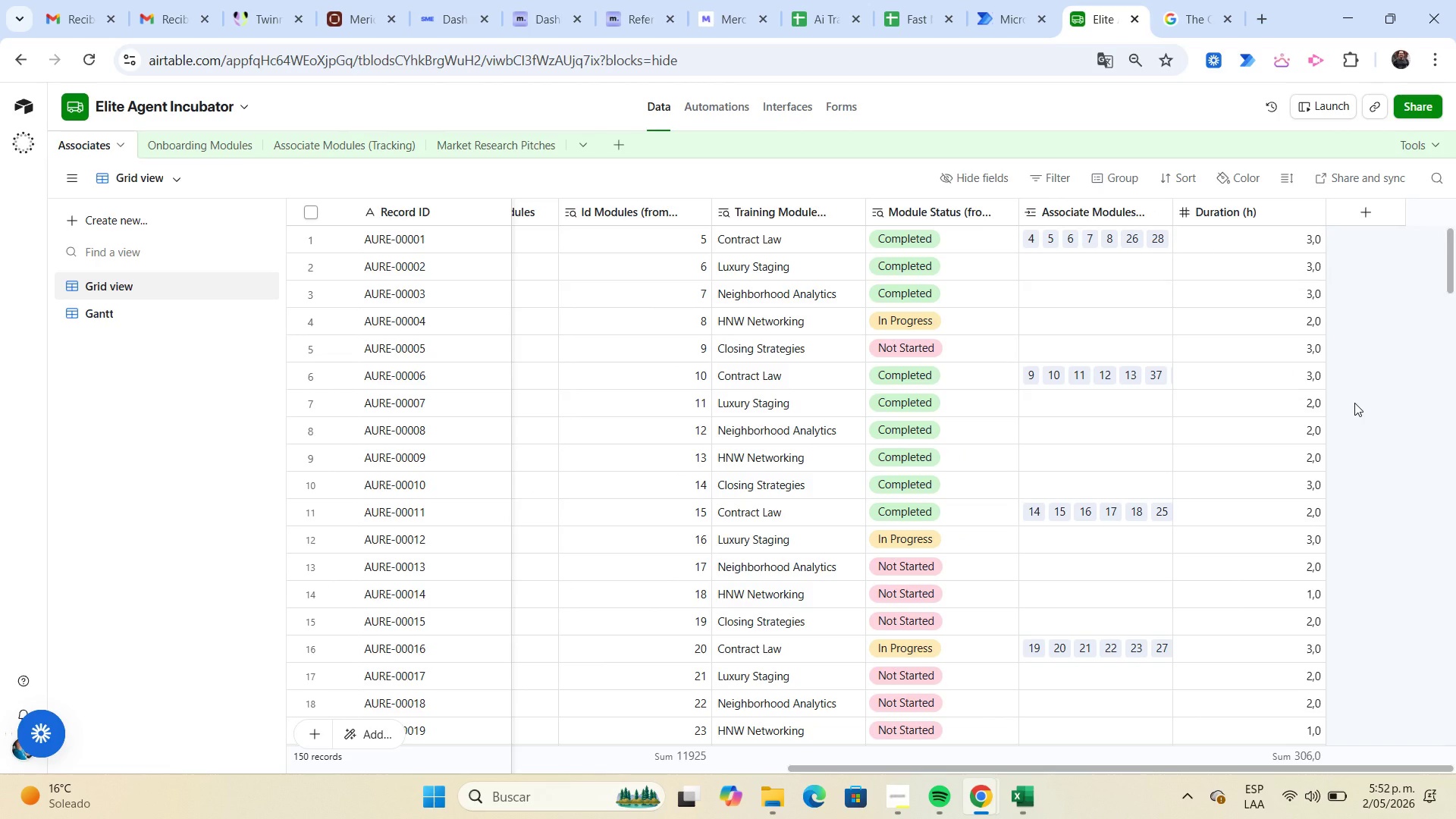 
left_click([464, 141])
 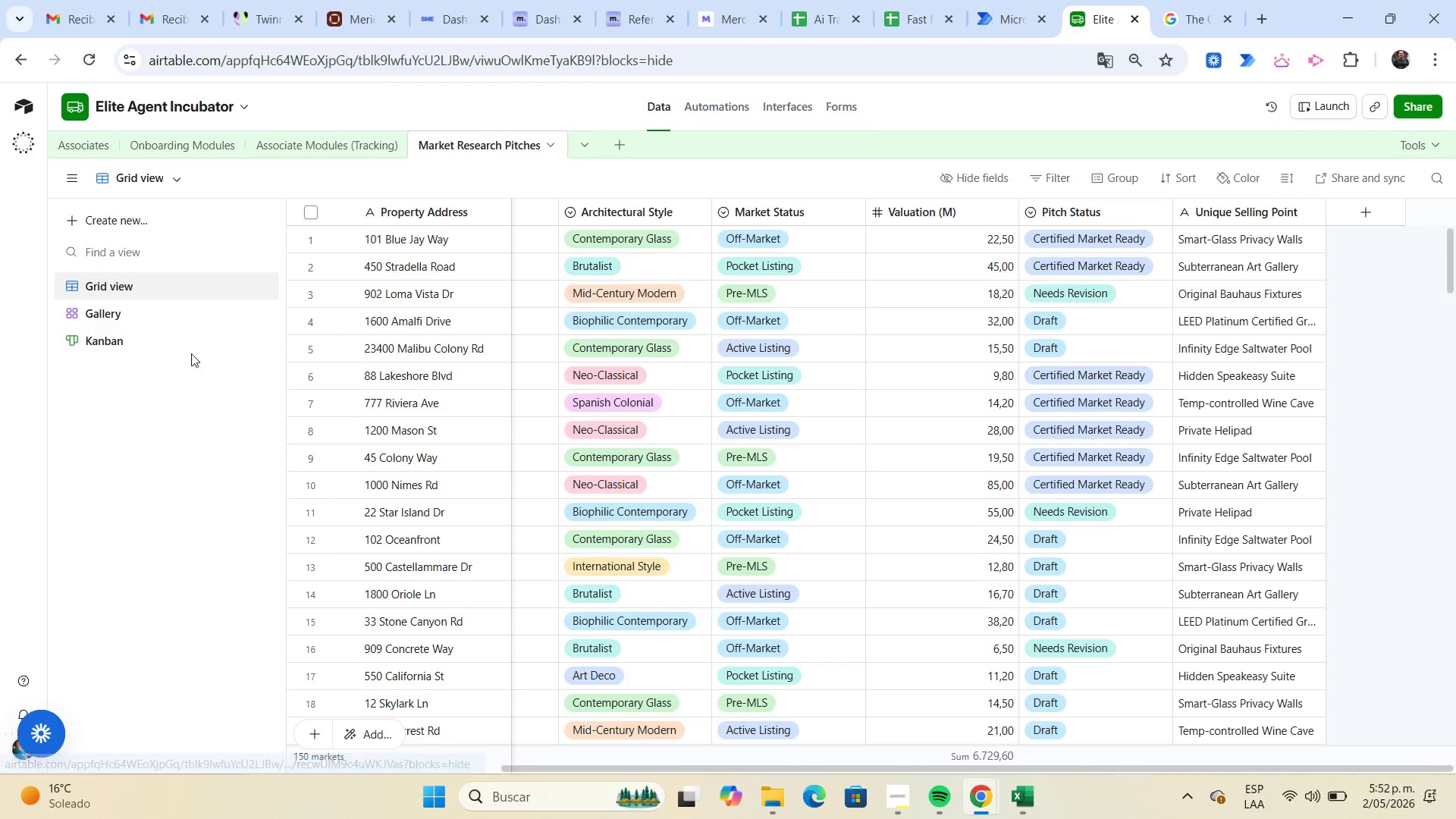 
left_click([174, 321])
 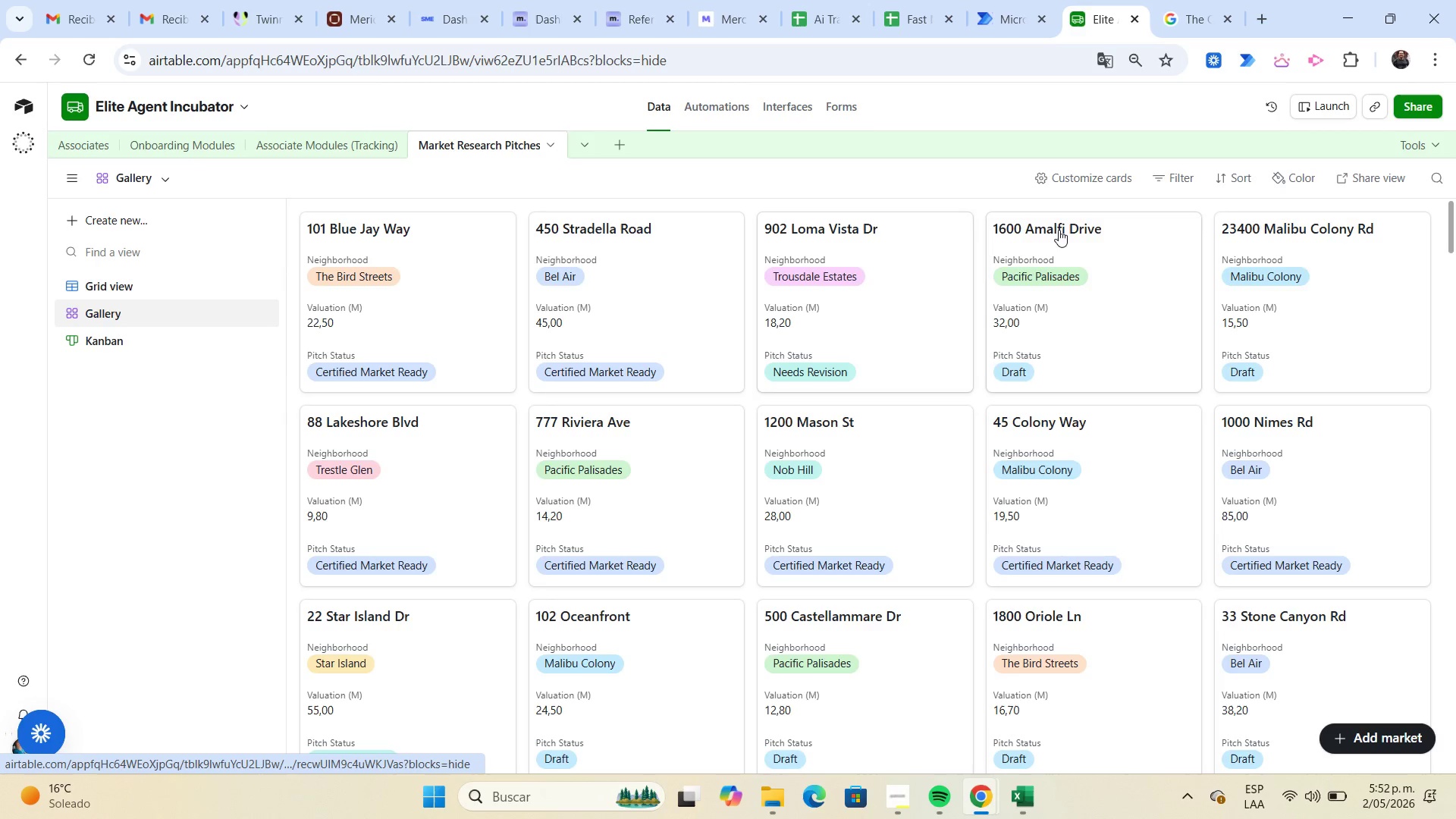 
left_click([1100, 175])
 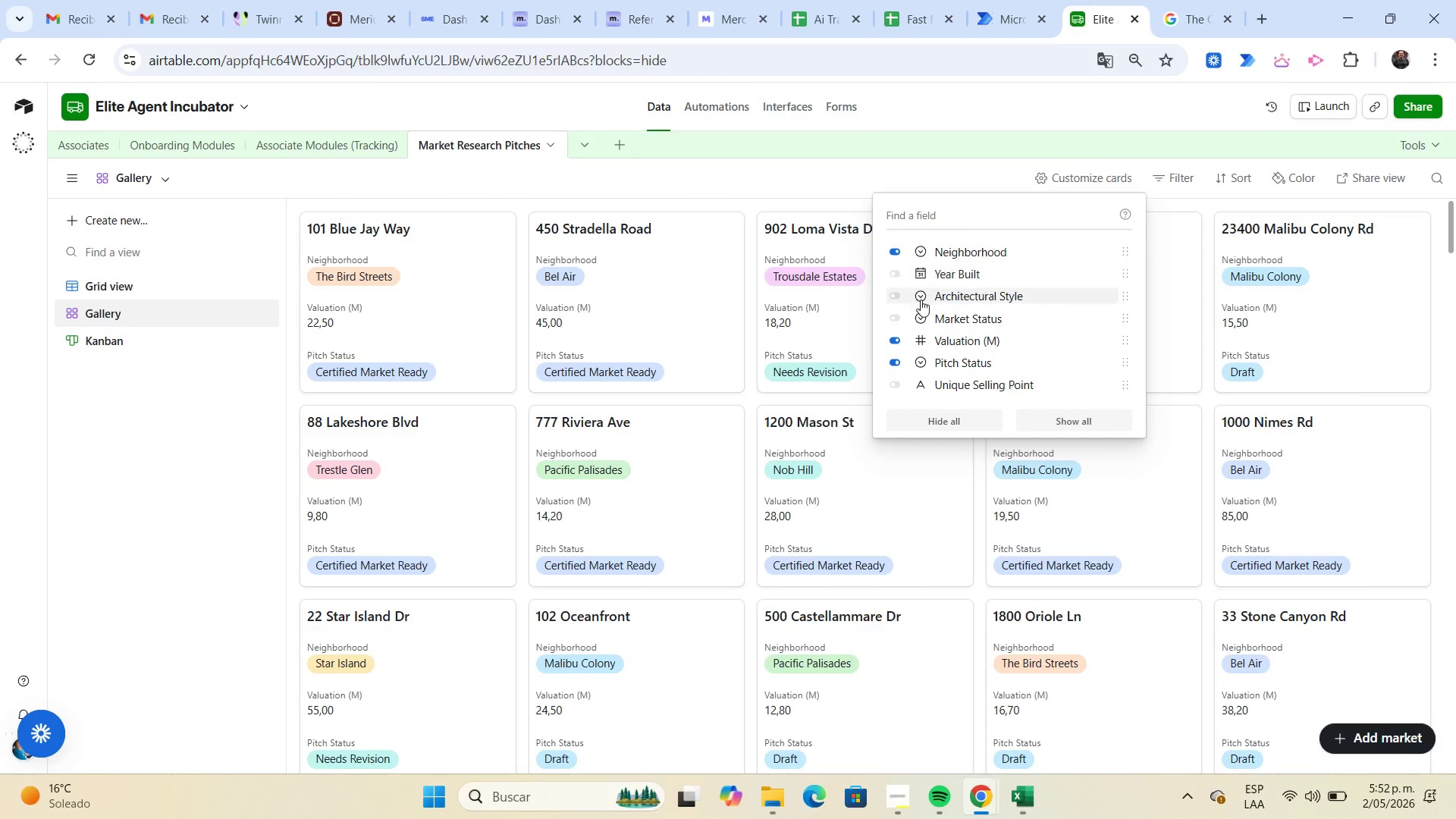 
left_click([897, 293])
 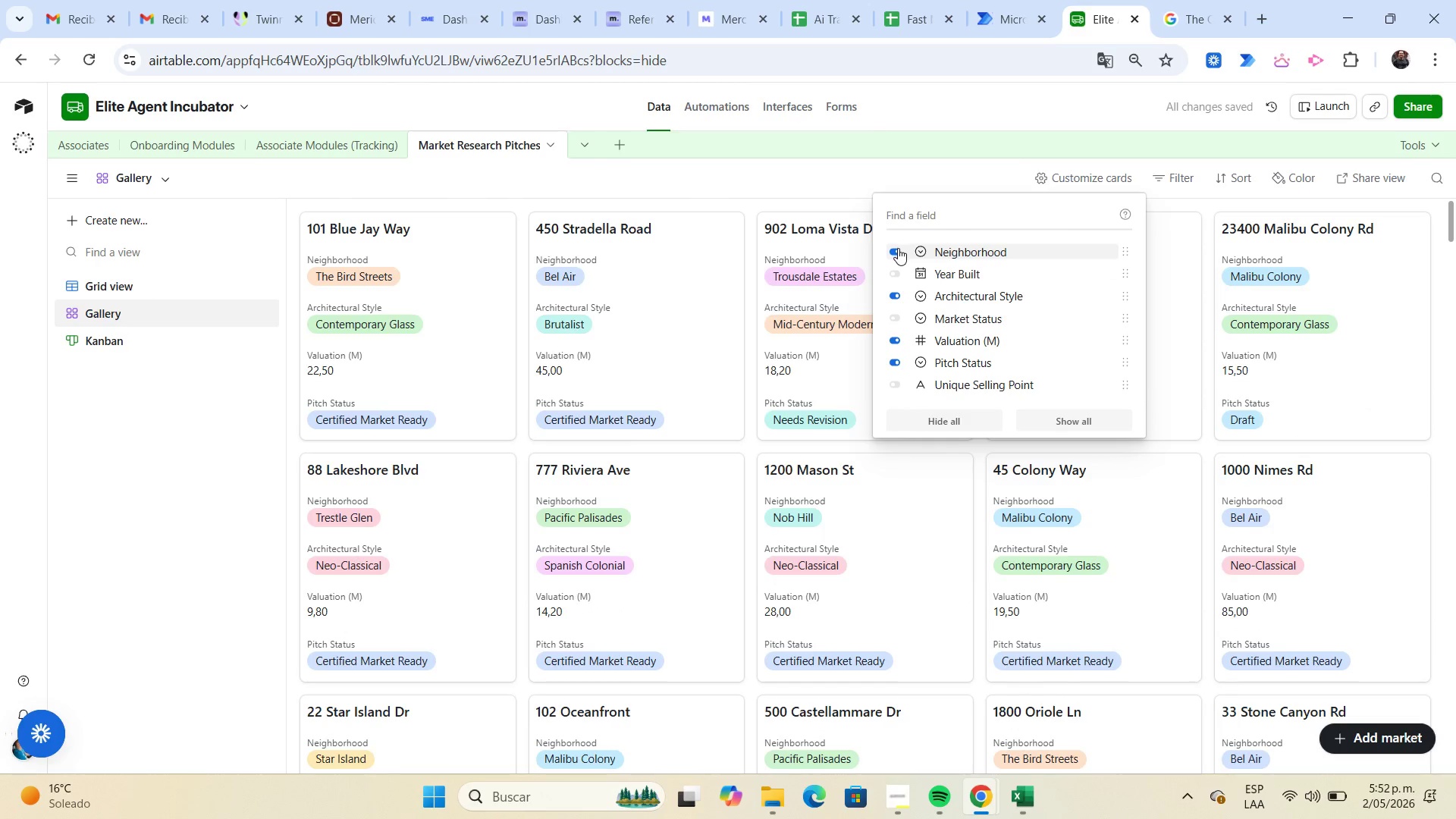 
left_click([898, 249])
 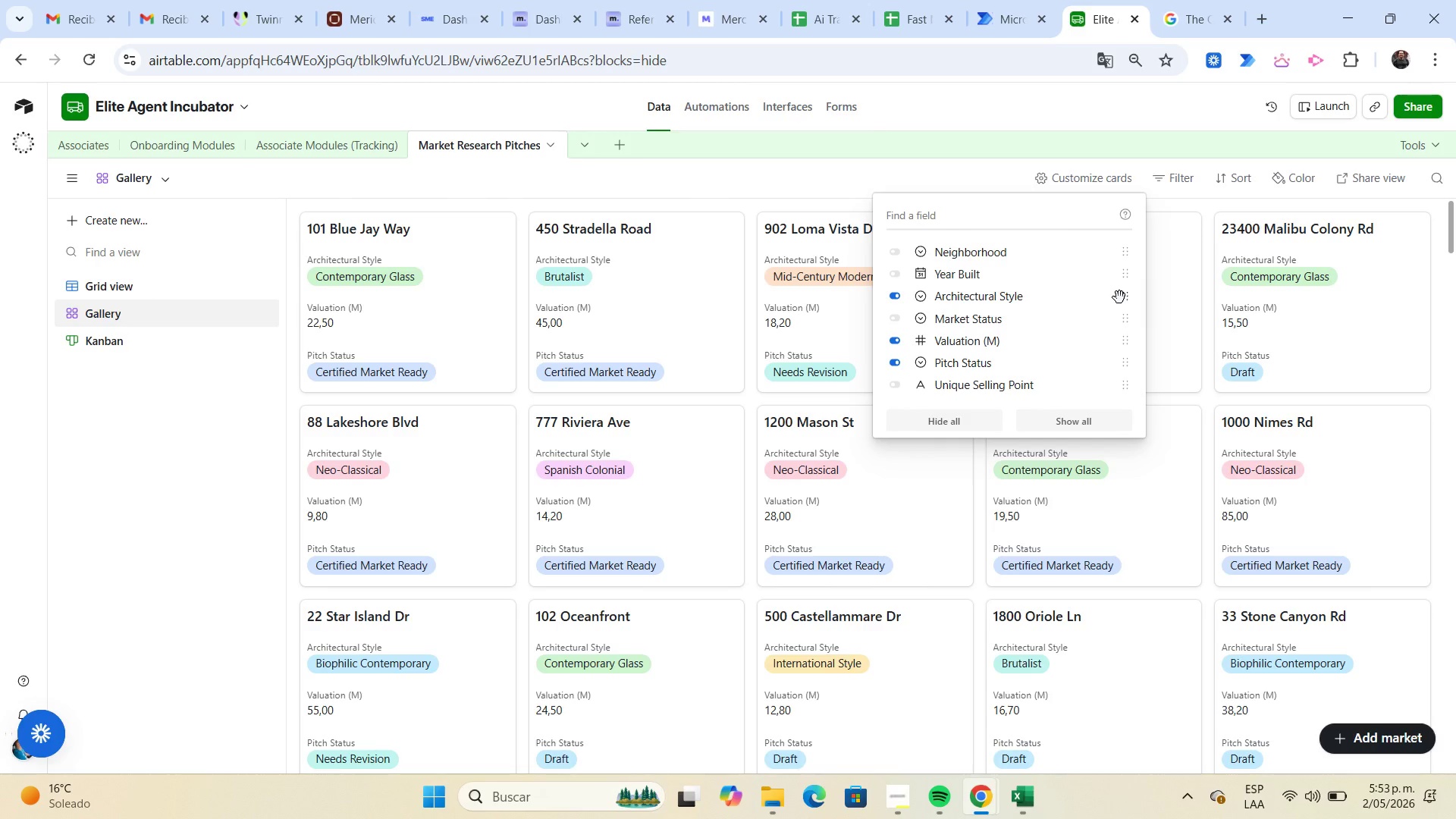 
wait(23.41)
 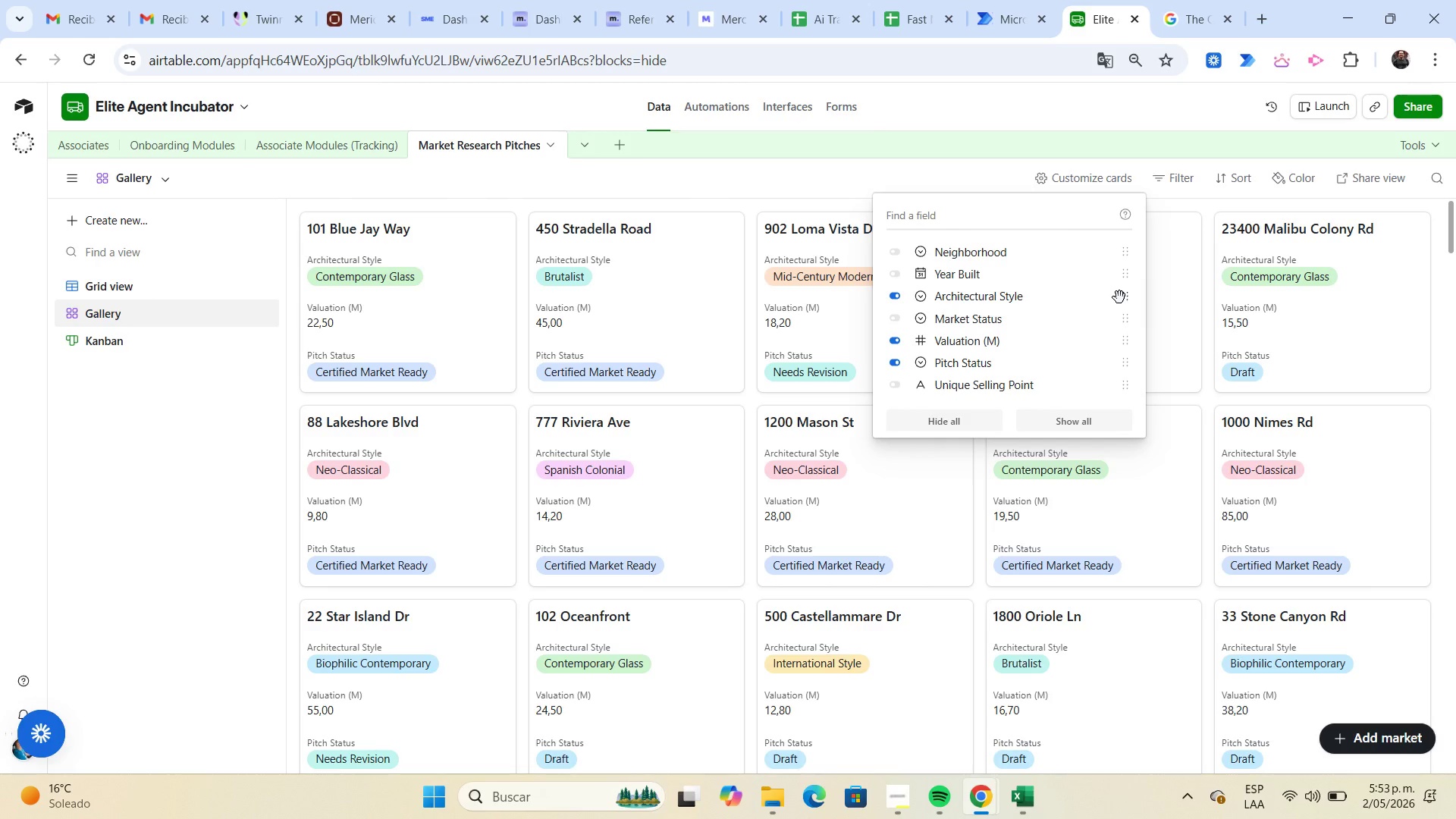 
left_click([80, 148])
 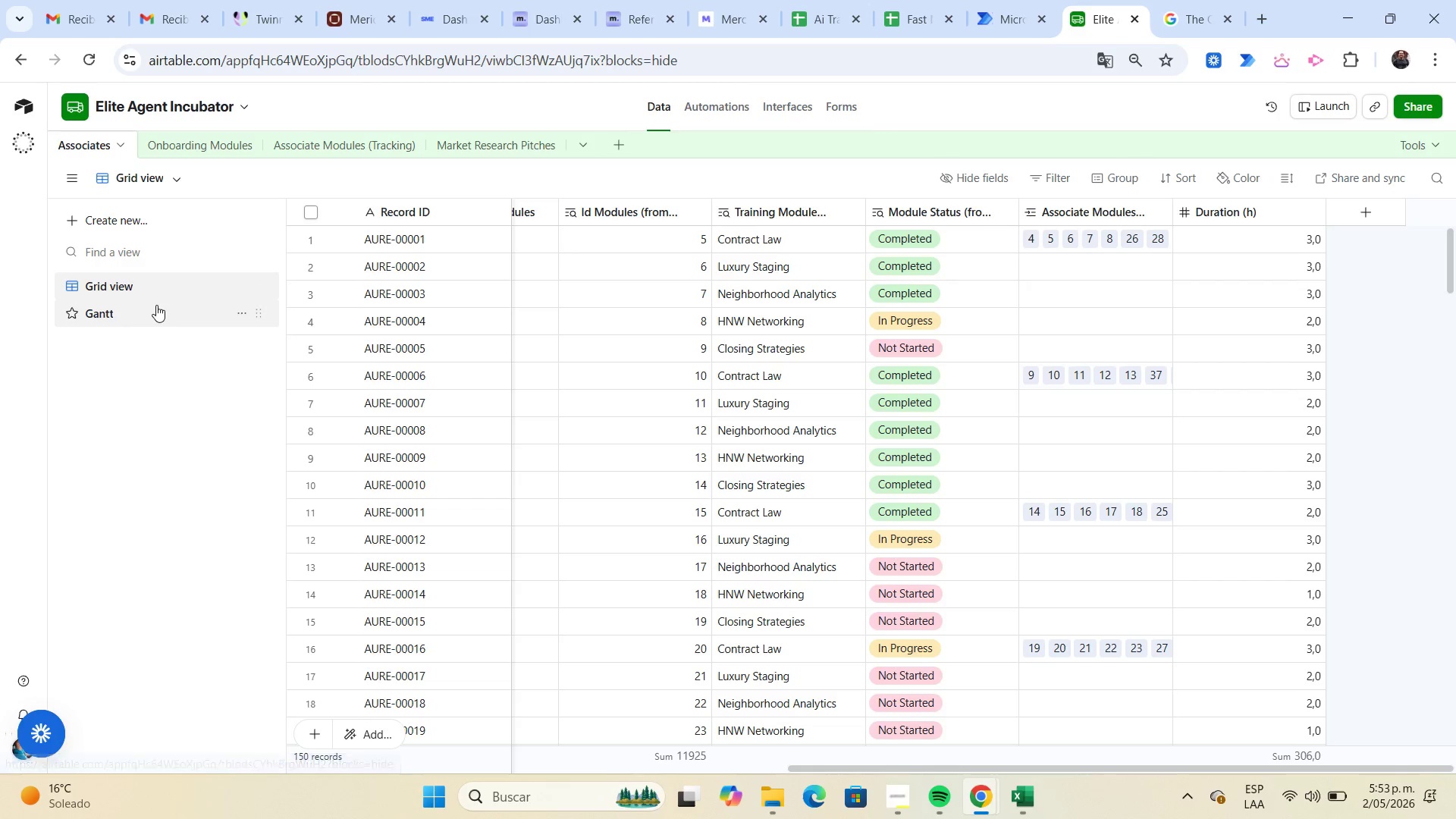 
left_click([155, 311])
 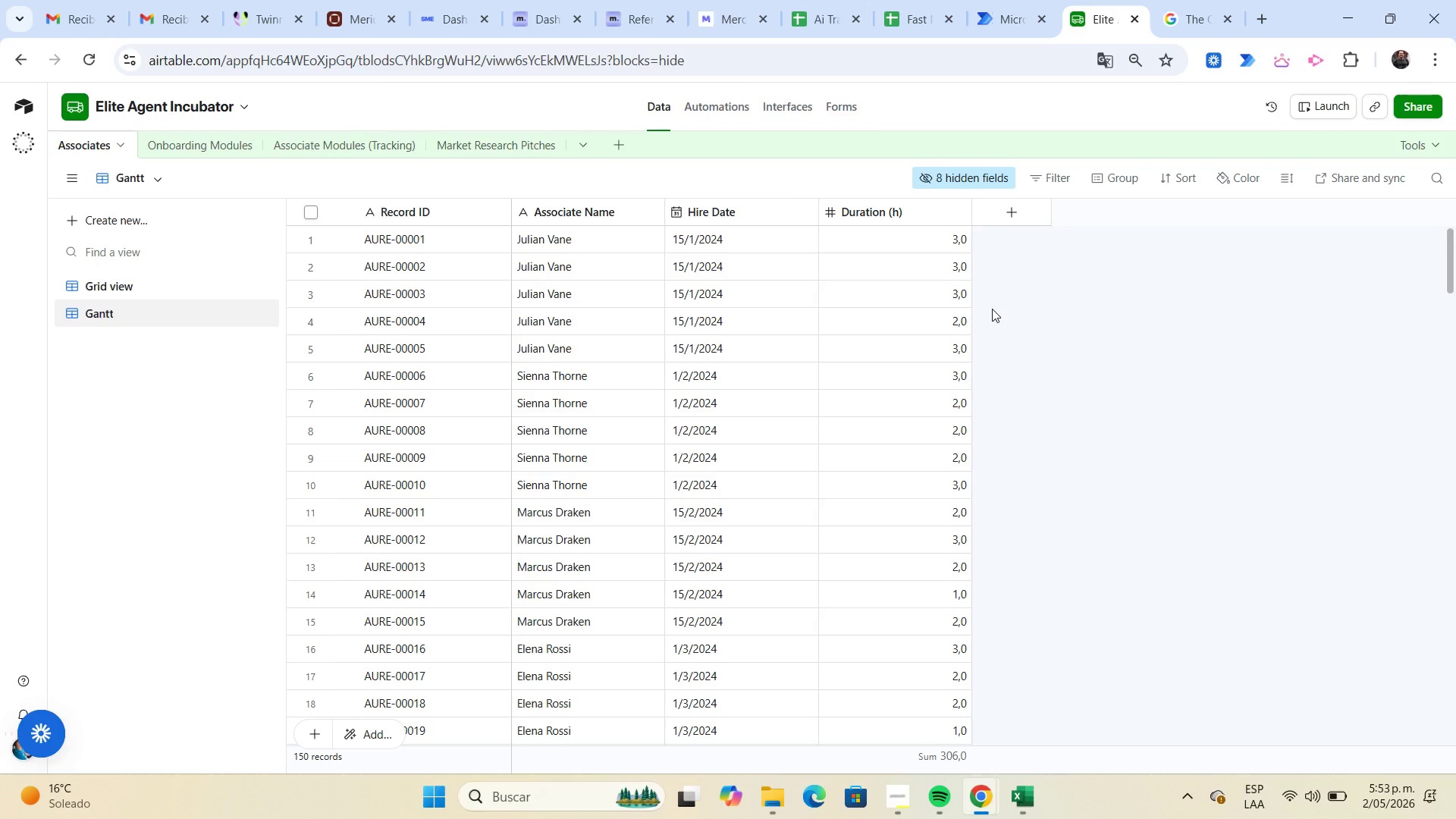 
wait(41.94)
 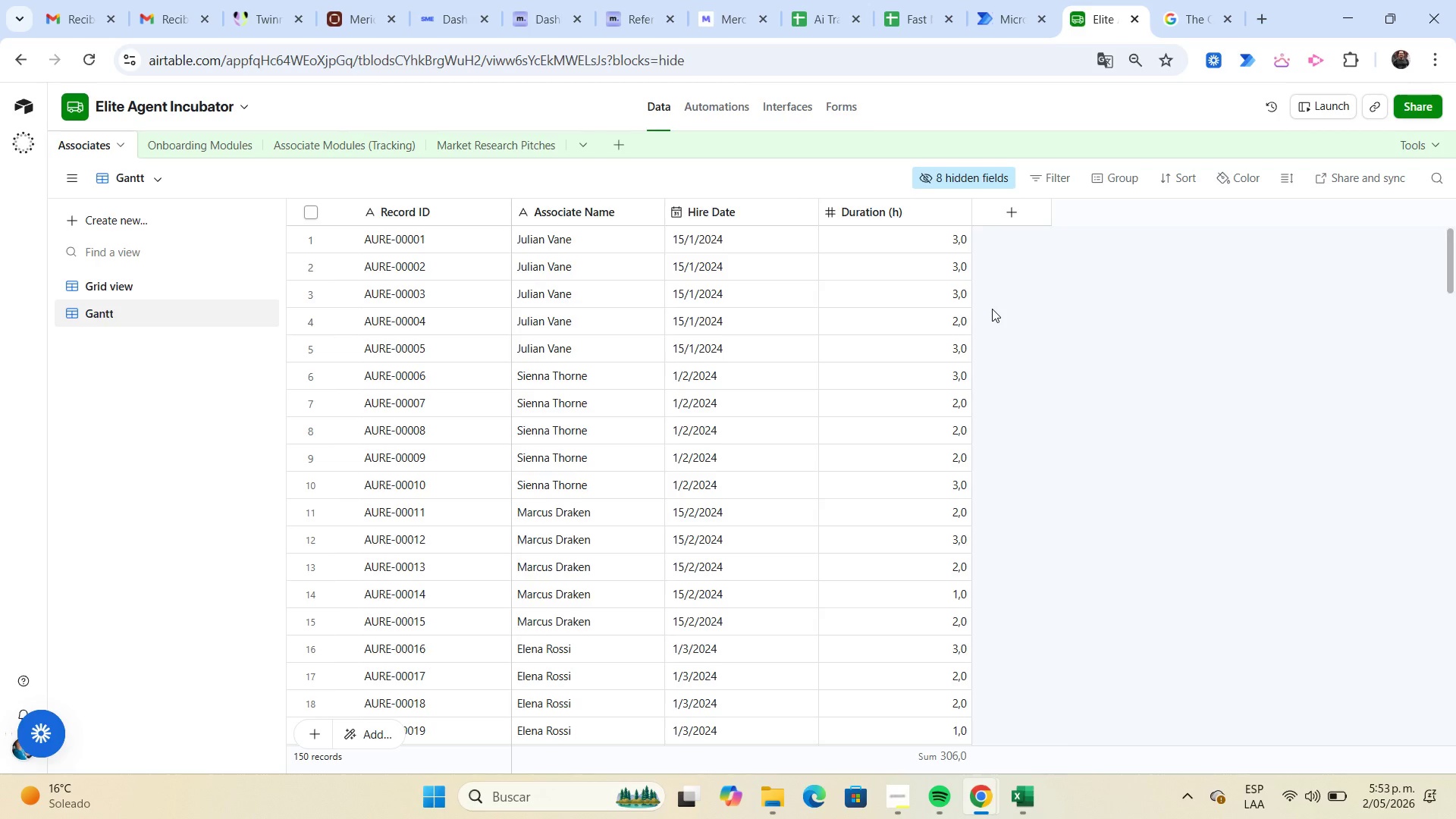 
left_click([224, 155])
 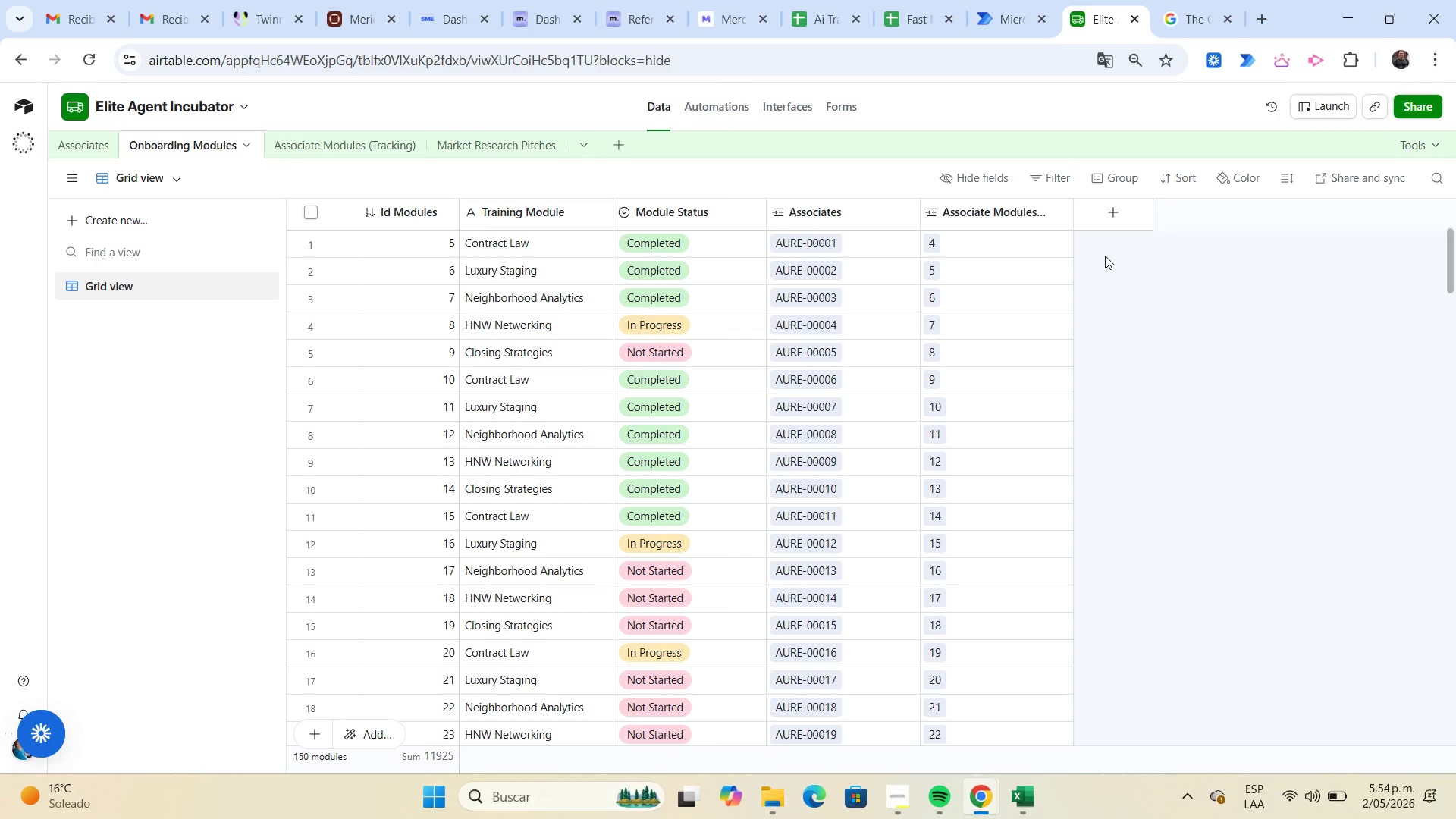 
wait(7.05)
 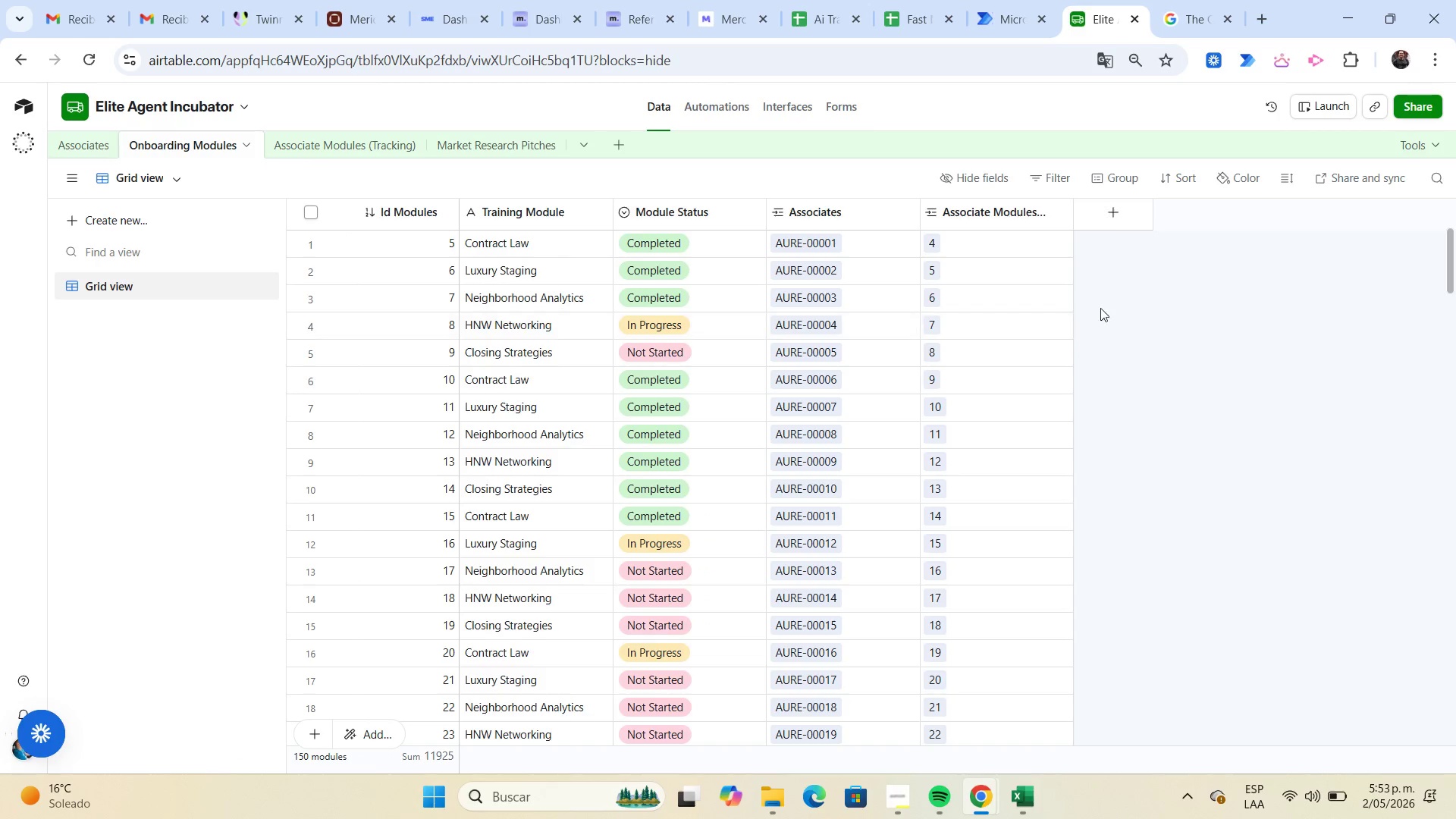 
left_click([1116, 216])
 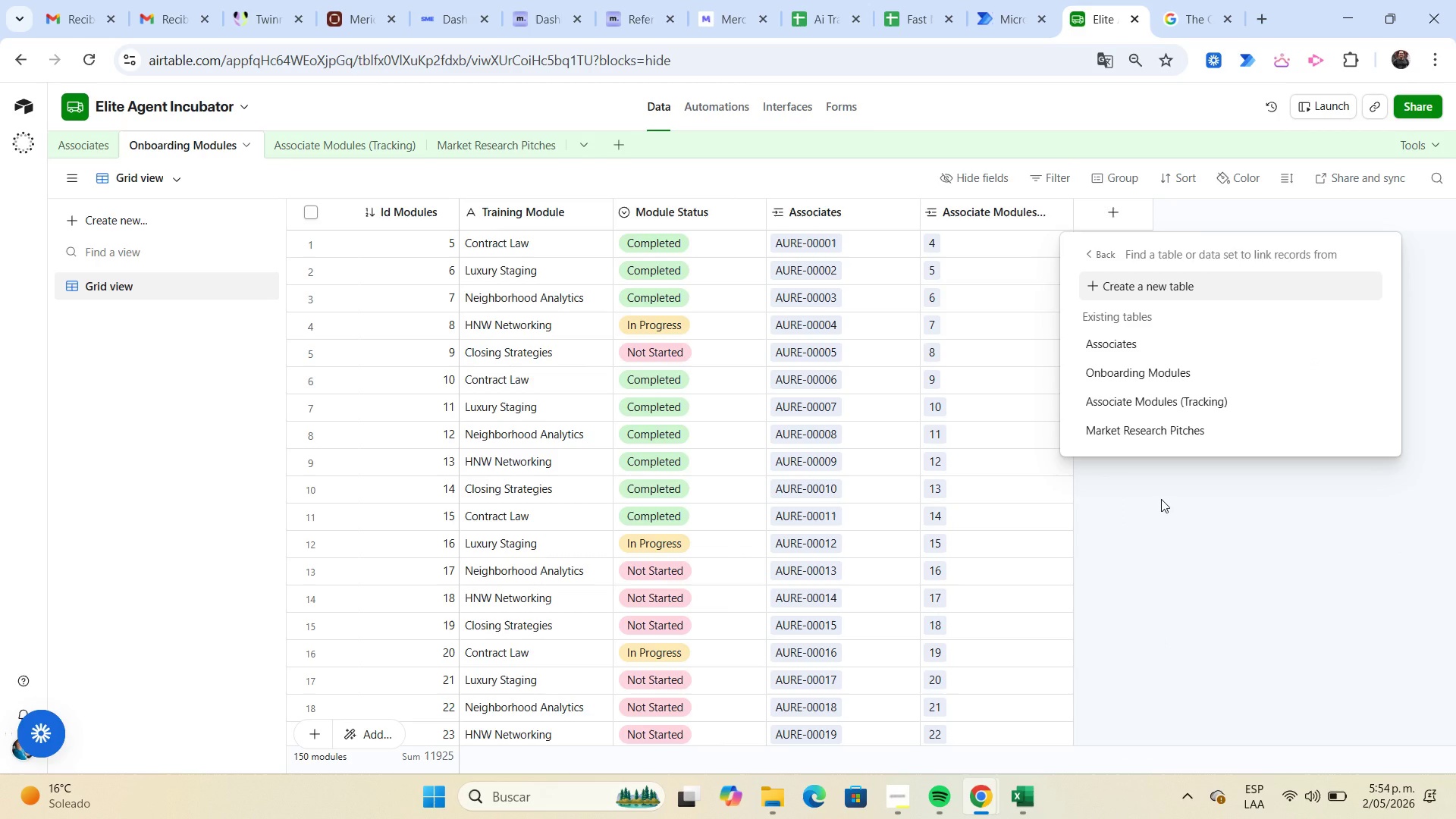 
wait(7.91)
 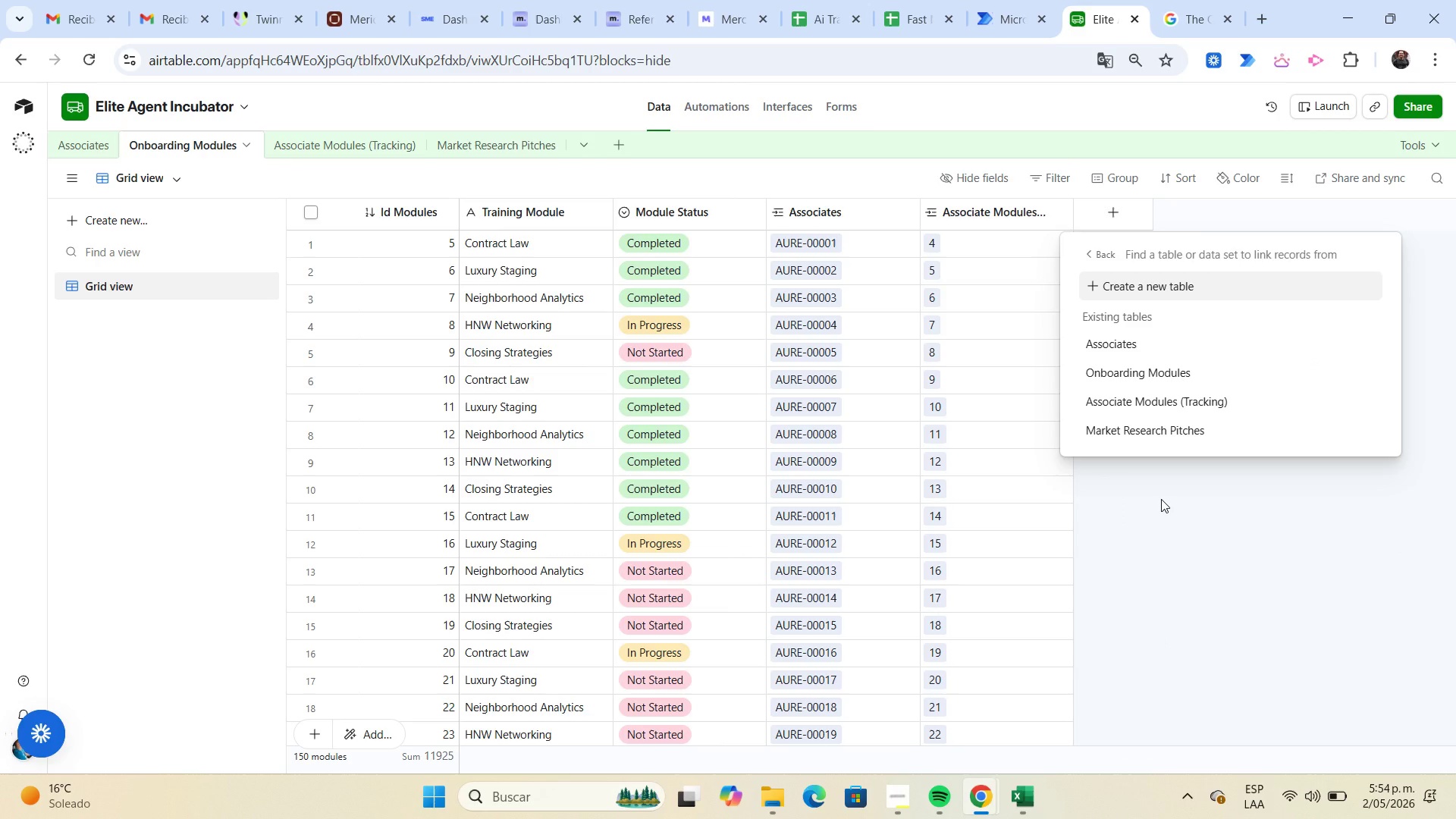 
left_click([1161, 499])
 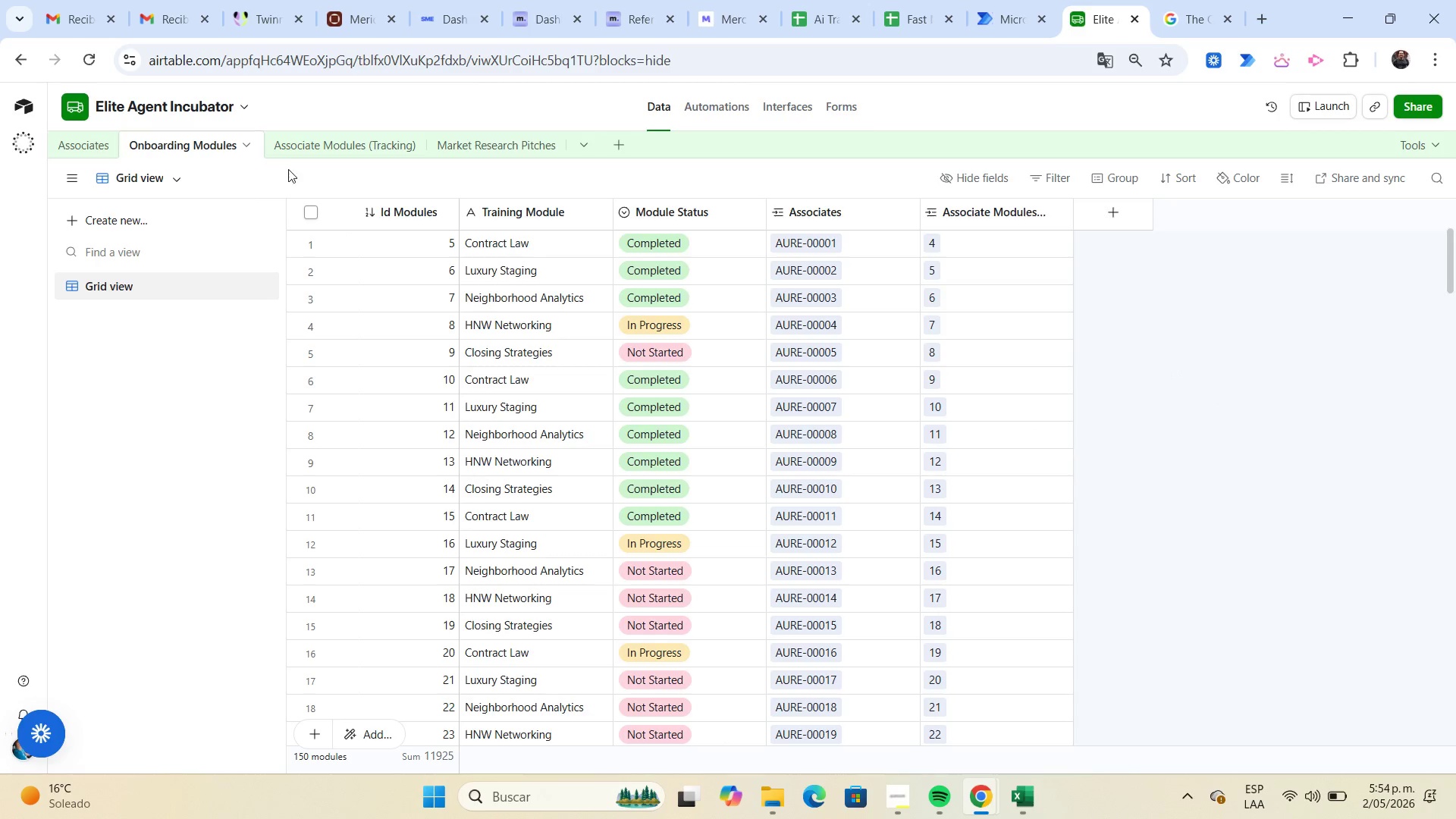 
left_click([312, 153])
 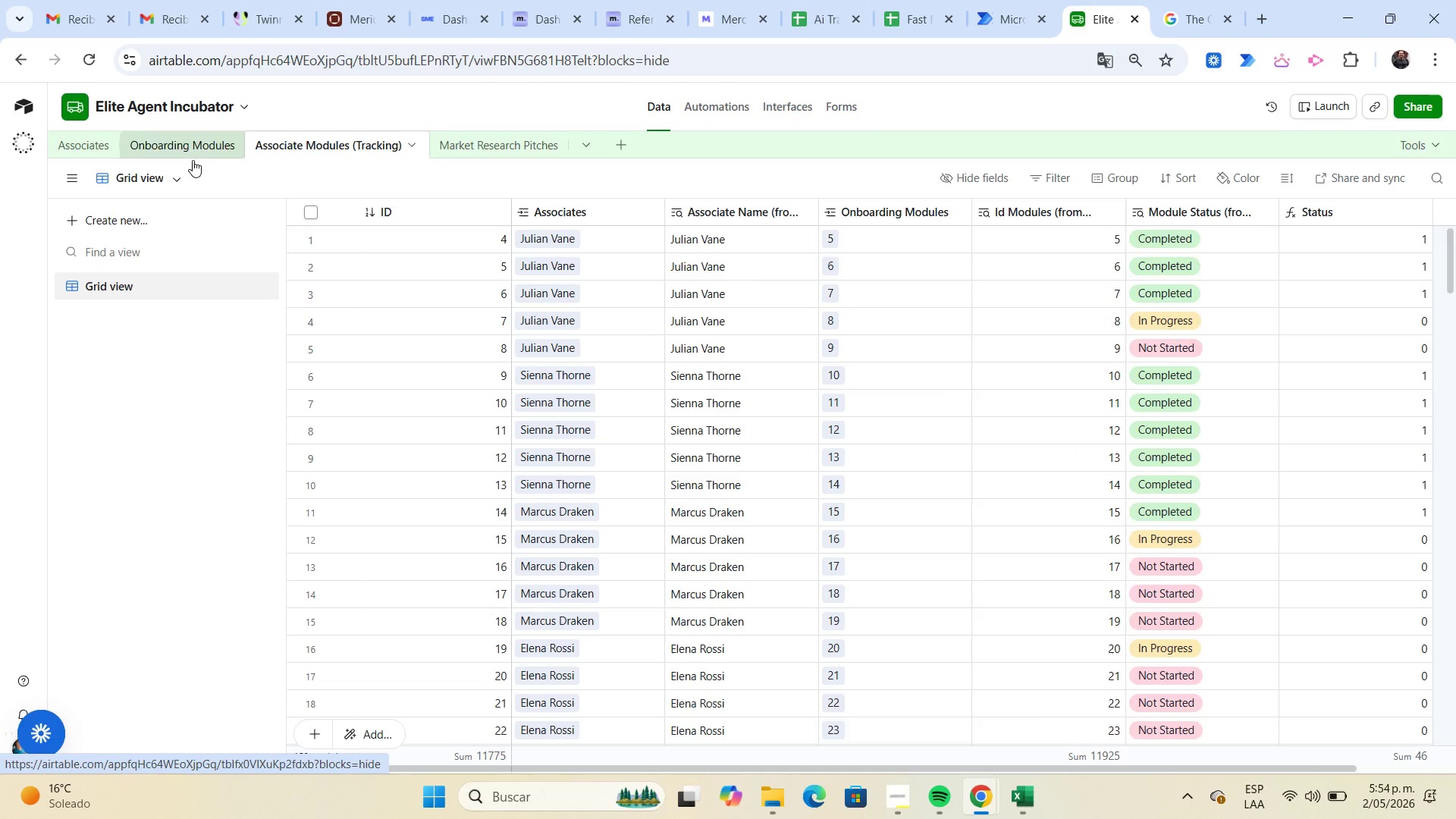 
left_click([92, 146])
 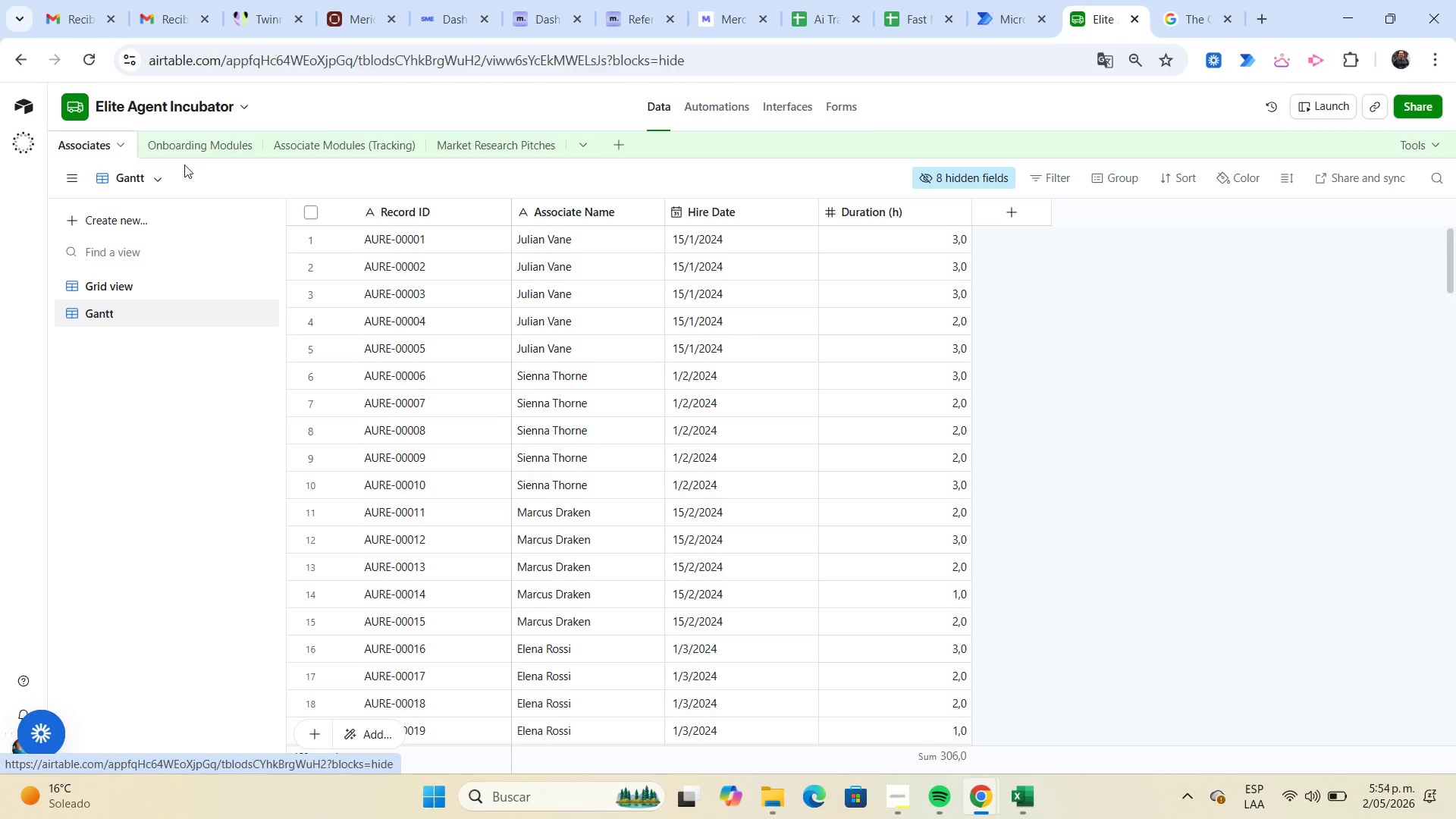 
left_click([212, 152])
 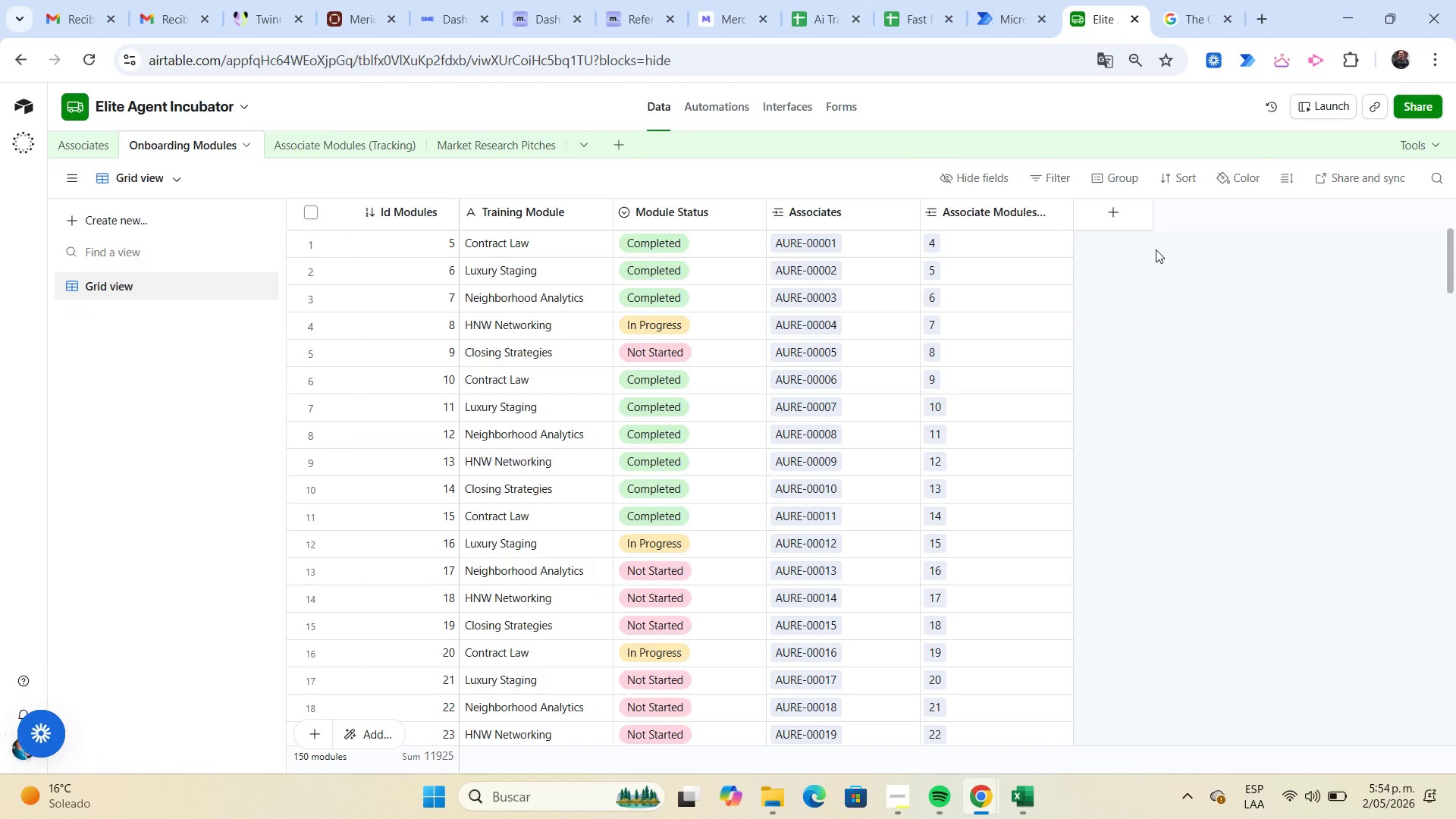 
left_click([1119, 215])
 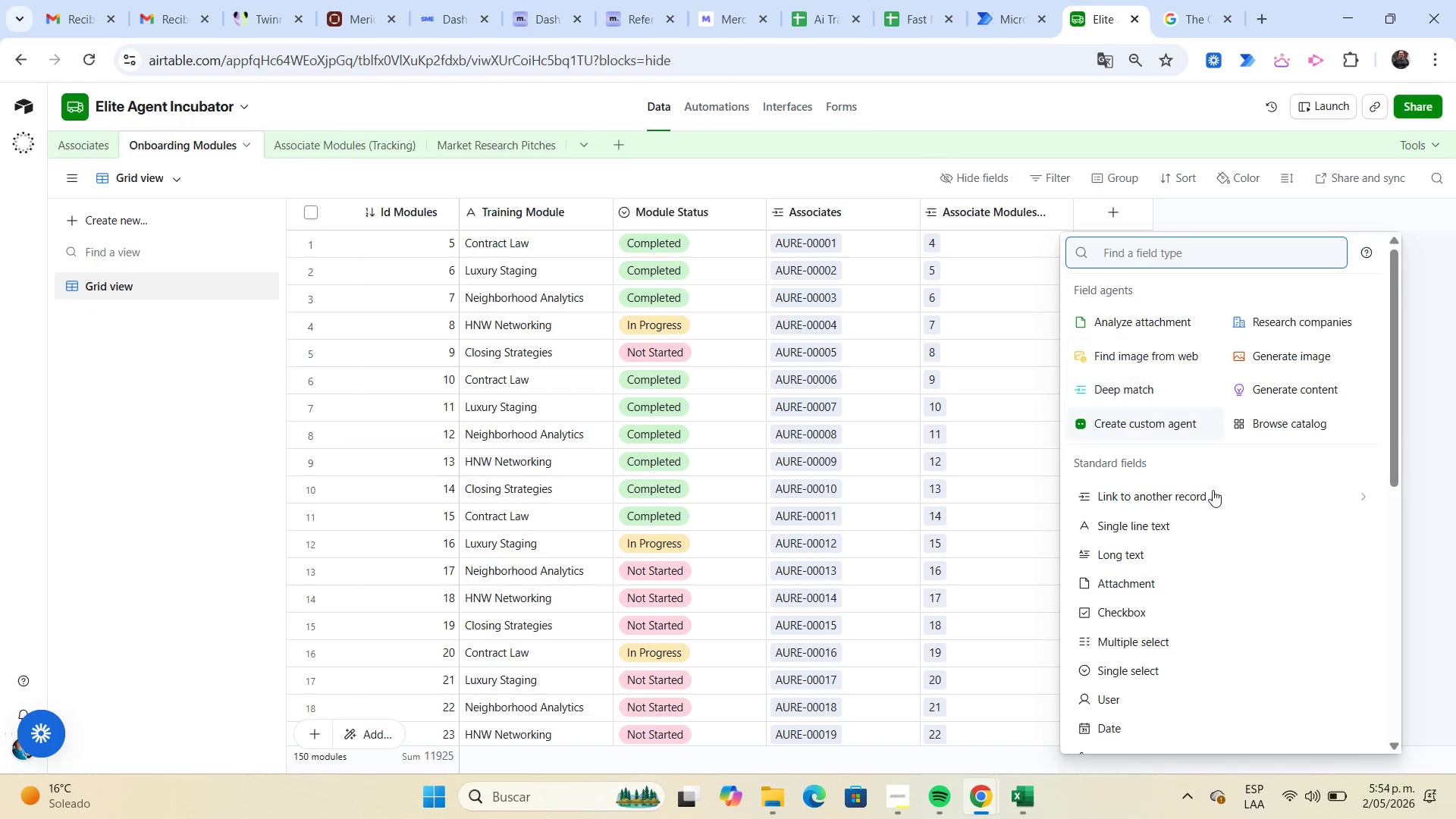 
left_click([1213, 495])
 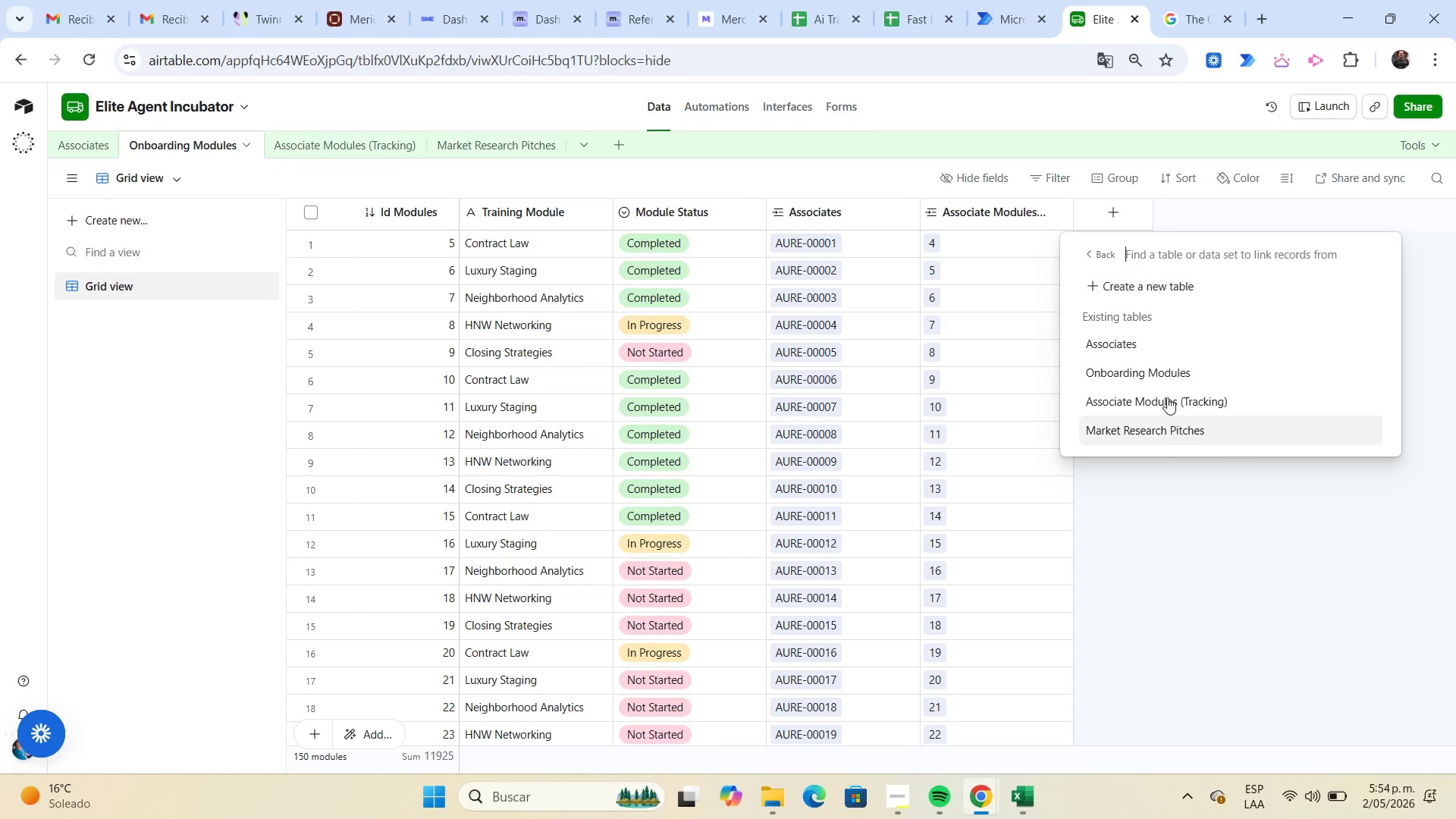 
left_click([1135, 344])
 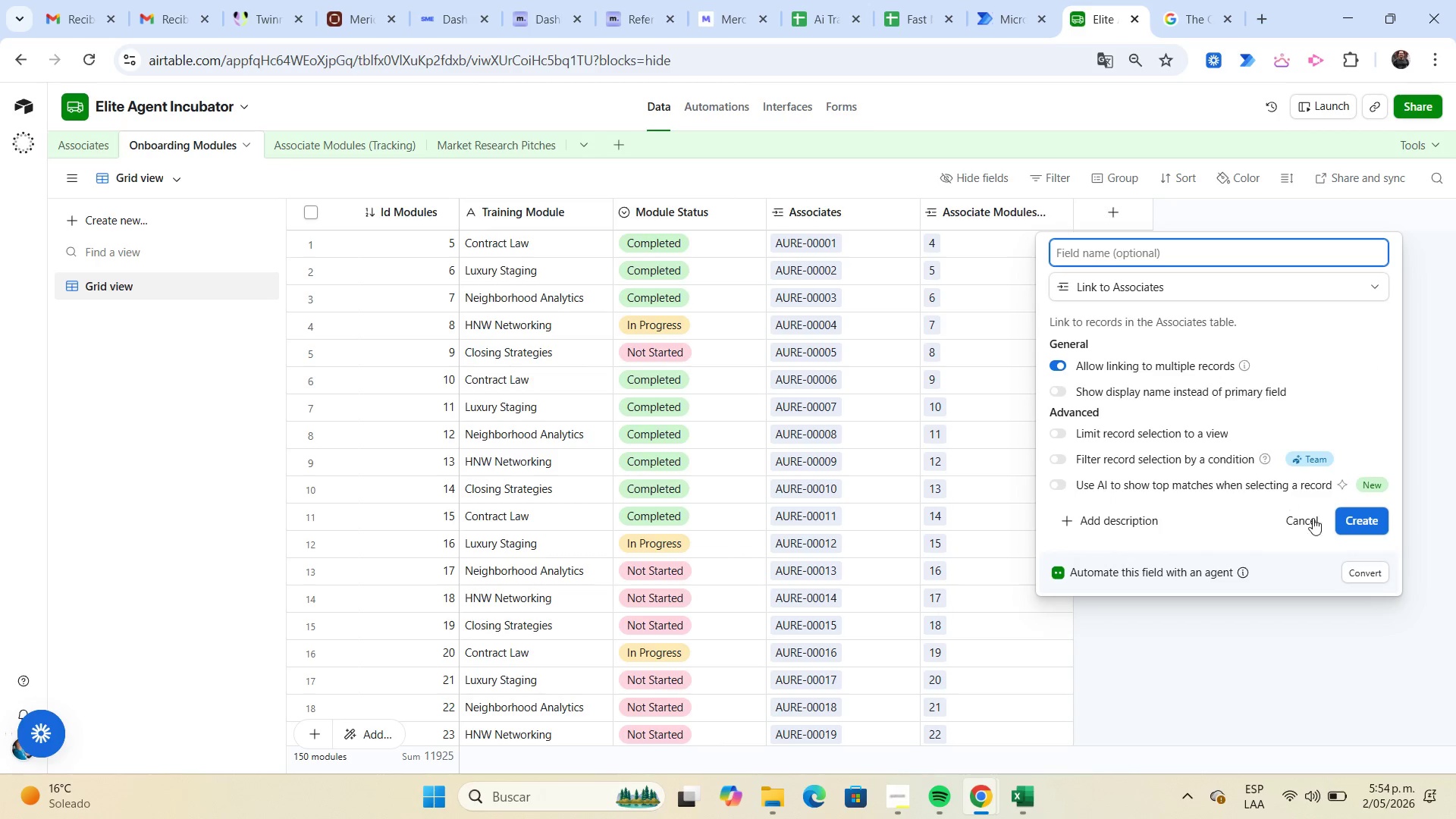 
left_click([1352, 529])
 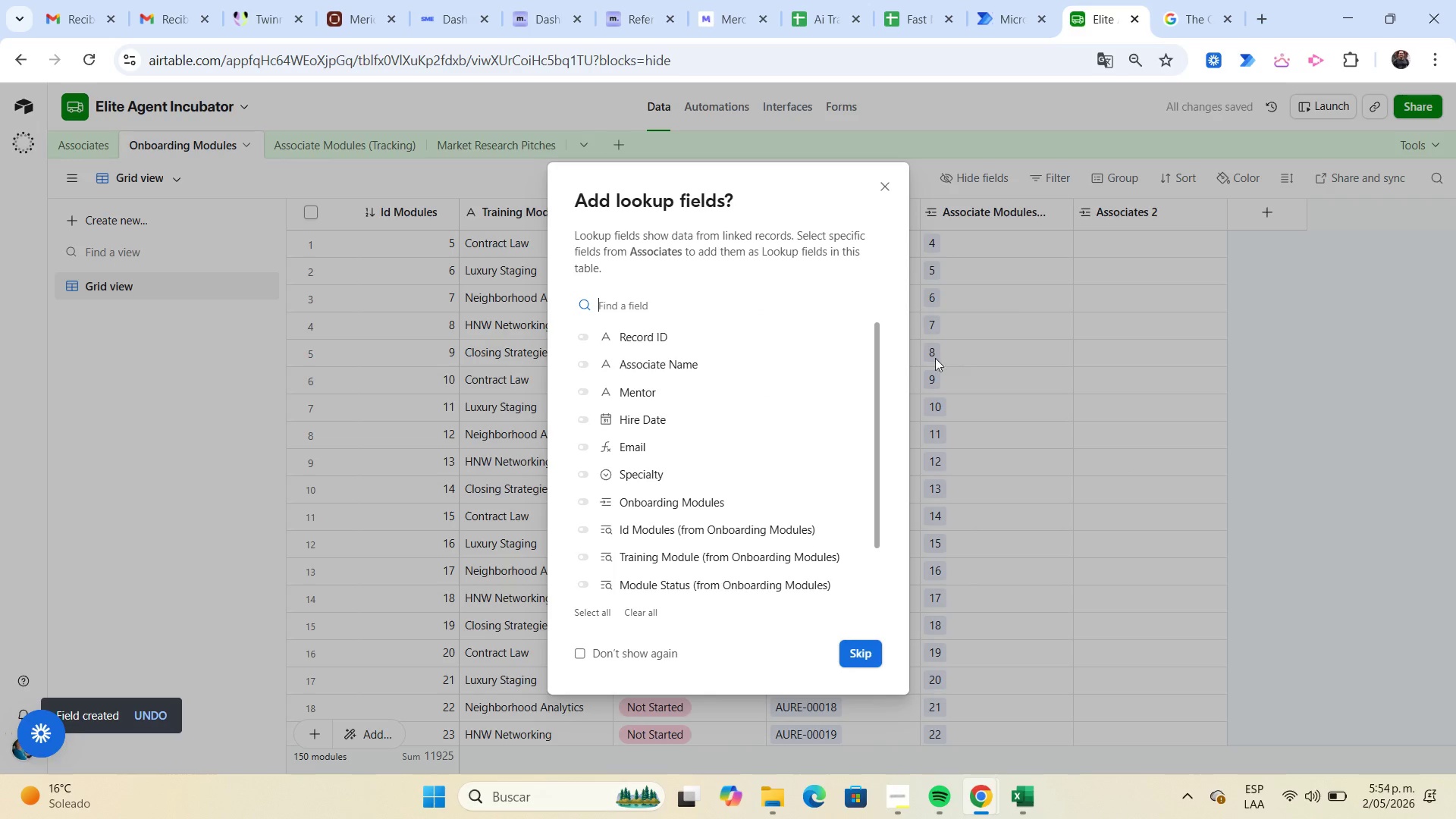 
scroll: coordinate [670, 410], scroll_direction: down, amount: 4.0
 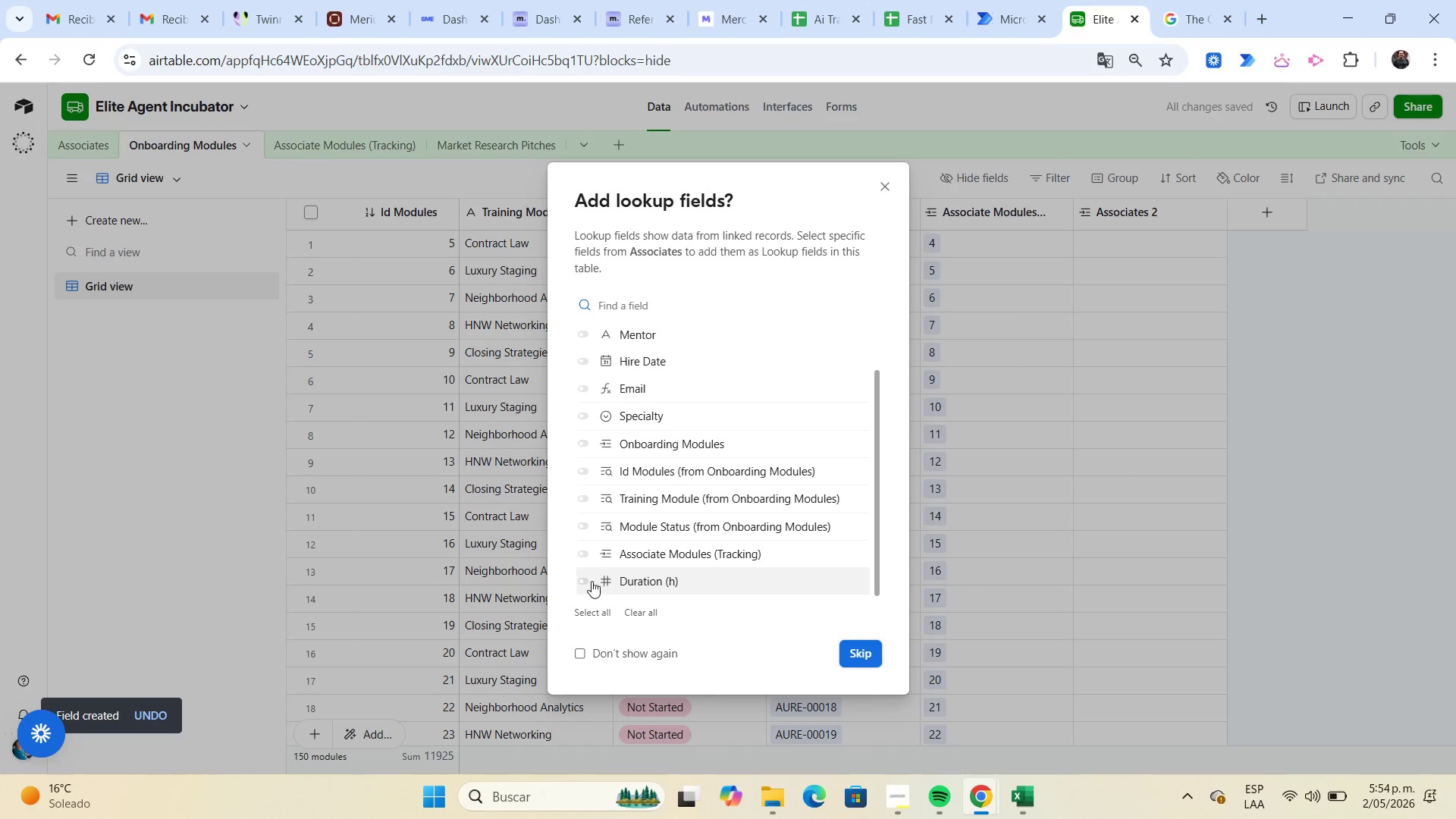 
left_click([586, 580])
 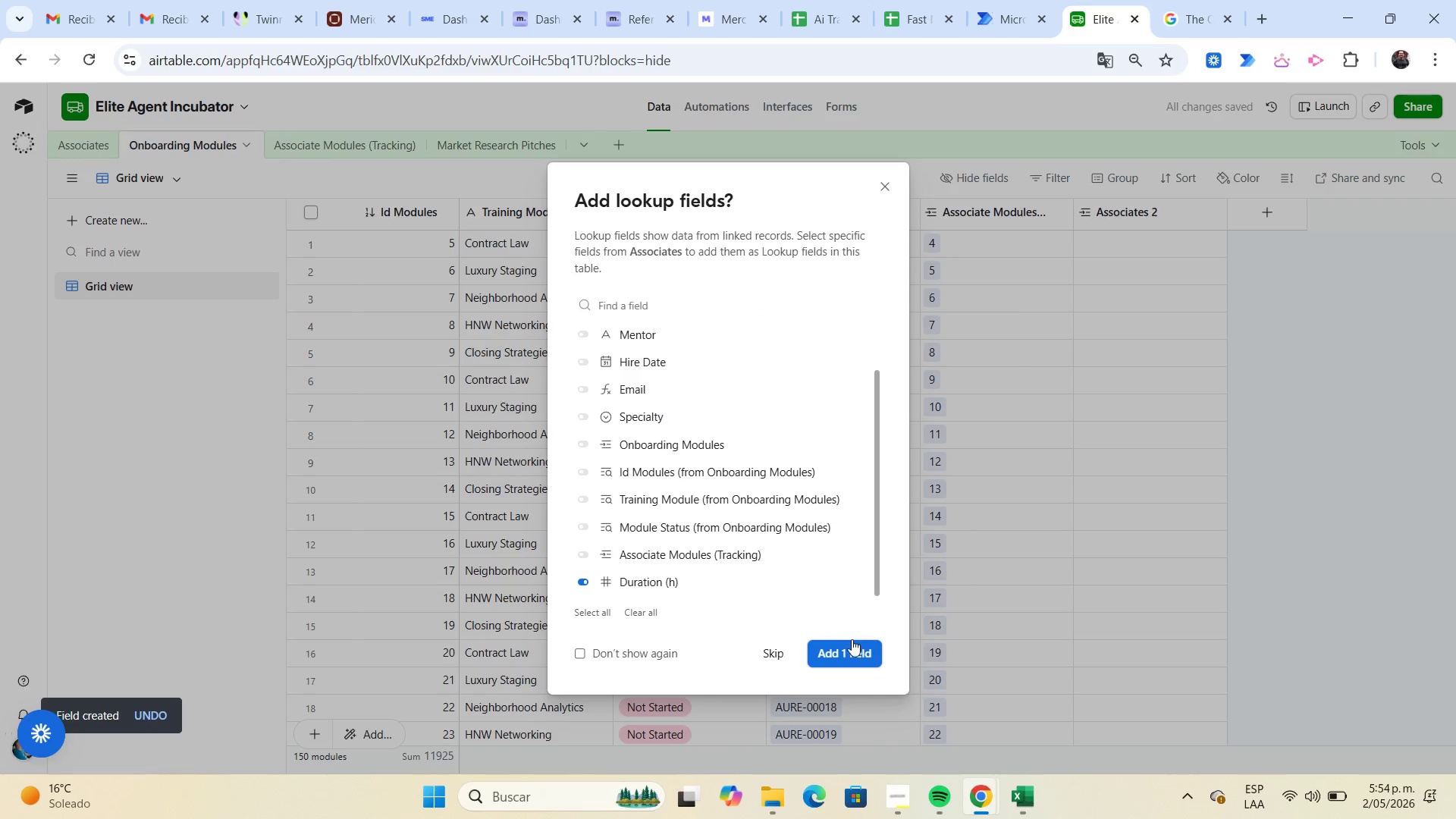 
left_click([851, 651])
 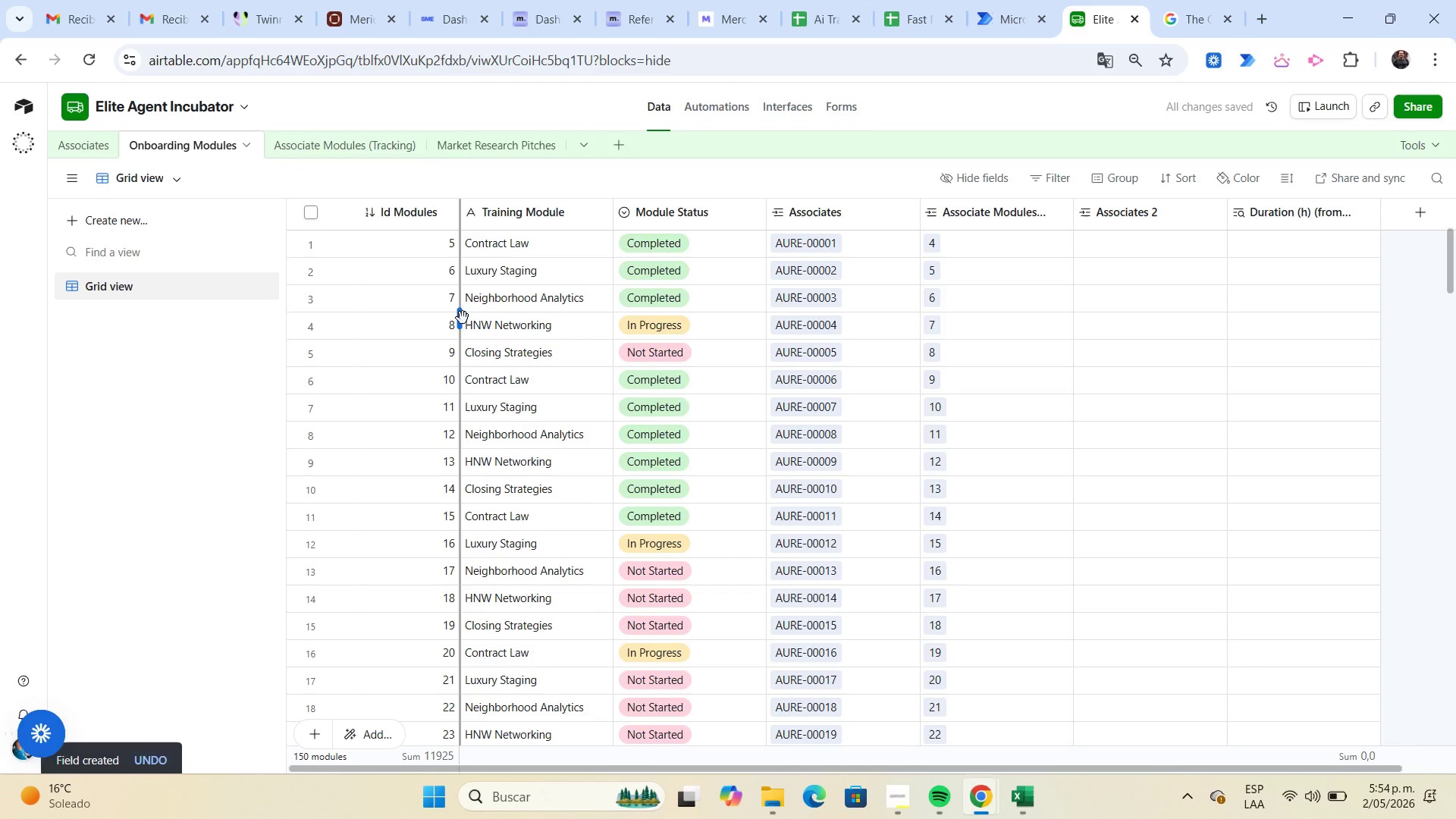 
left_click([96, 149])
 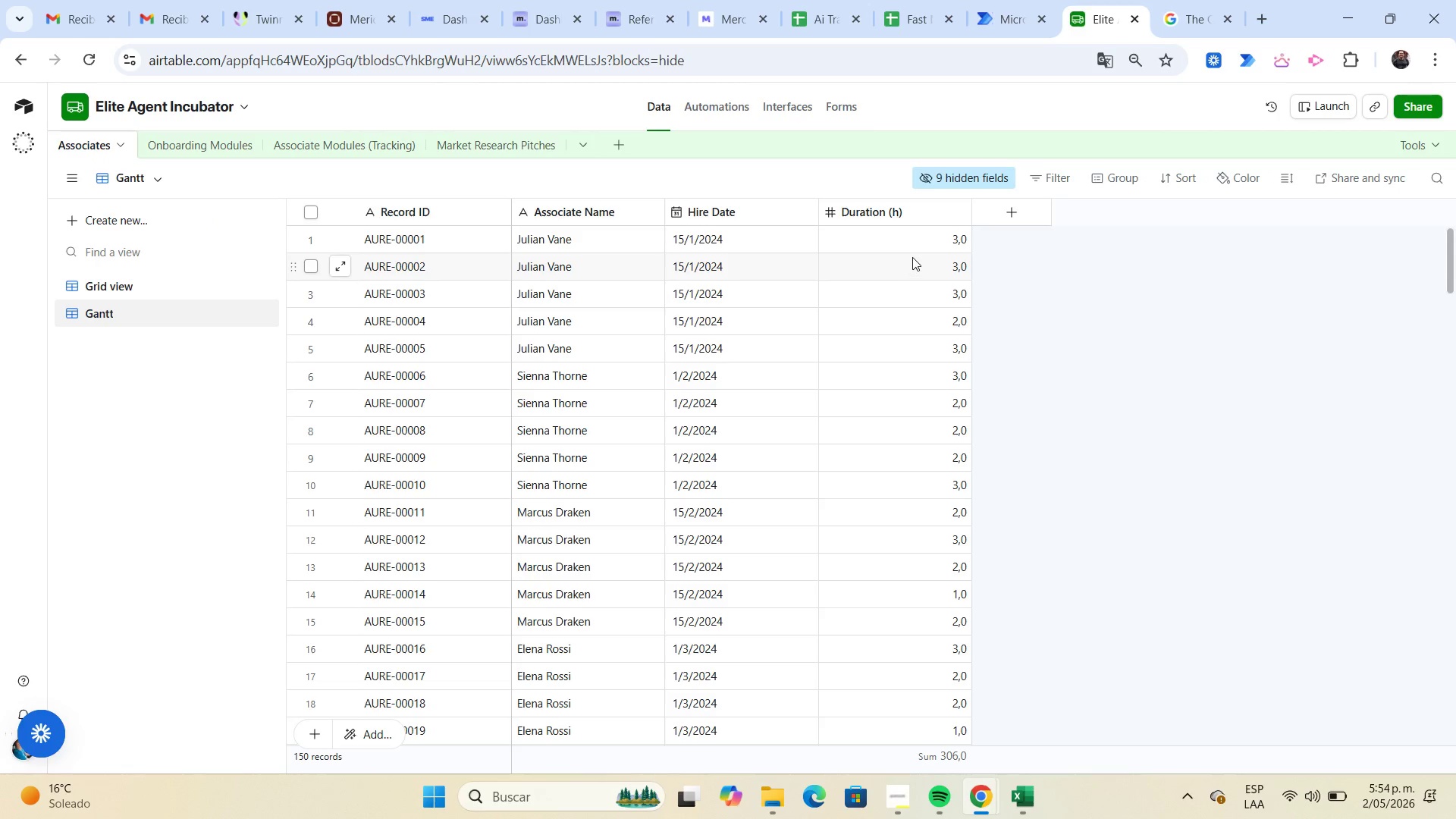 
left_click([912, 247])
 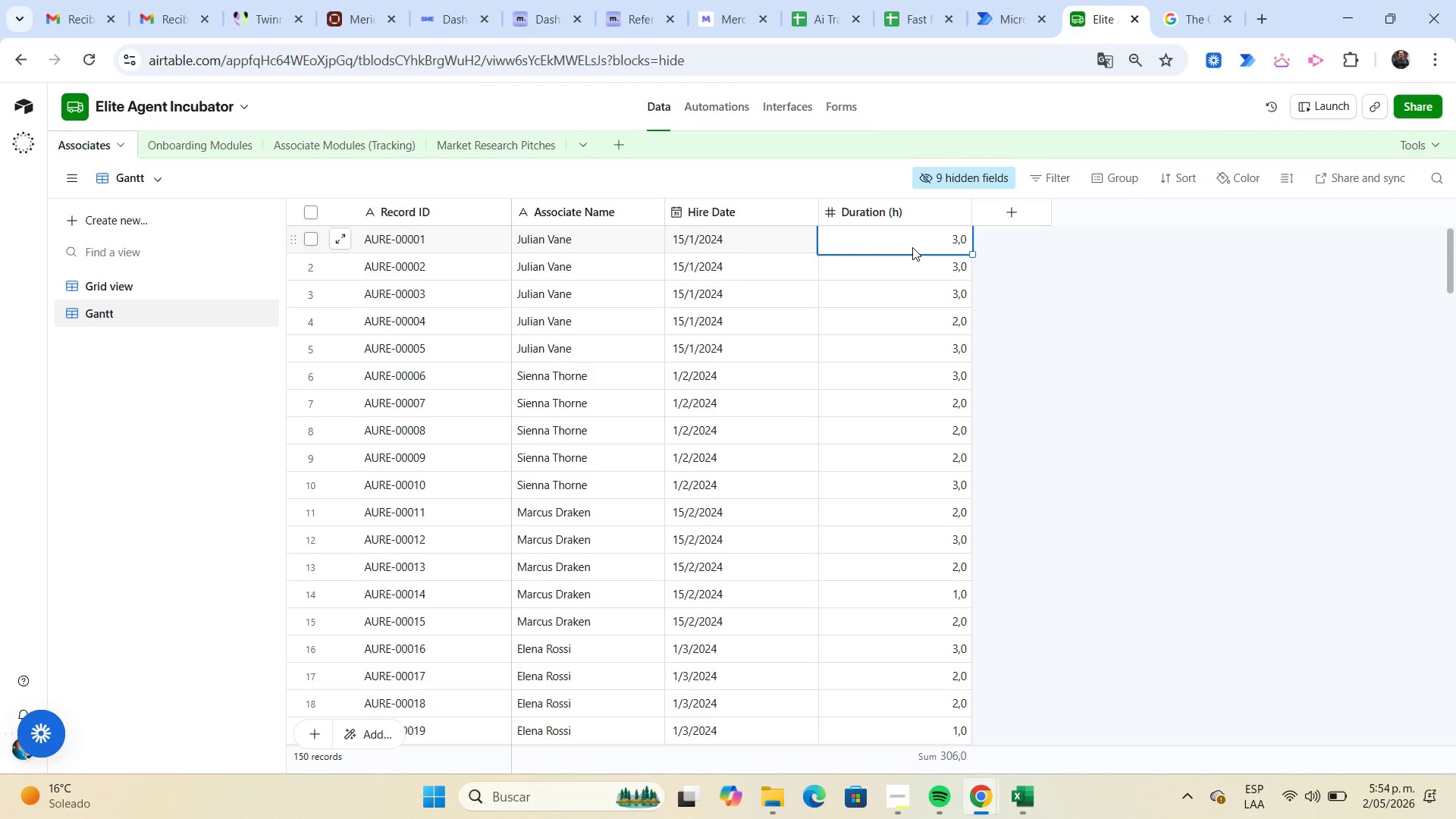 
key(Control+Shift+ArrowDown)
 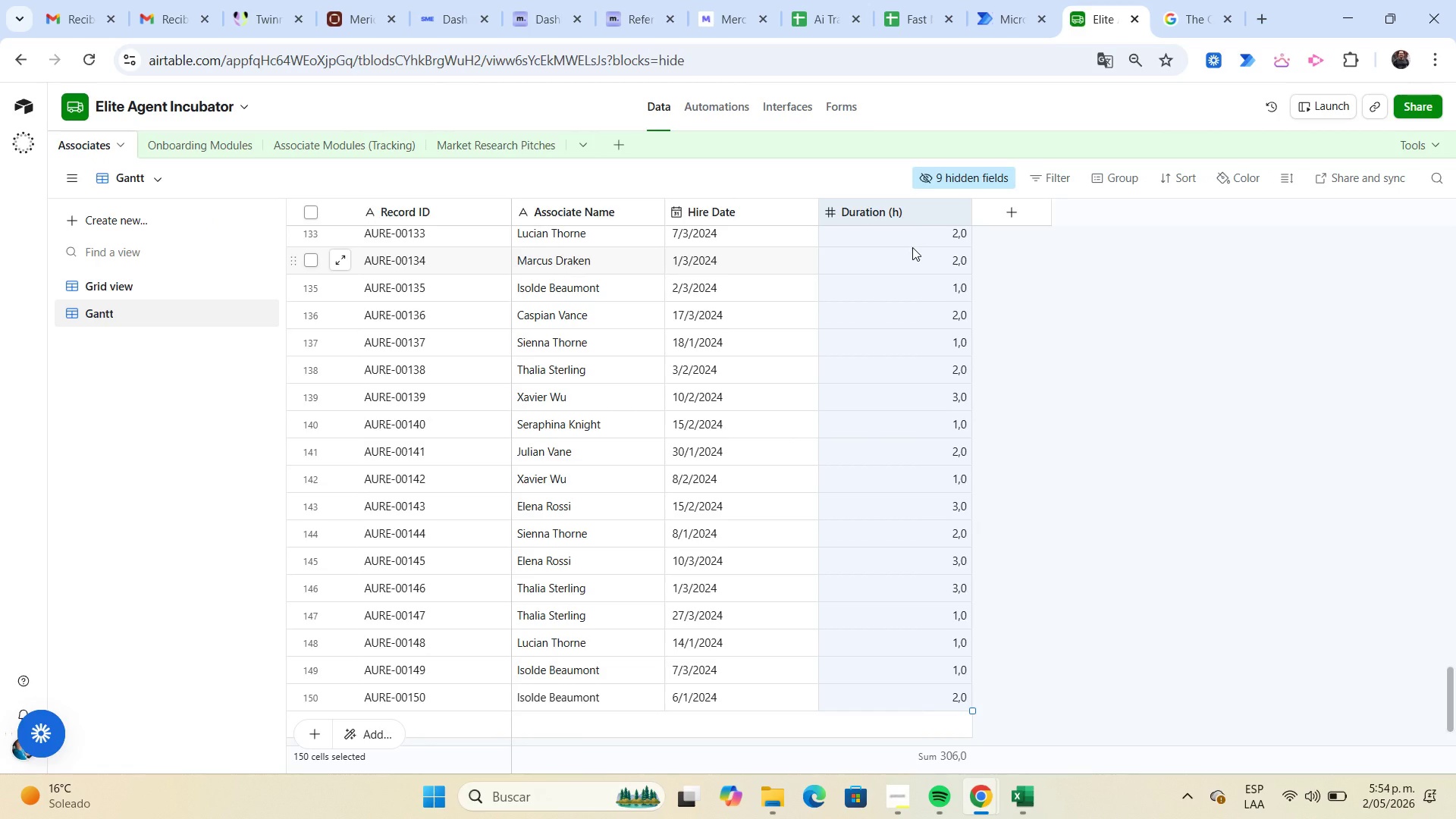 
key(Control+C)
 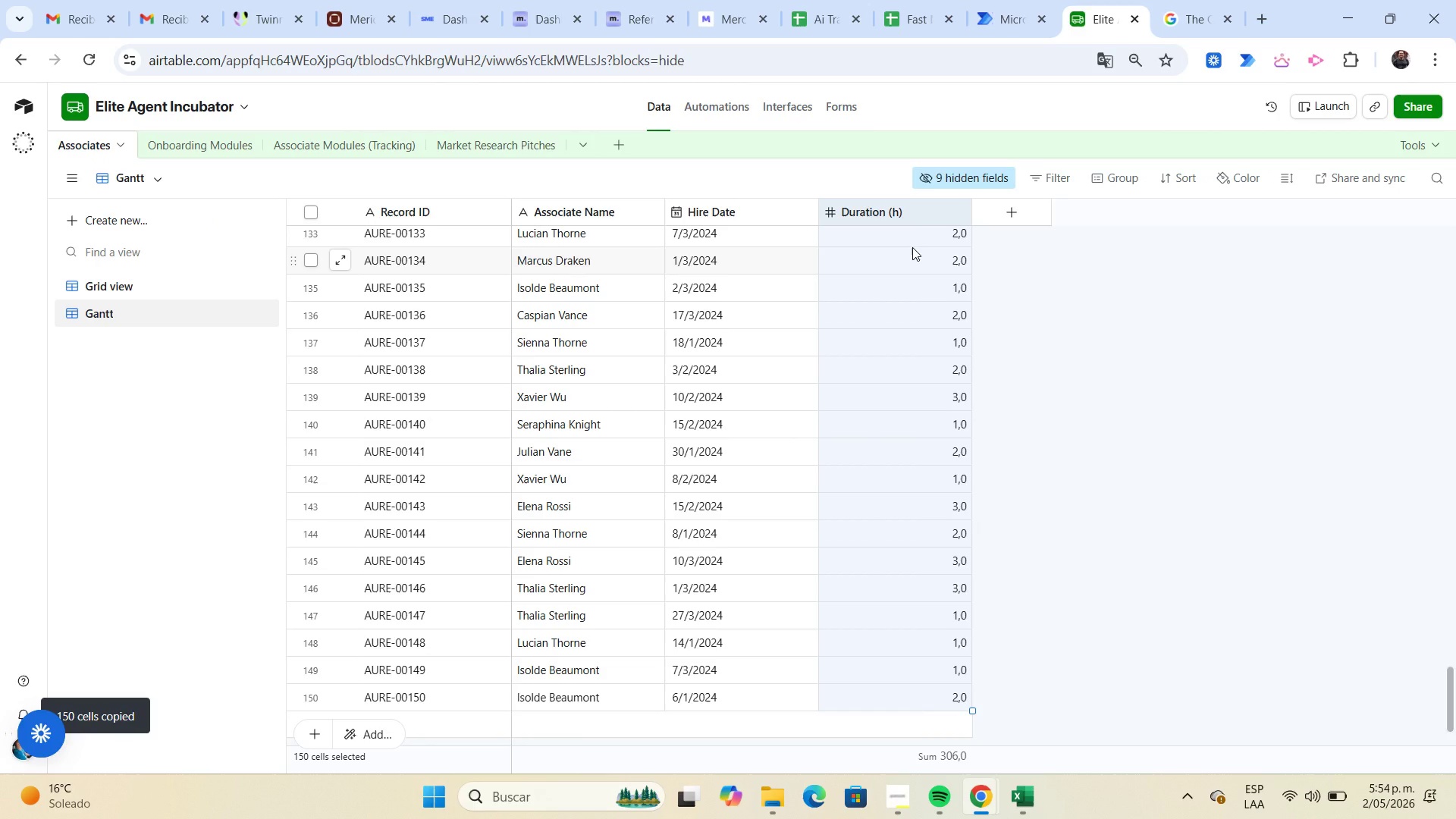 
key(Control+ControlLeft)
 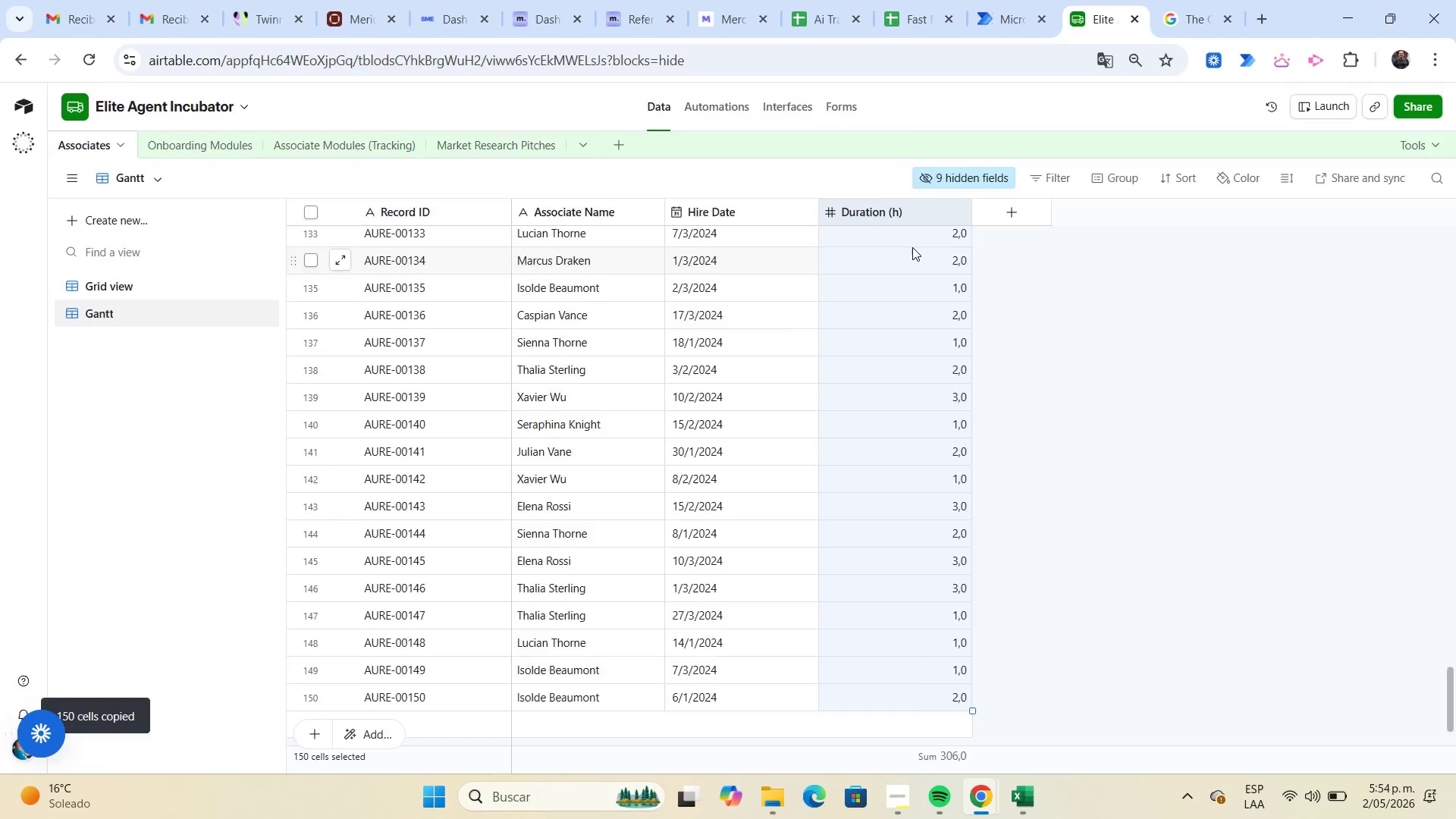 
key(Control+V)
 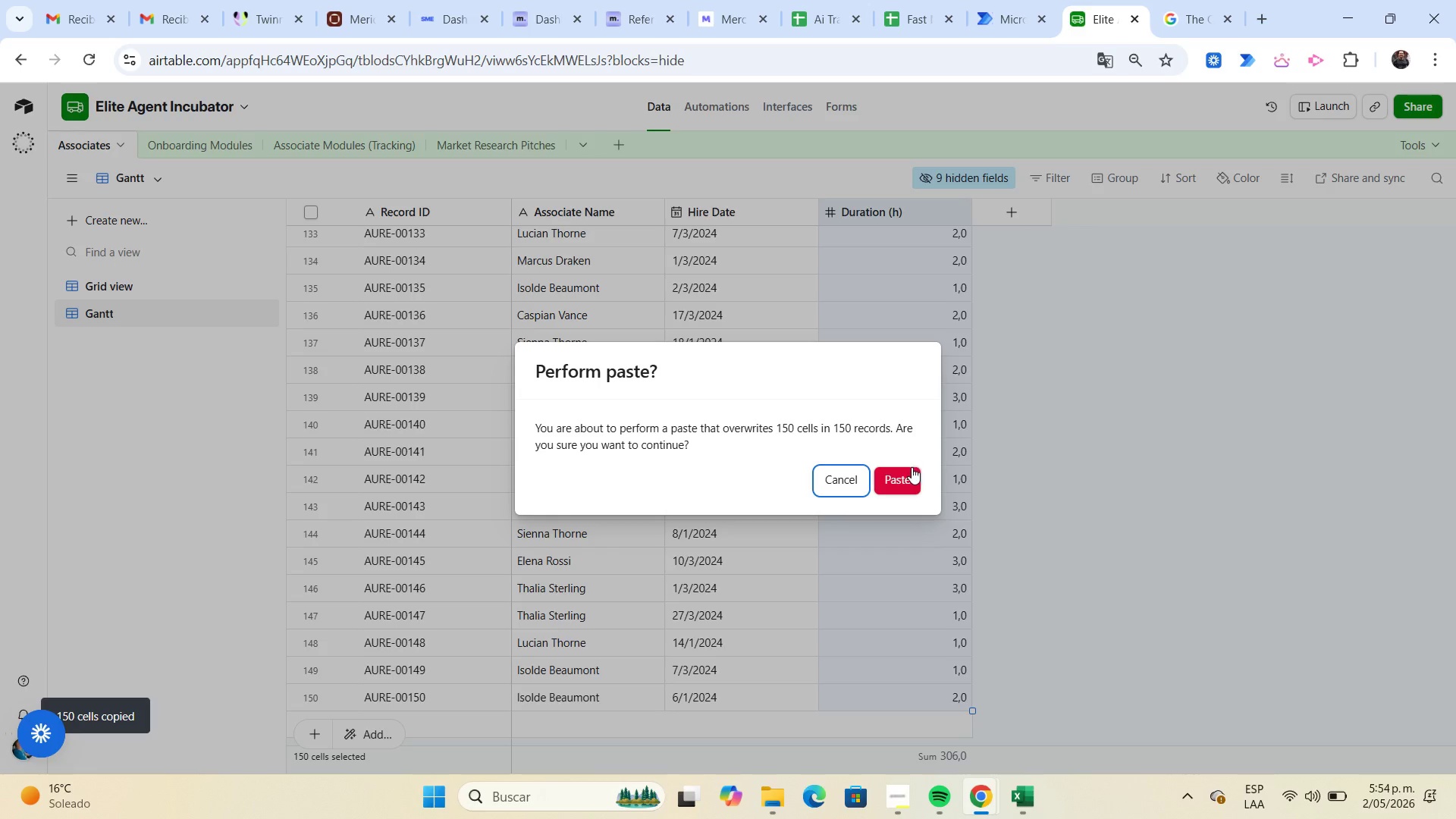 
left_click([905, 477])
 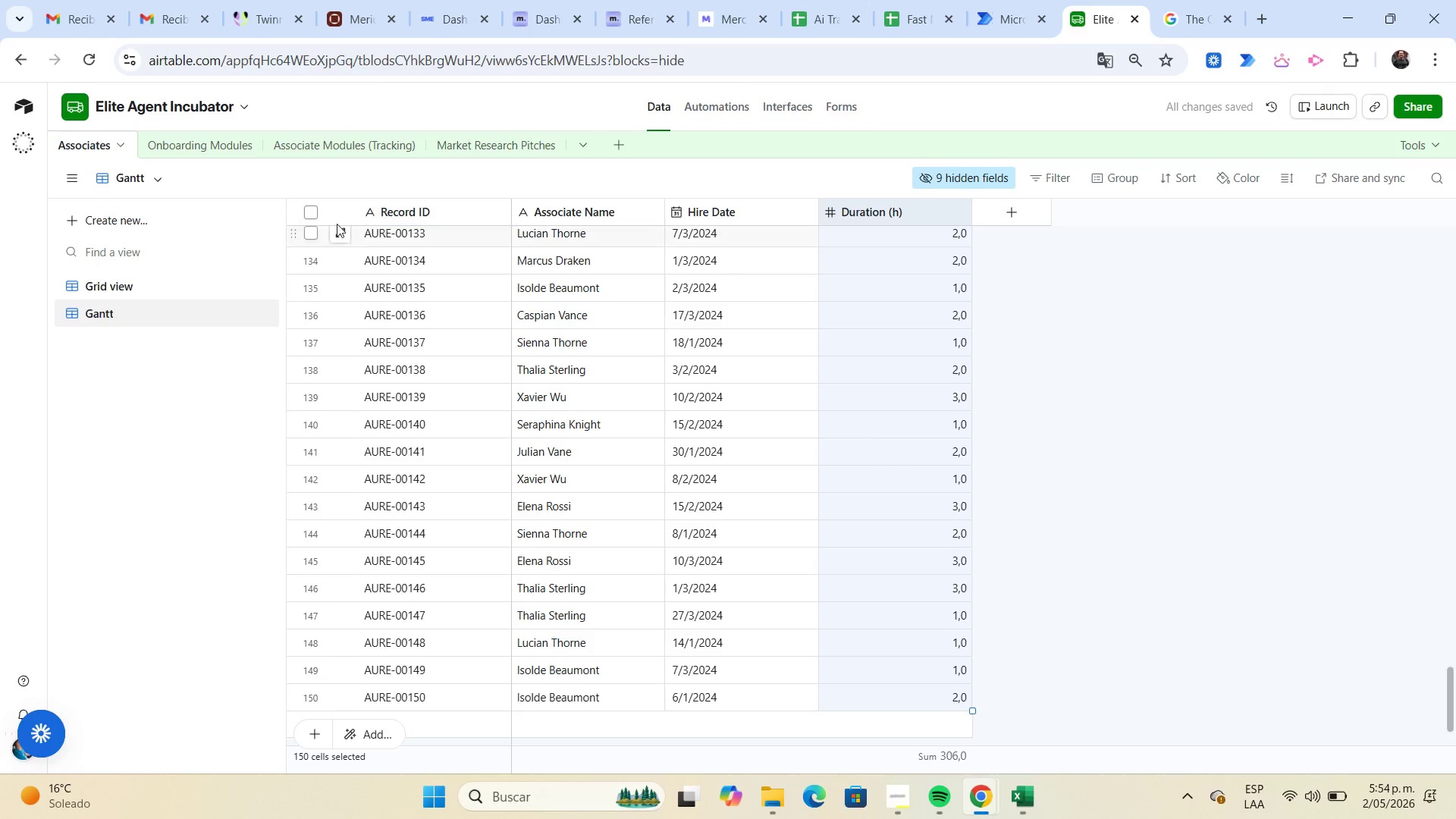 
left_click([228, 149])
 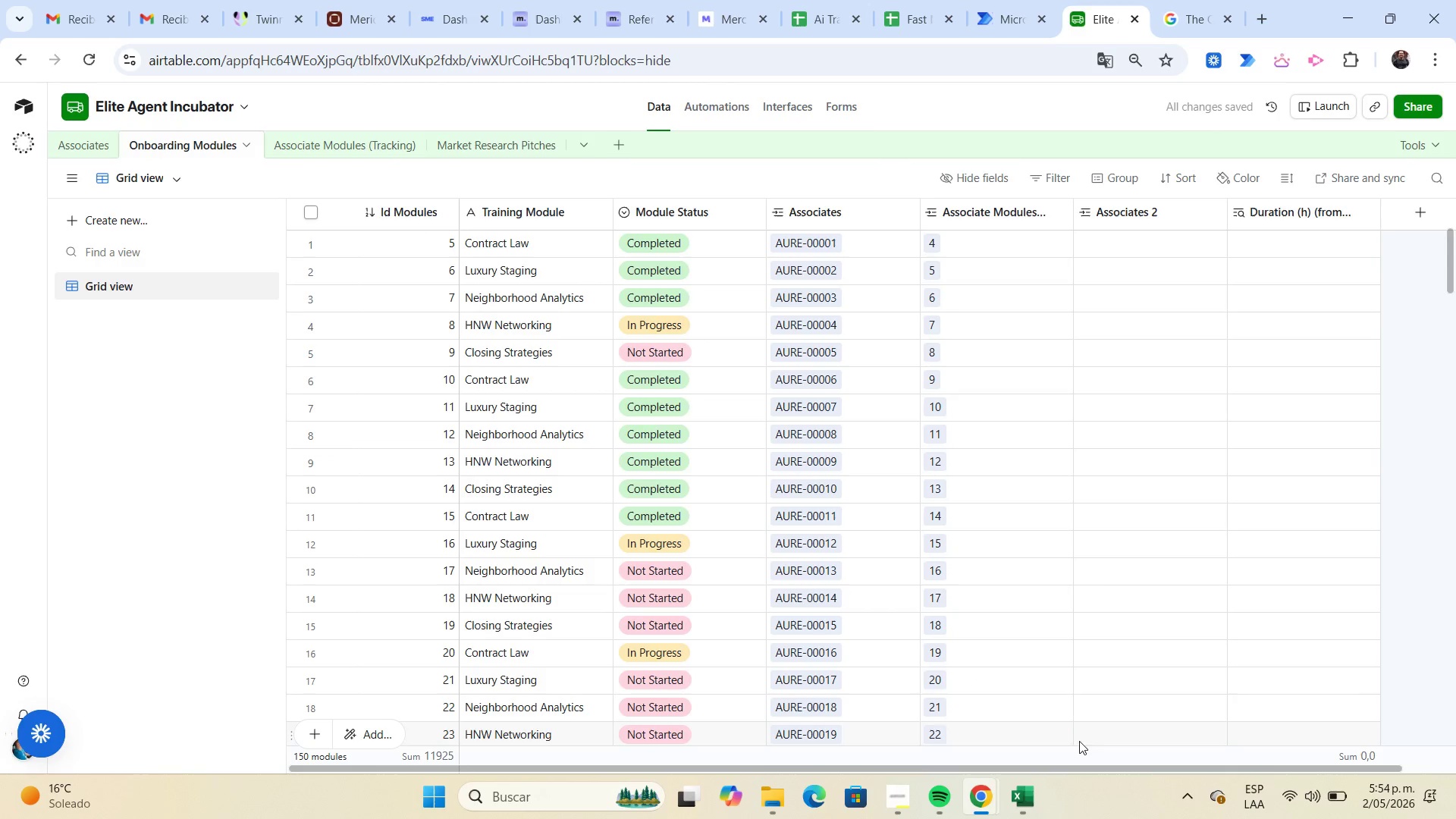 
left_click_drag(start_coordinate=[1103, 767], to_coordinate=[1318, 755])
 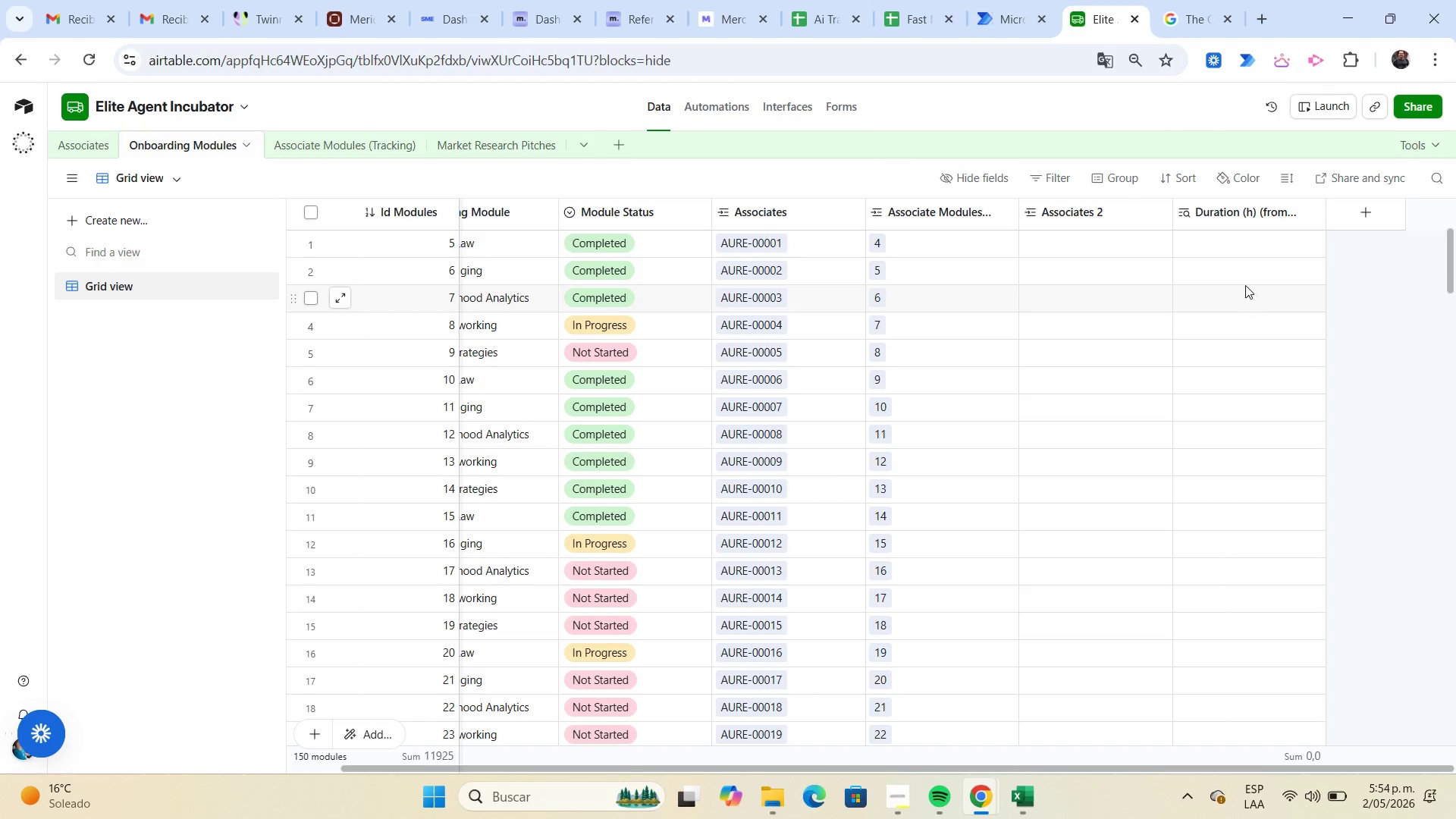 
left_click([1232, 250])
 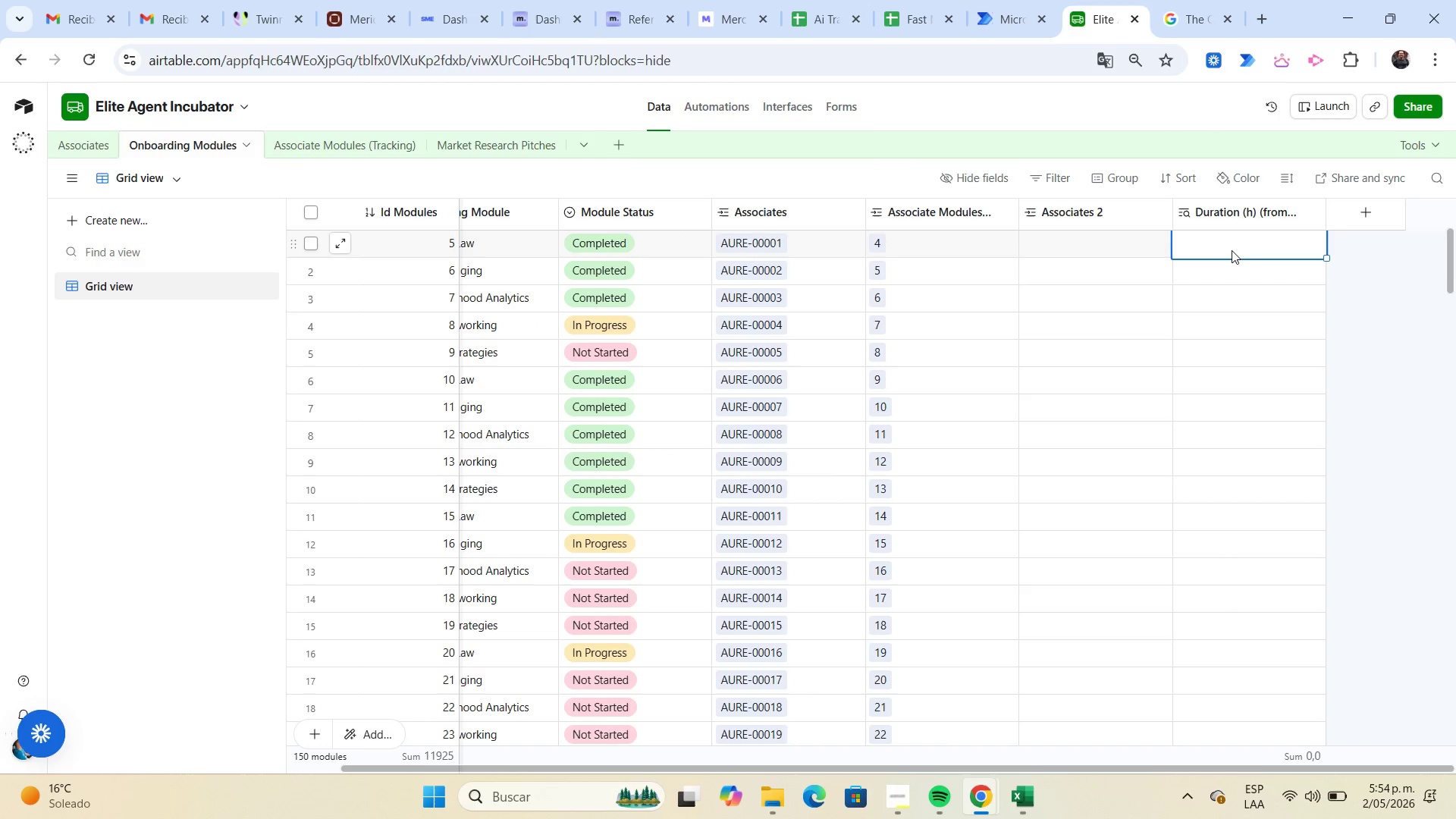 
key(Control+ControlLeft)
 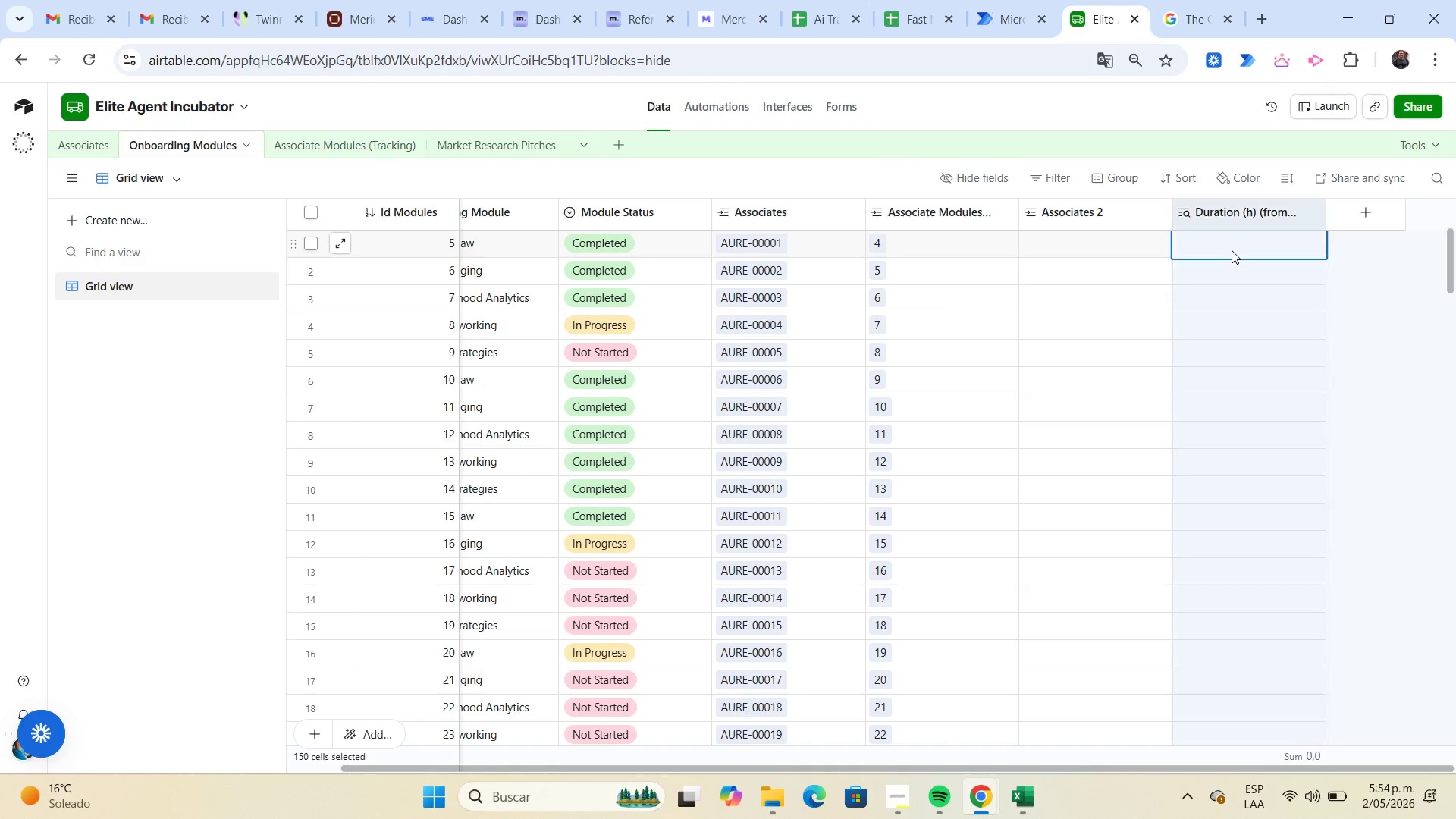 
key(Control+V)
 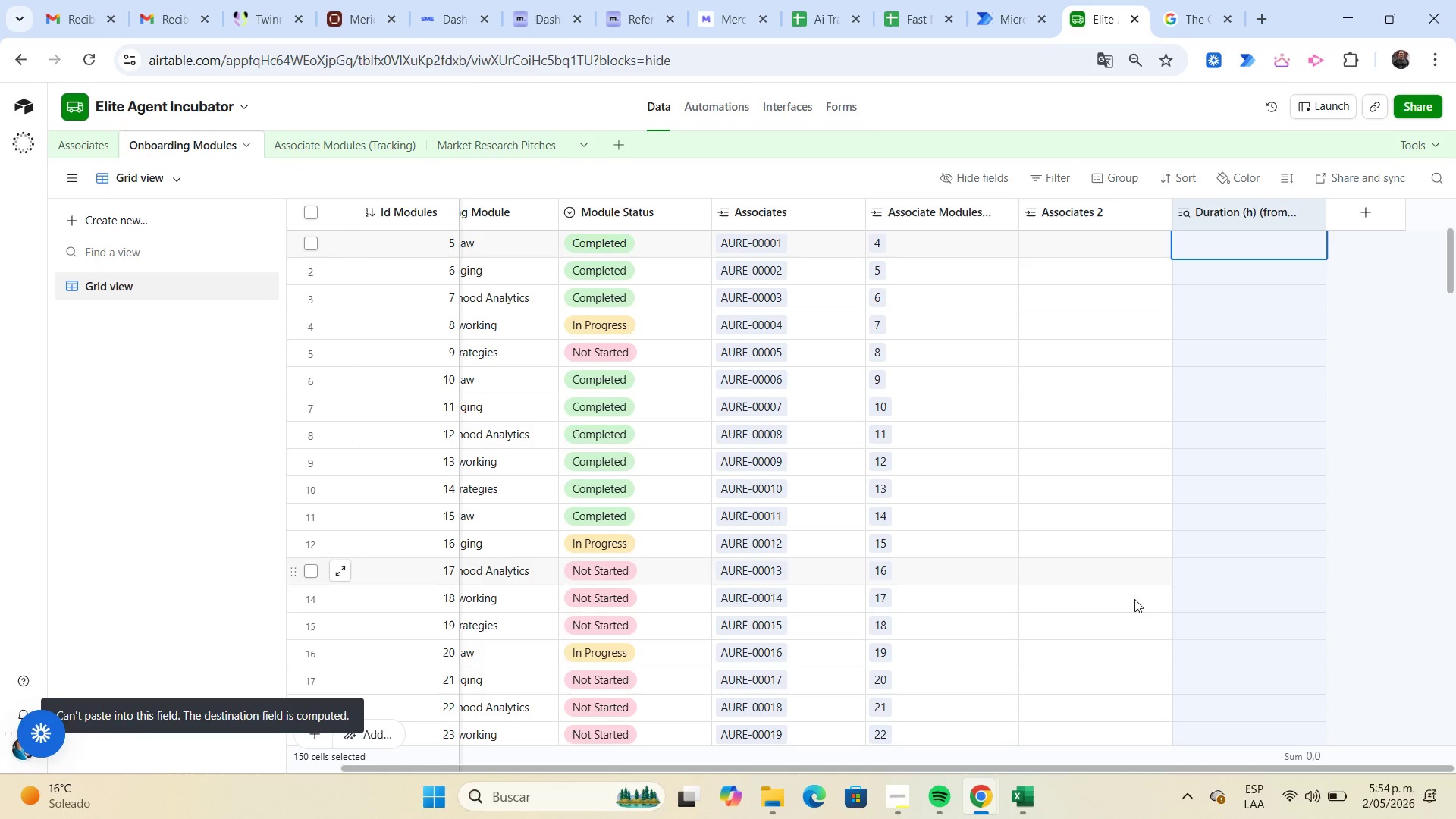 
wait(5.2)
 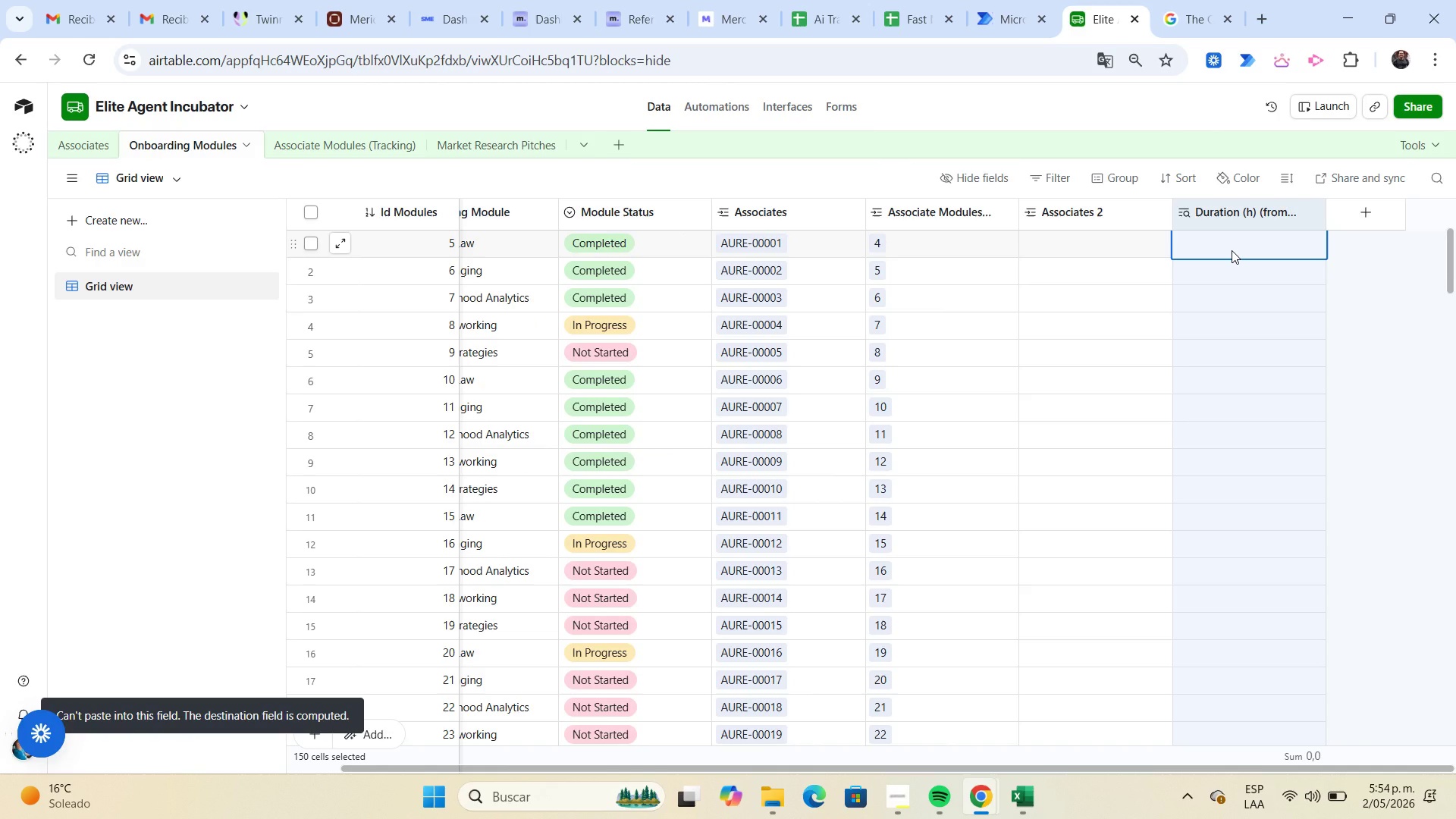 
left_click([1037, 786])
 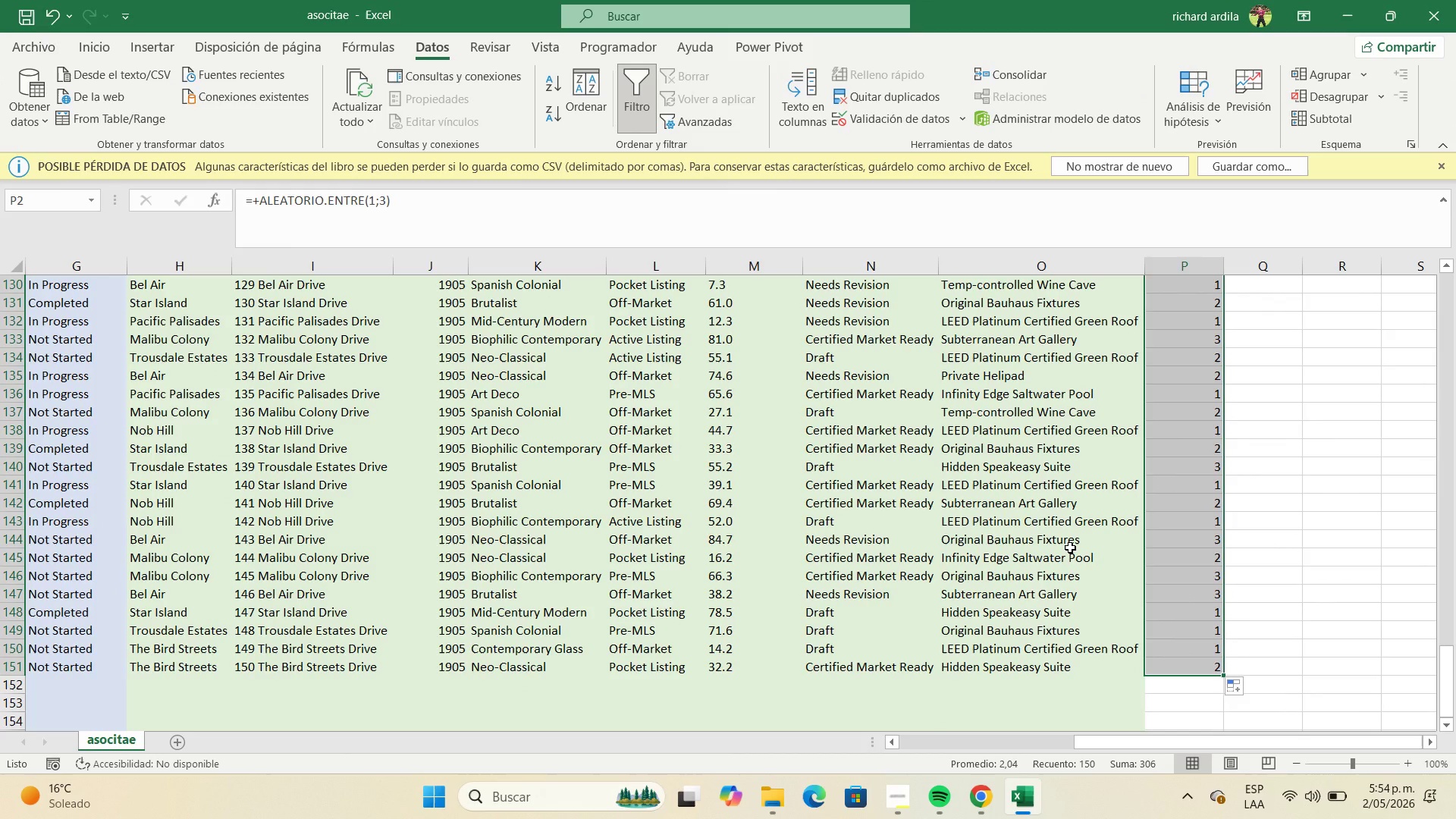 
key(Control+C)
 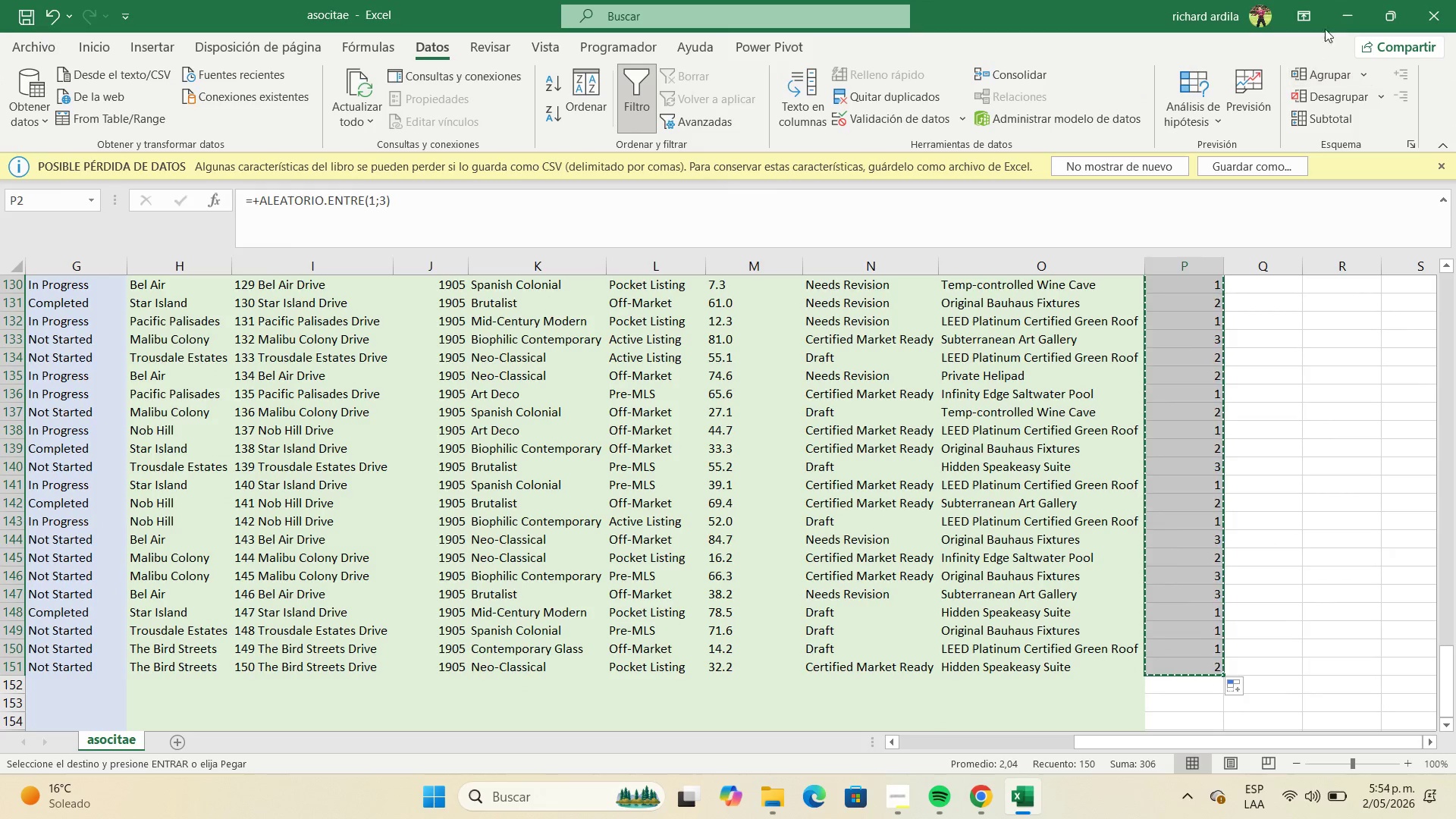 
left_click([1345, 8])
 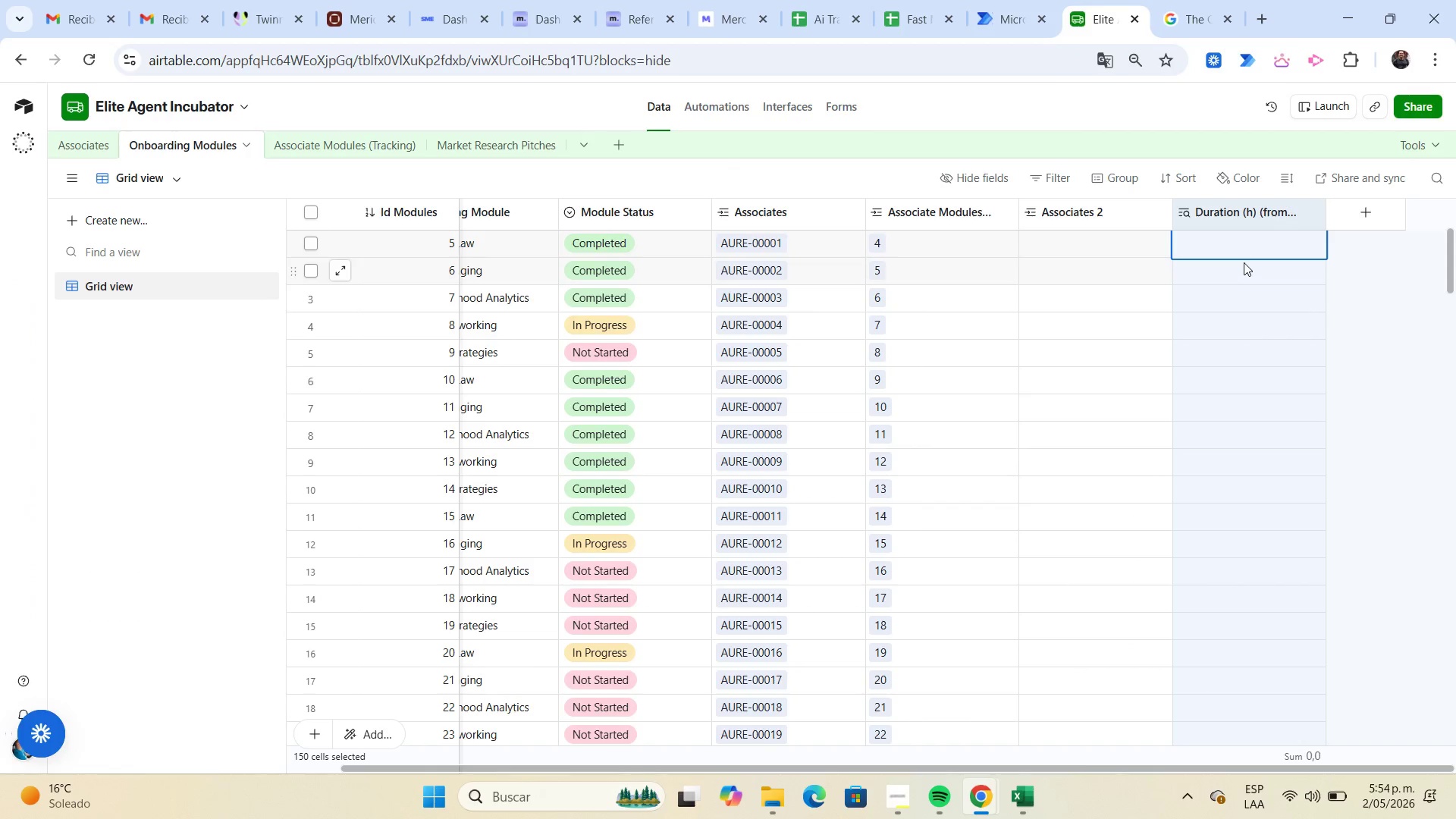 
left_click([1243, 253])
 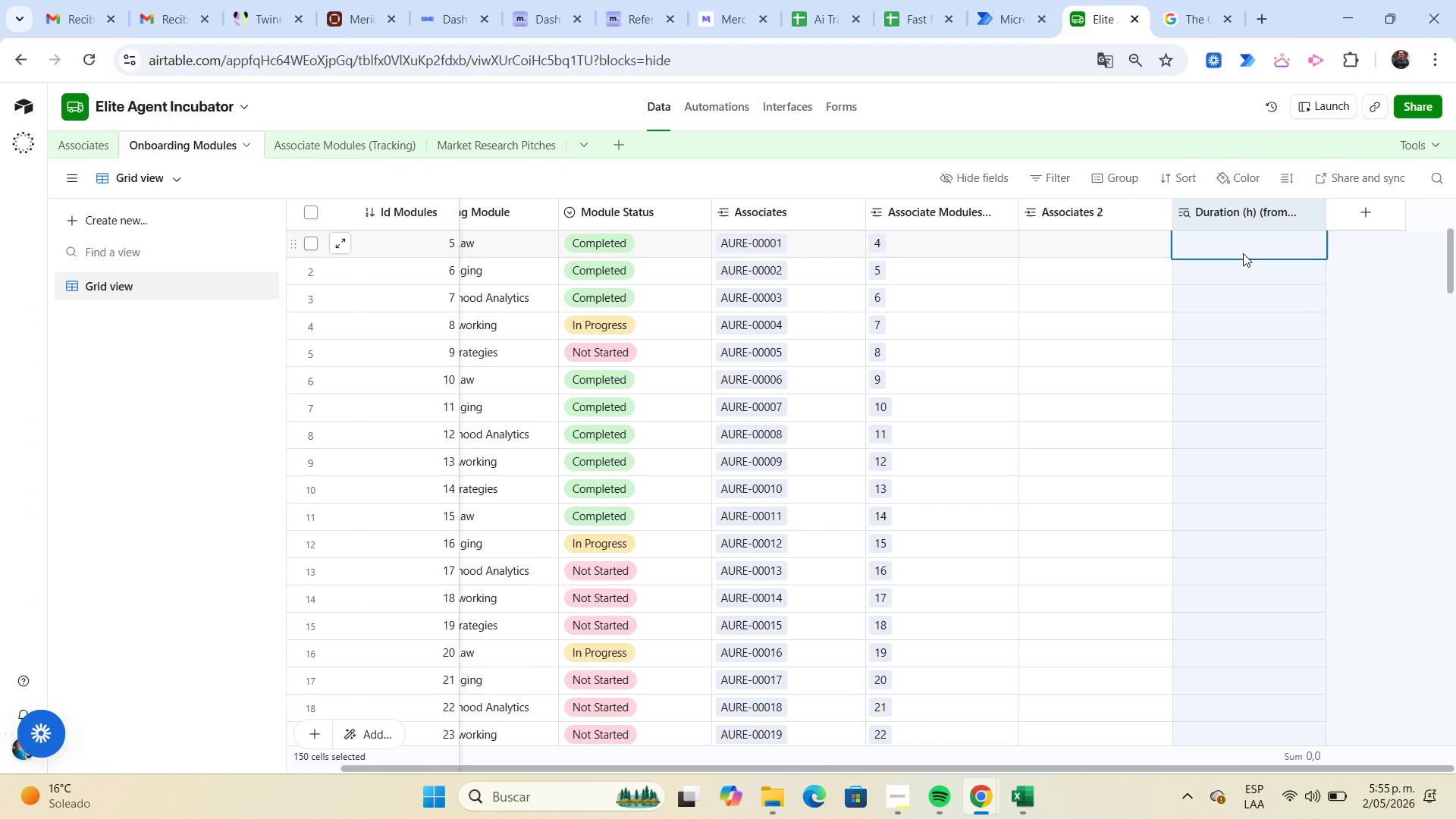 
key(Control+ControlLeft)
 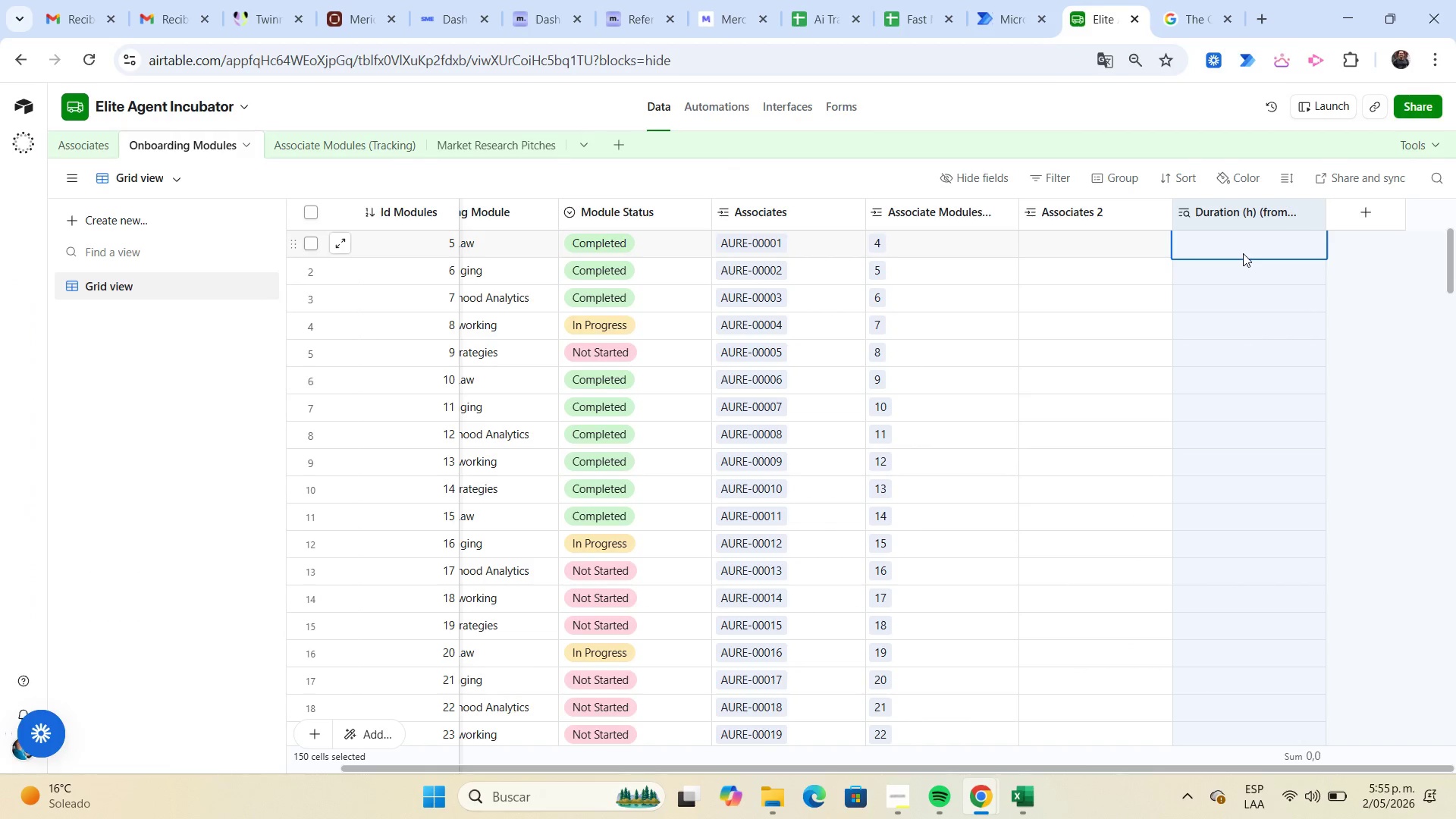 
key(Control+V)
 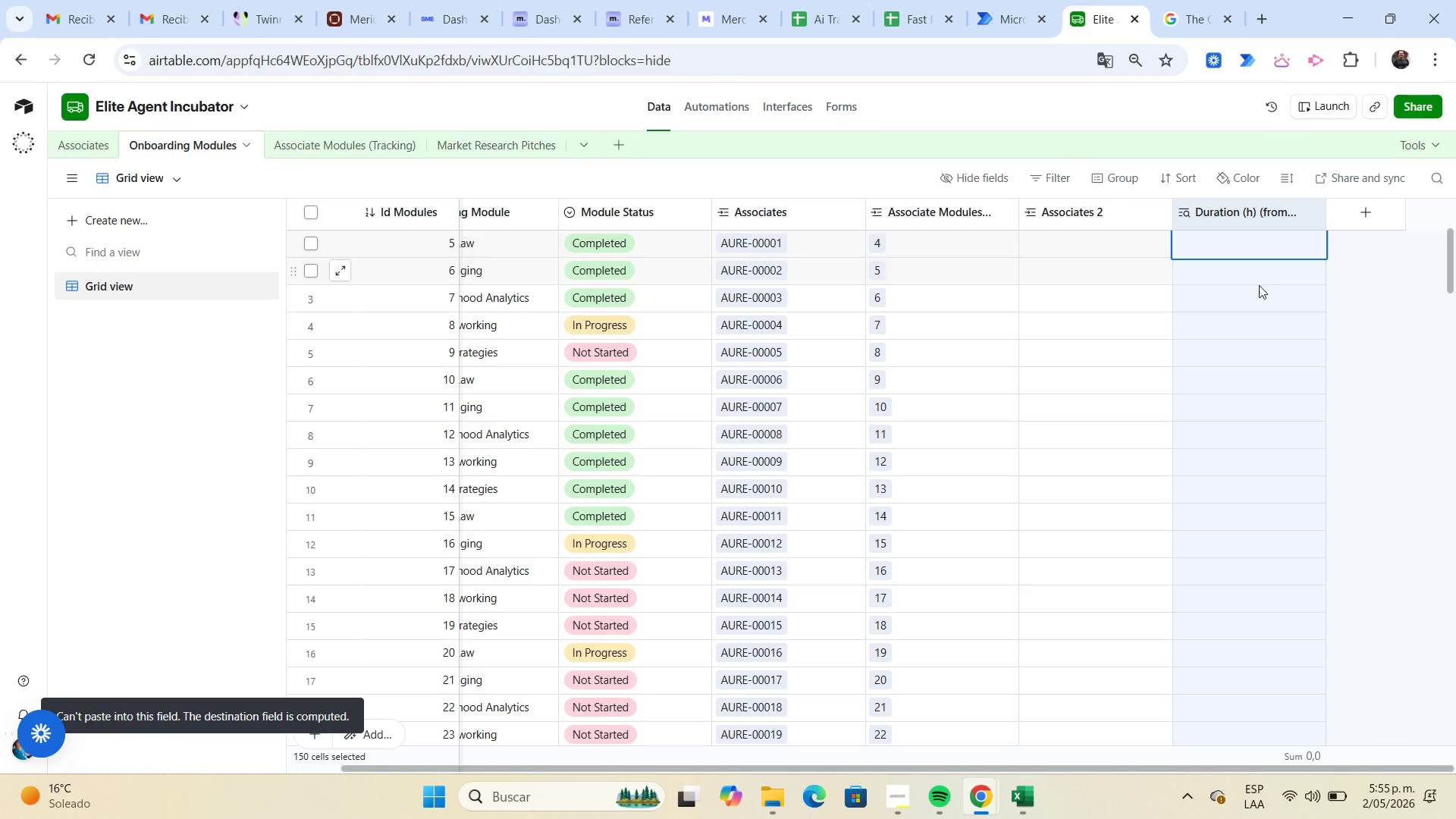 
left_click([1380, 320])
 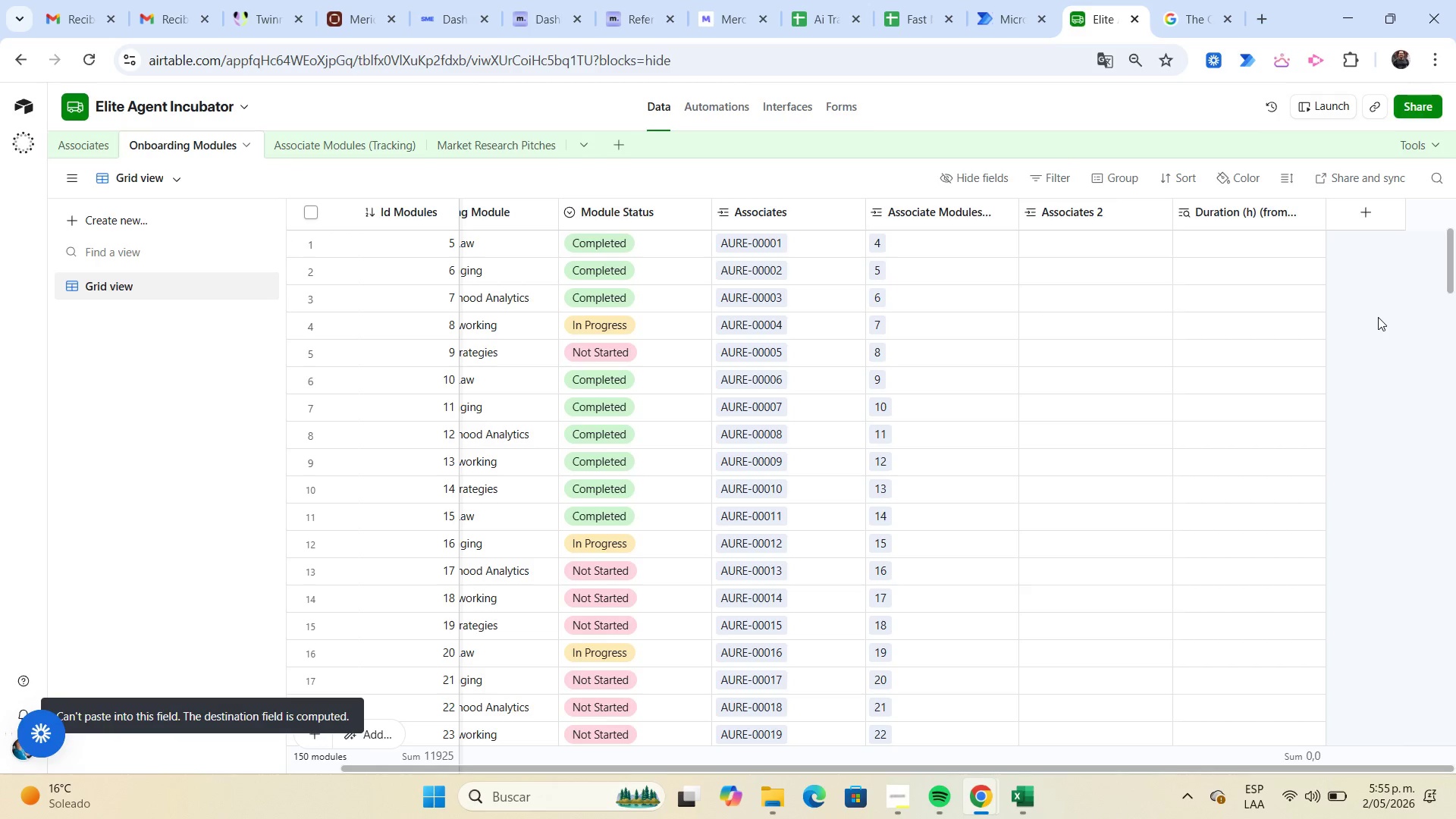 
scroll: coordinate [1378, 317], scroll_direction: up, amount: 3.0
 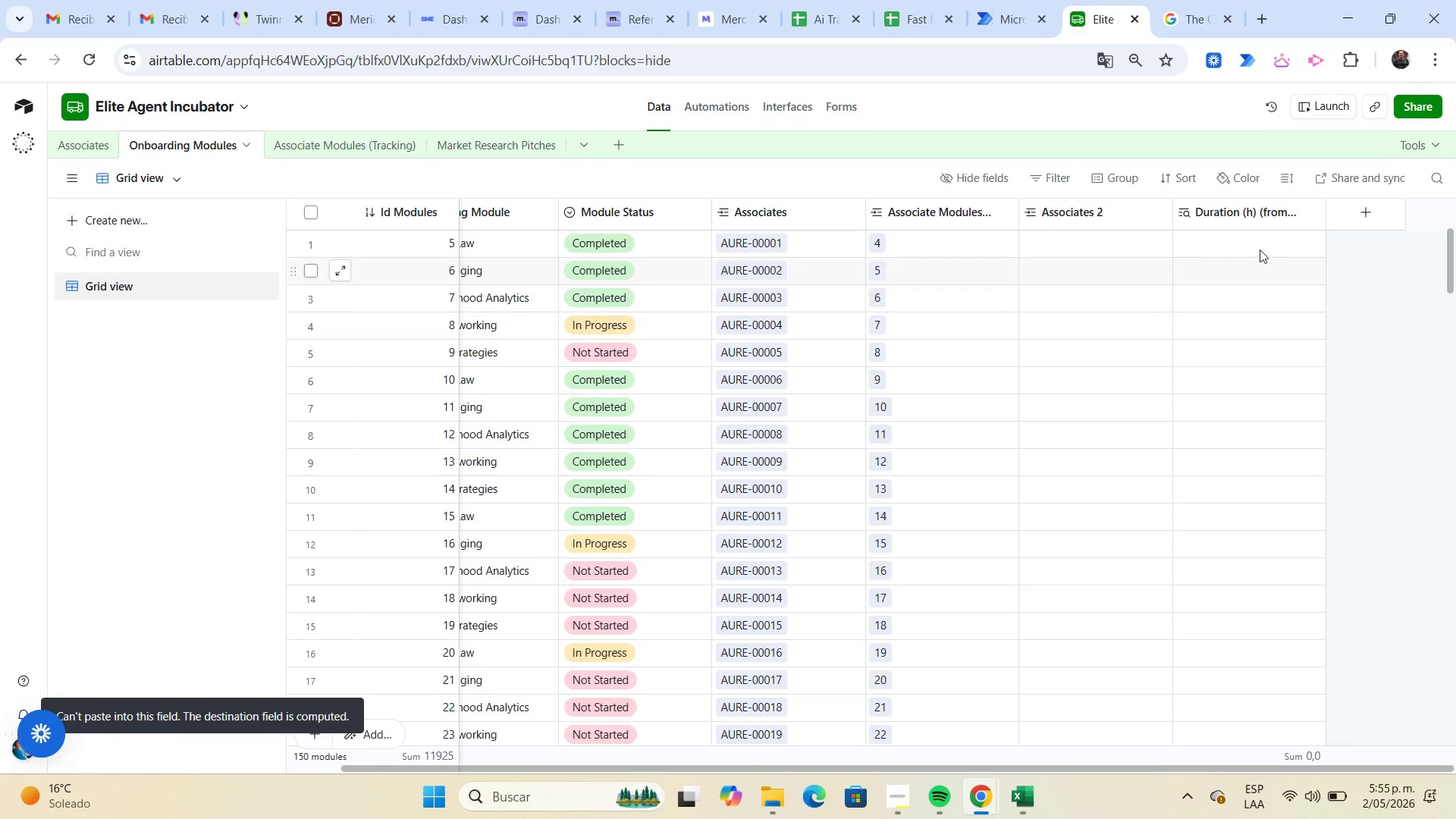 
left_click([1257, 243])
 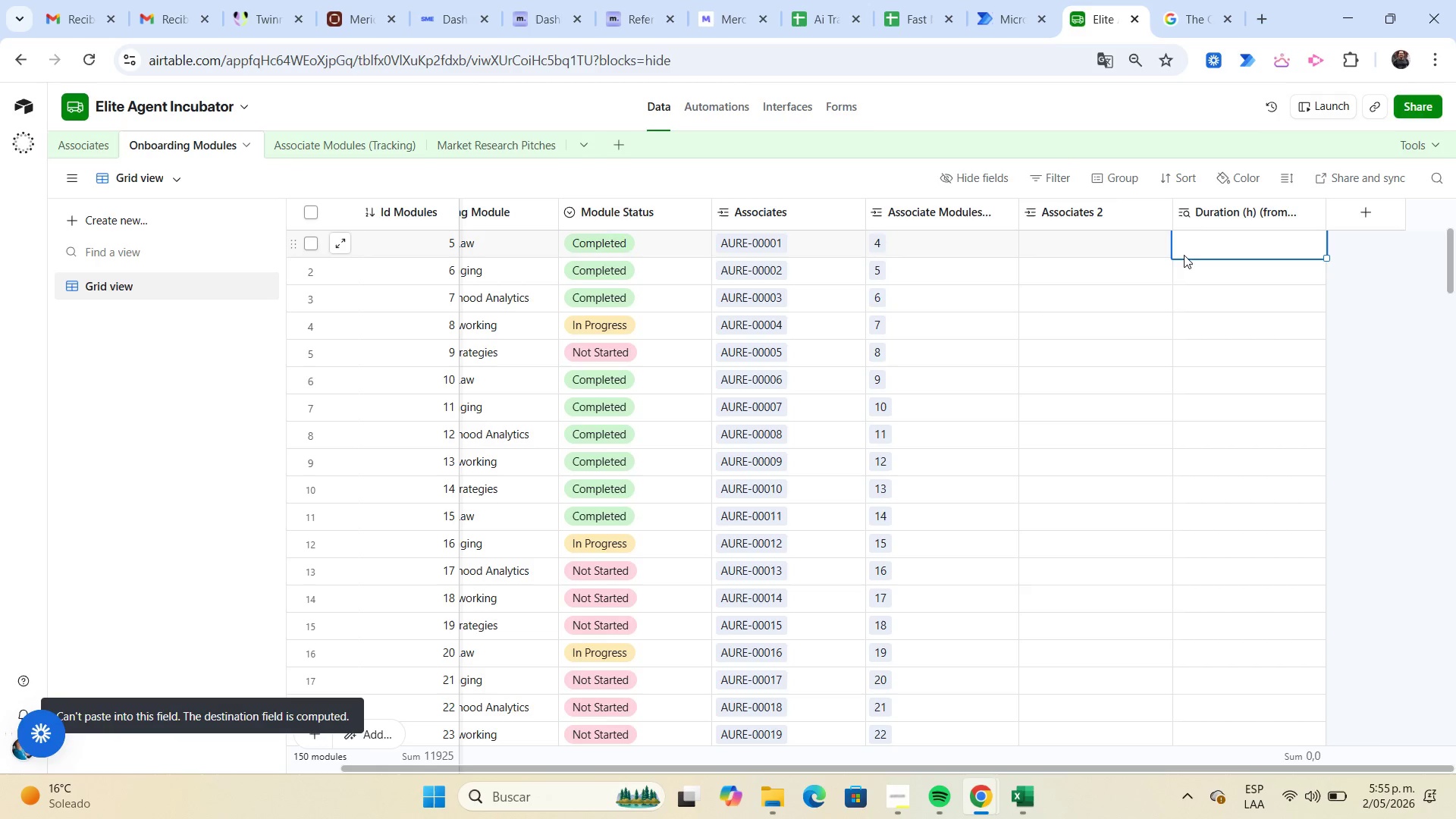 
left_click([1182, 253])
 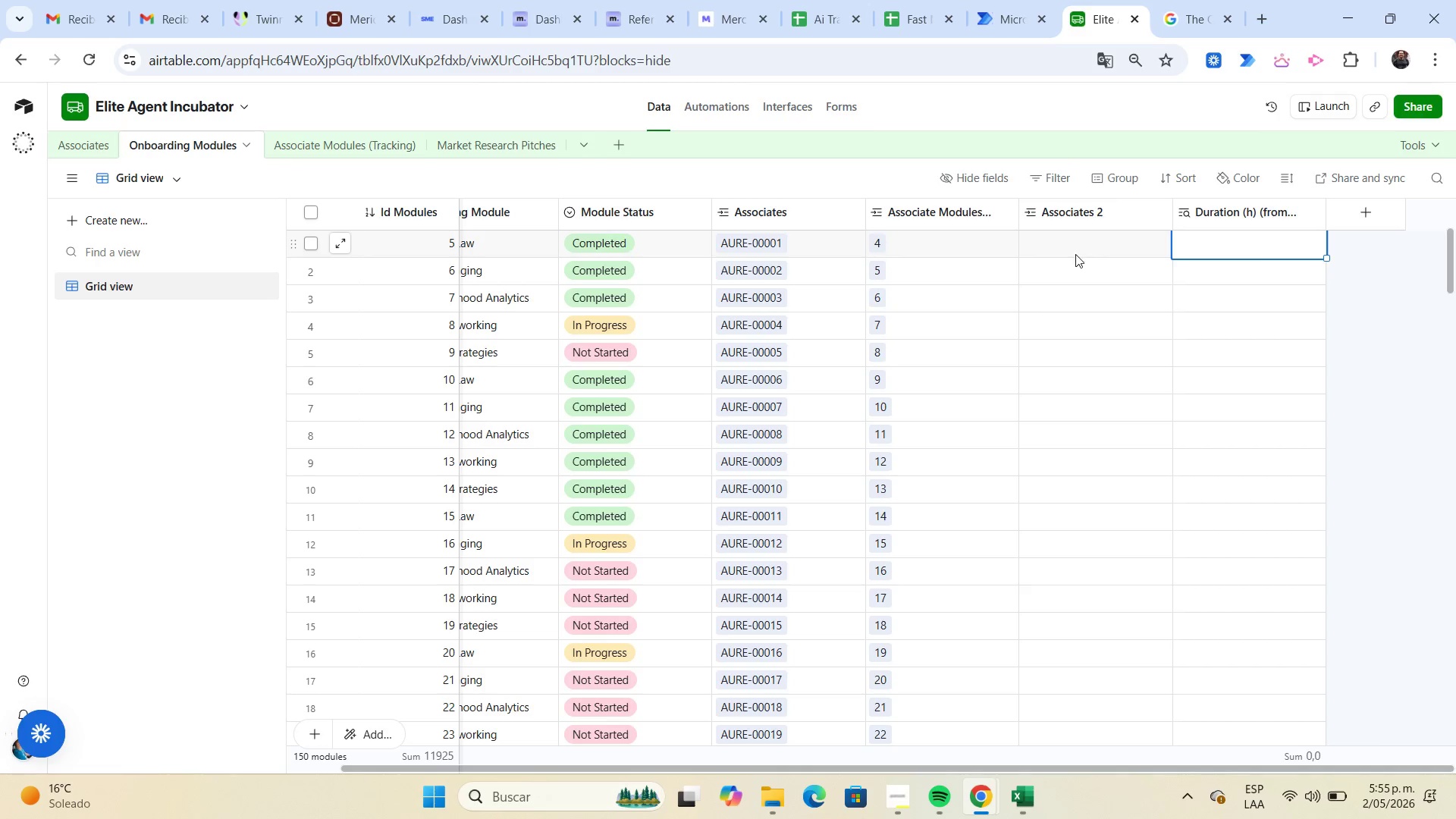 
left_click([1072, 252])
 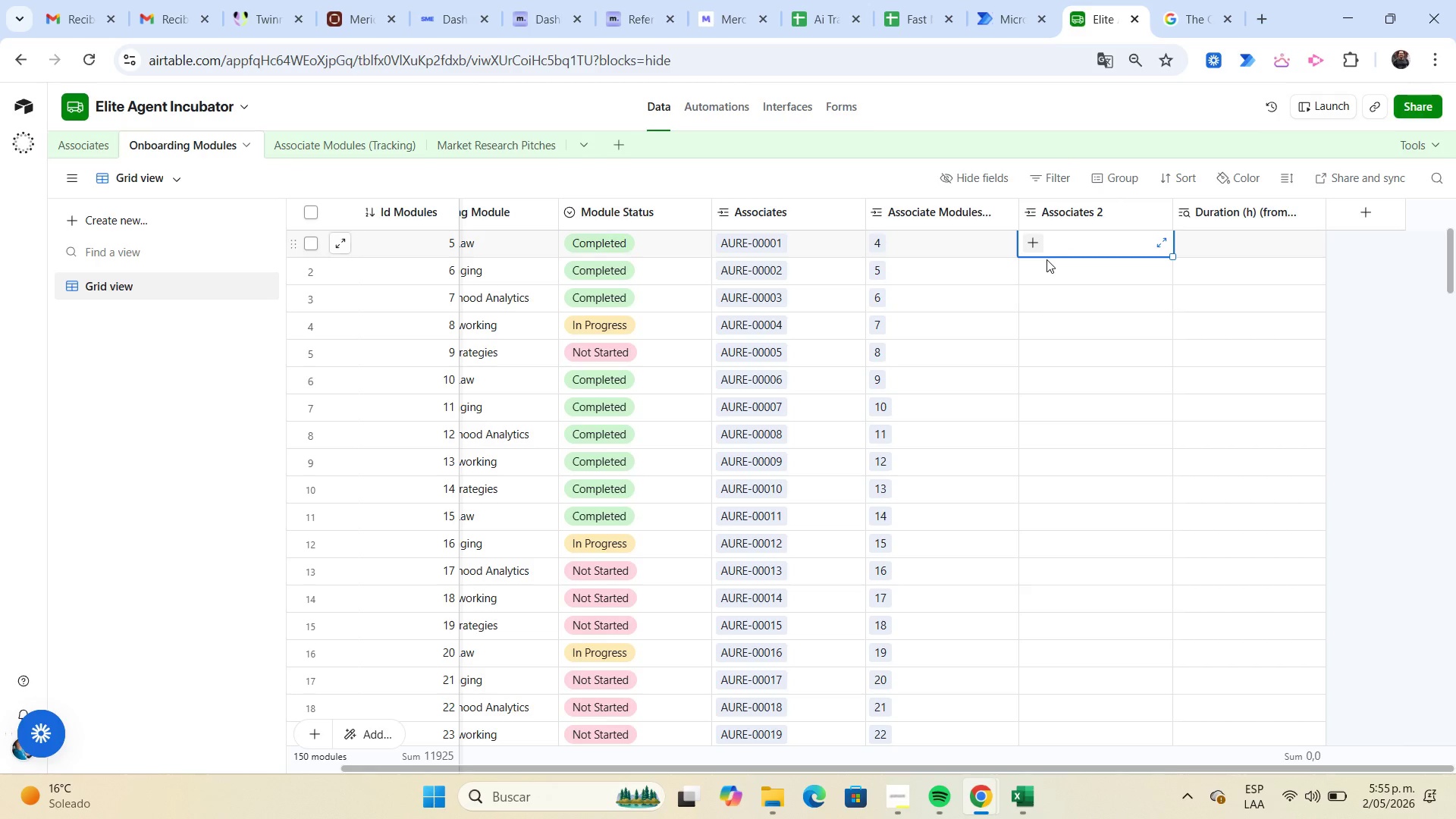 
left_click([1052, 278])
 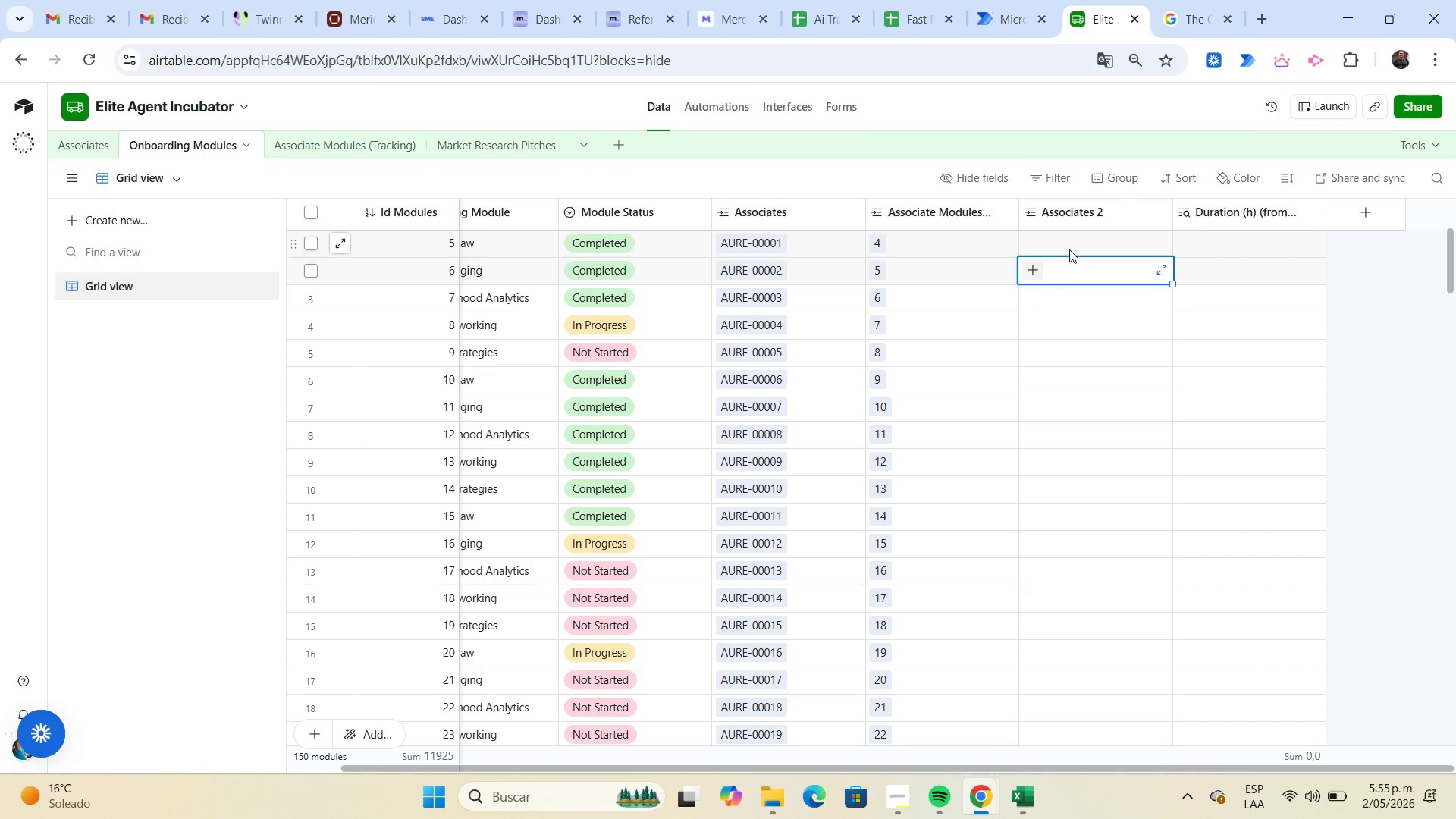 
left_click([1069, 248])
 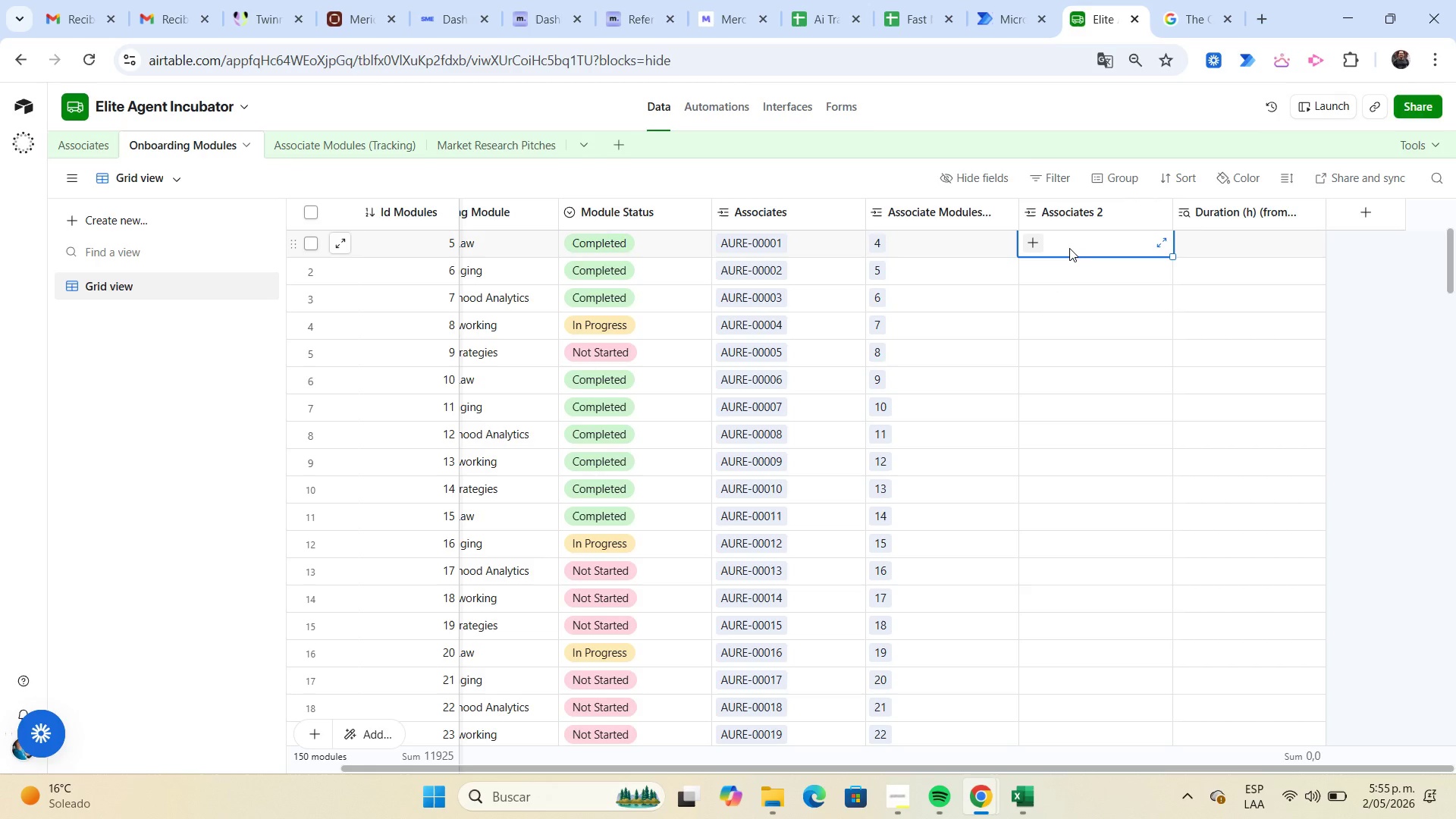 
key(Control+V)
 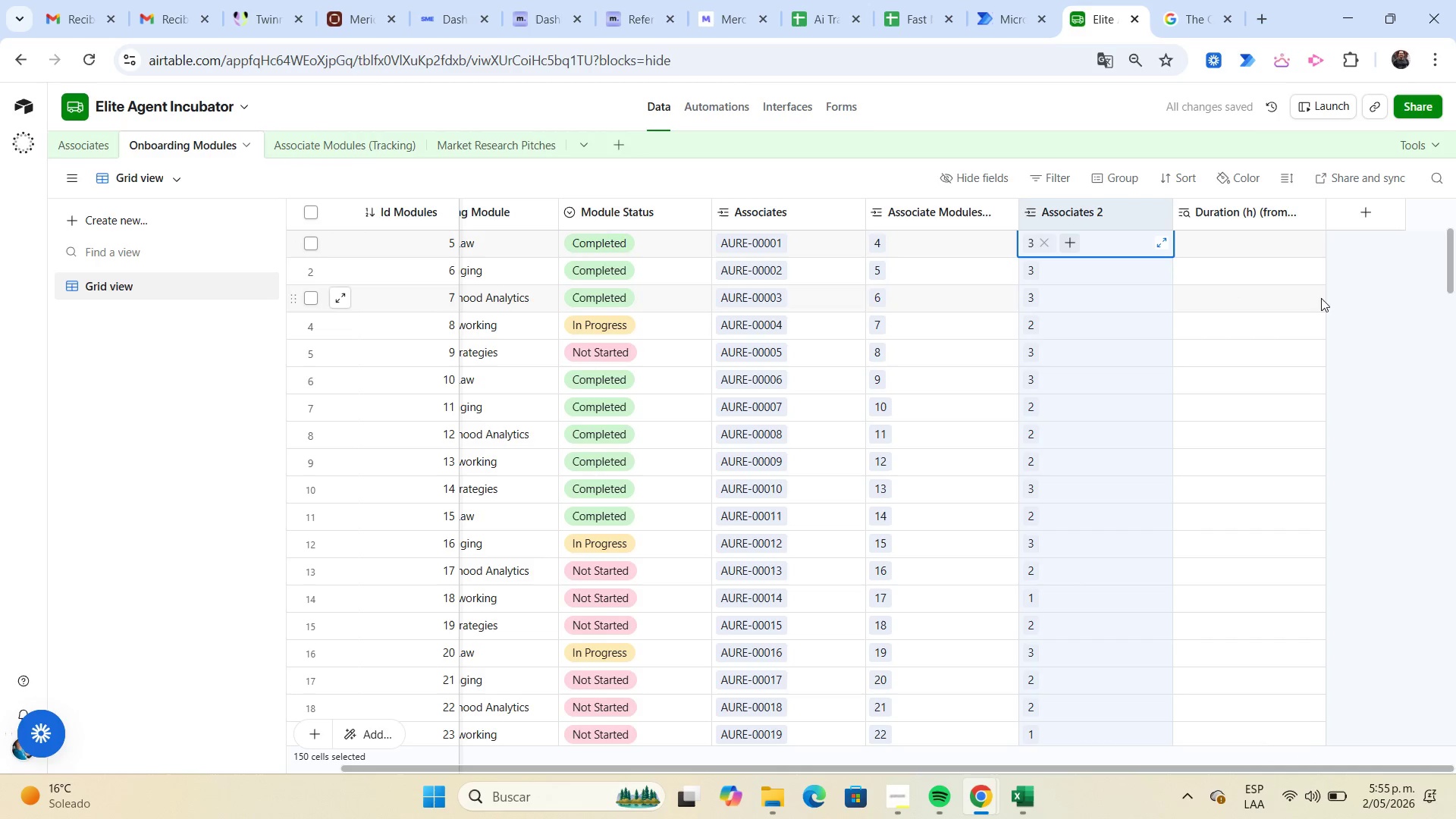 
left_click([1347, 303])
 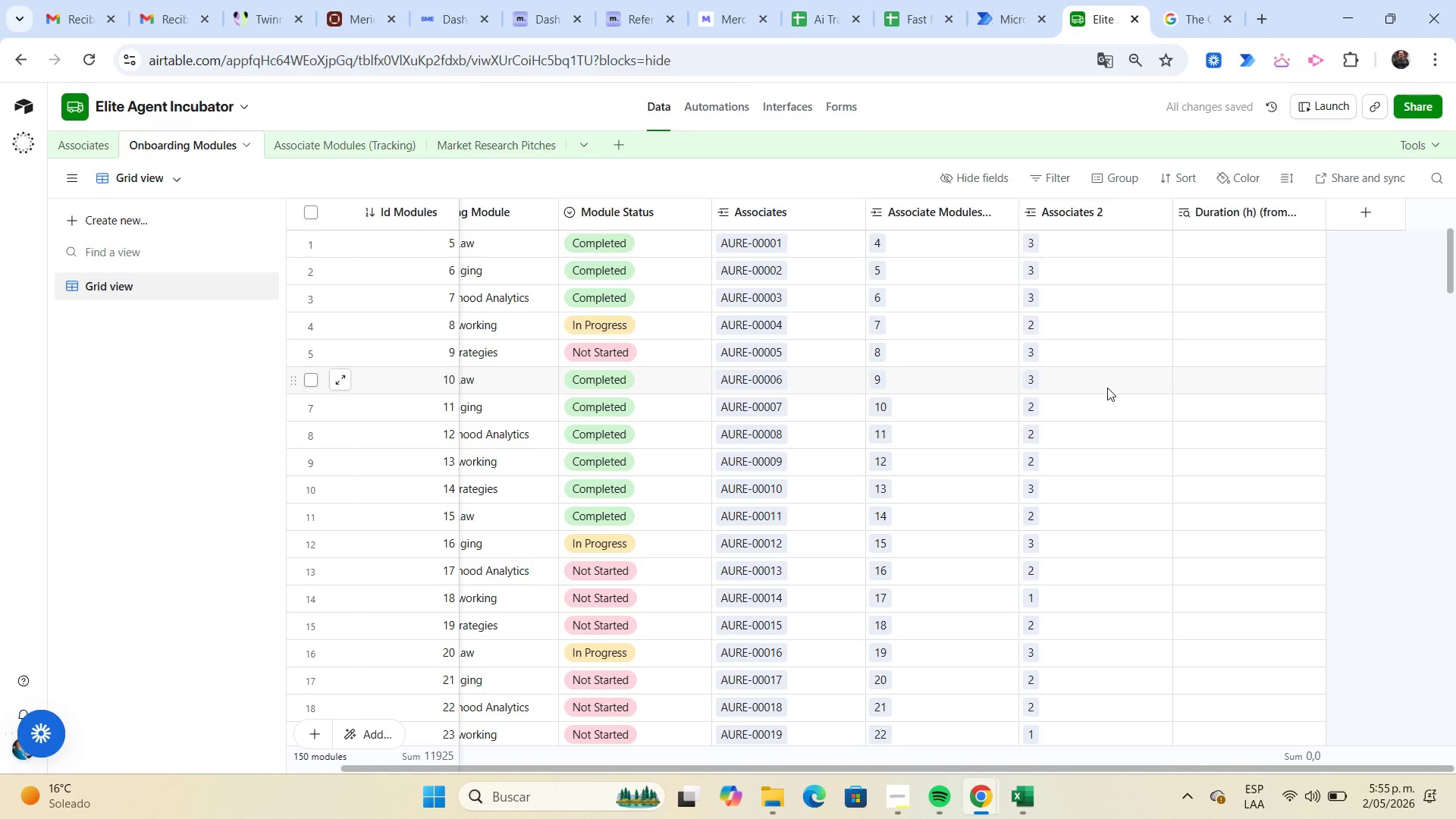 
scroll: coordinate [1107, 388], scroll_direction: up, amount: 4.0
 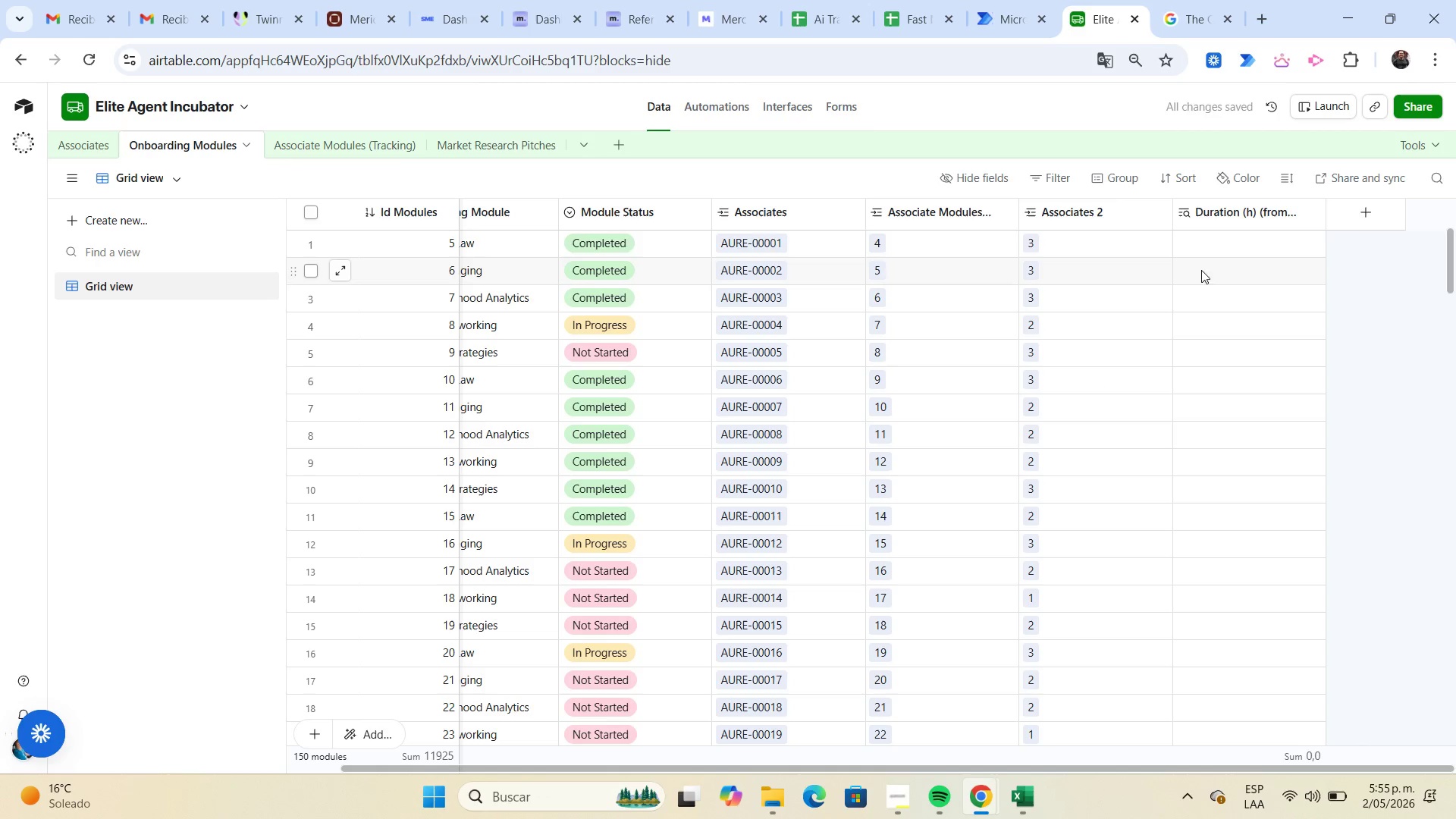 
left_click([1208, 253])
 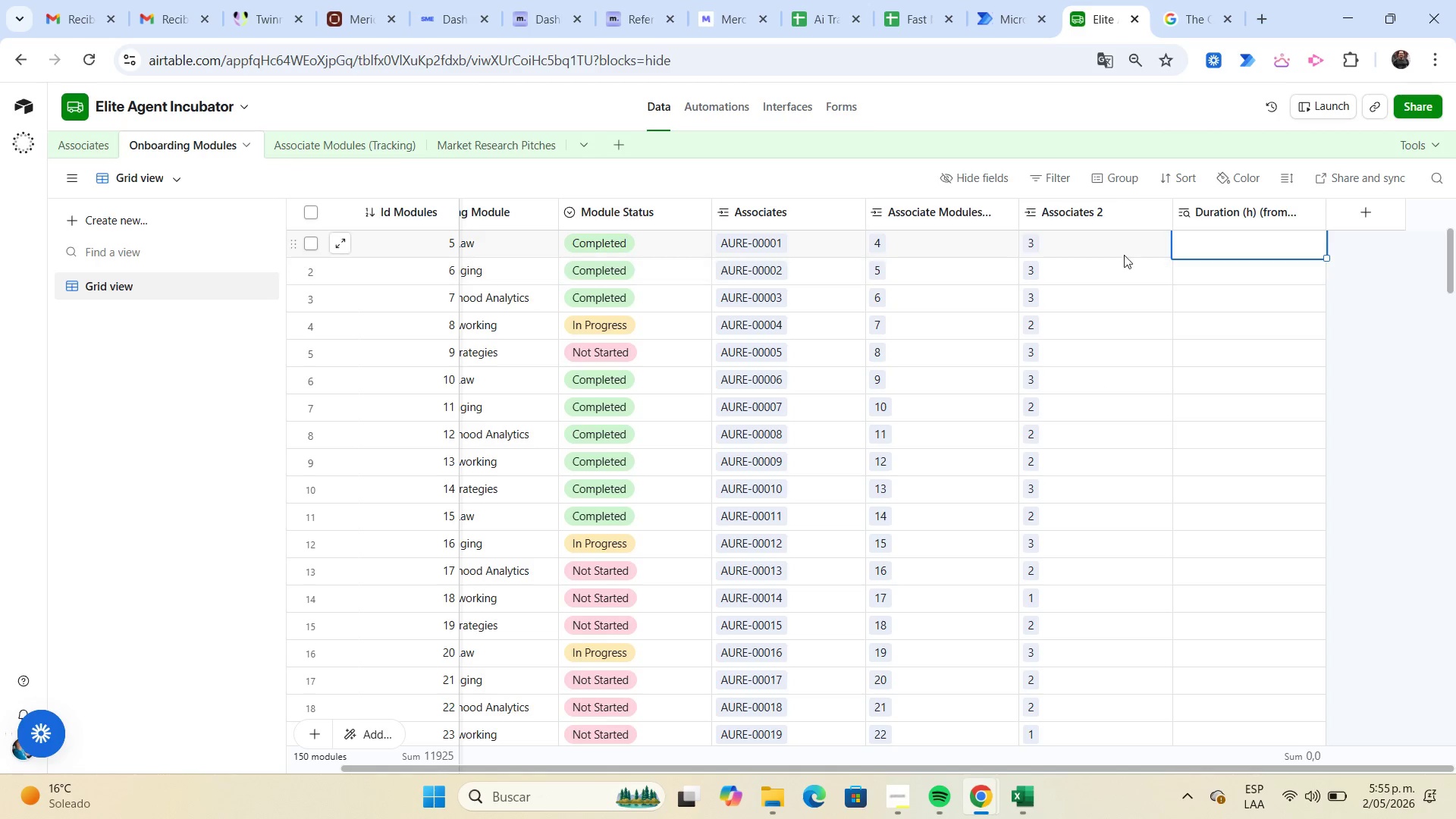 
left_click([1122, 253])
 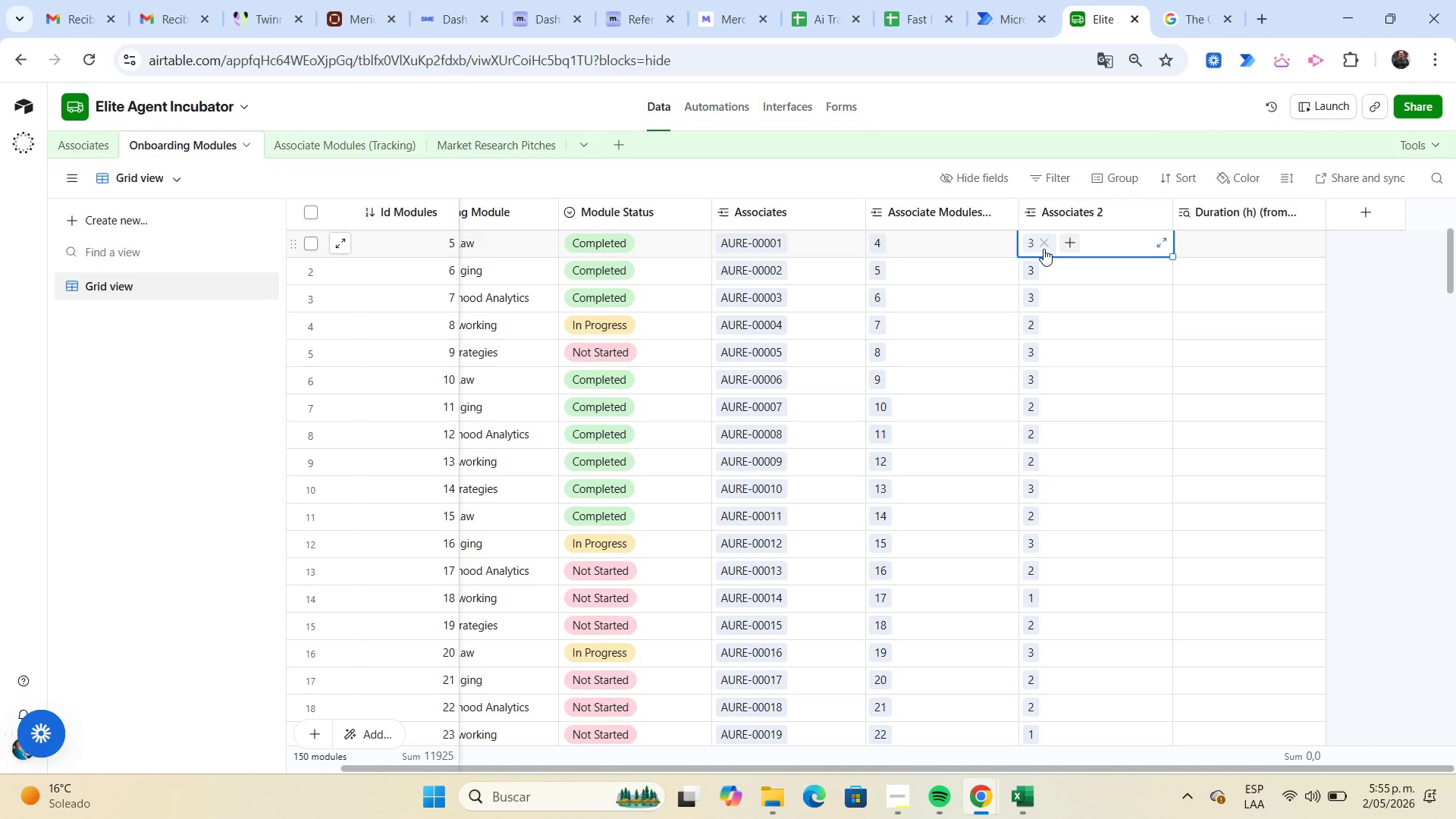 
left_click([1043, 246])
 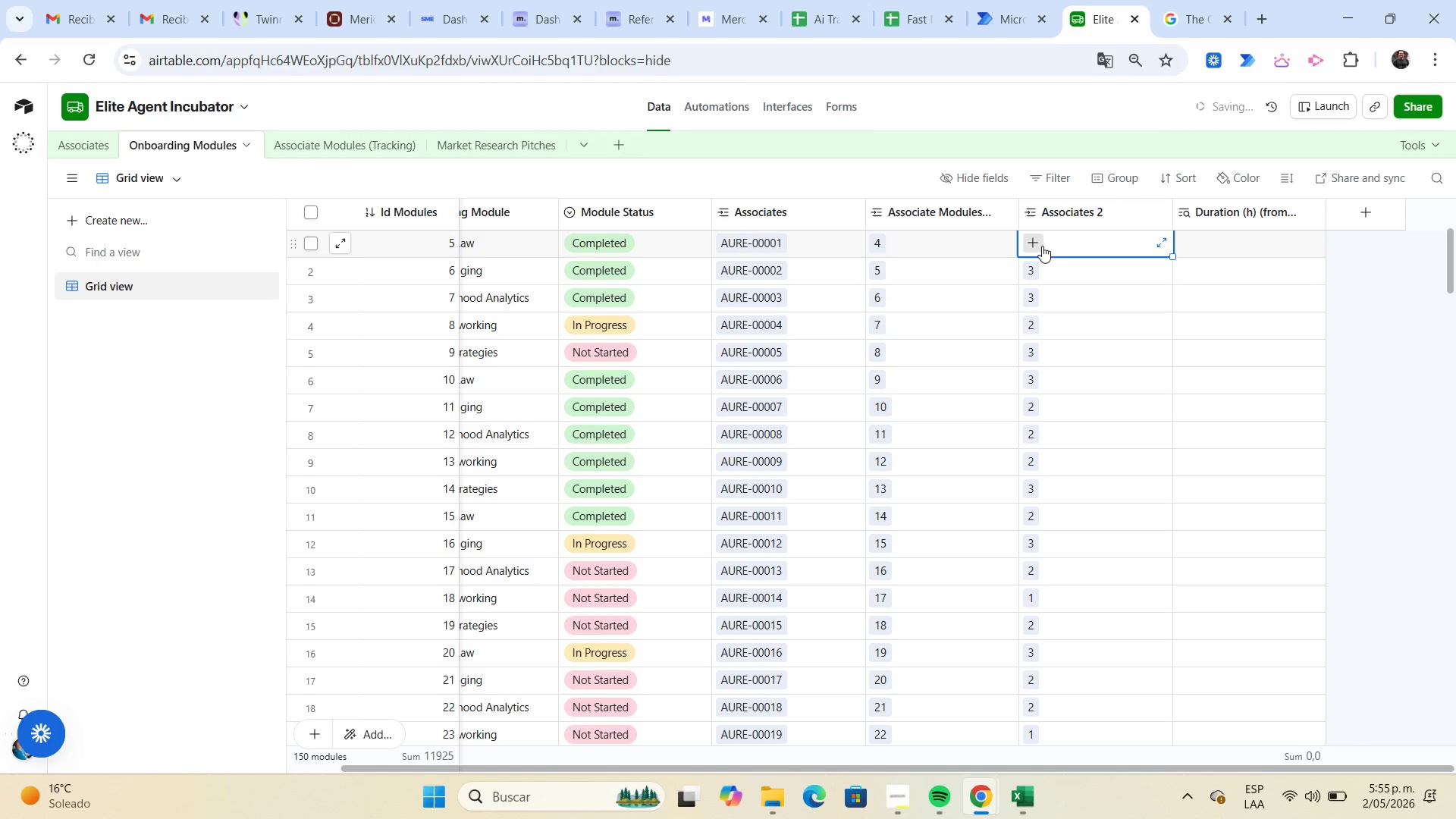 
left_click([1037, 244])
 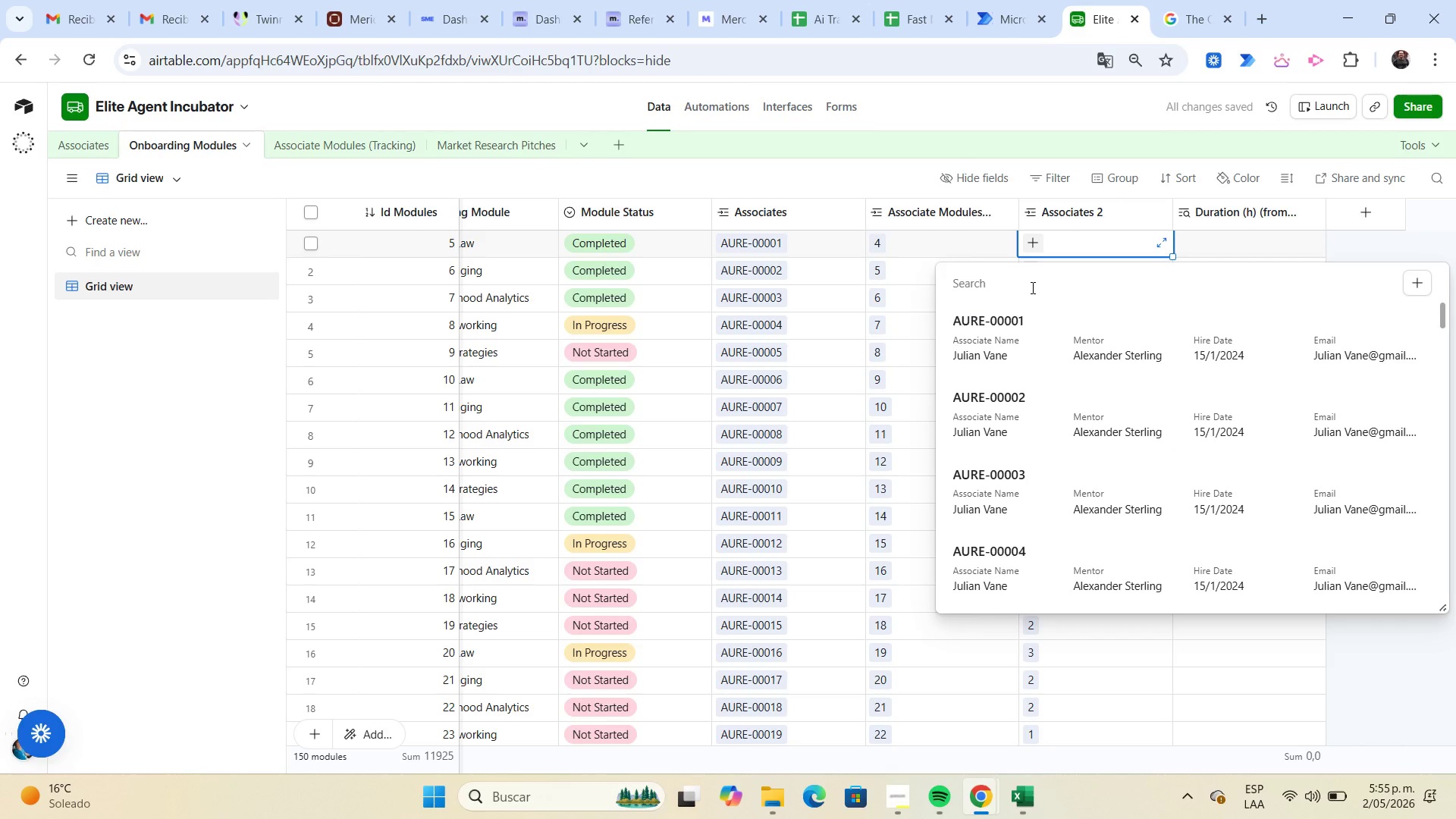 
left_click([1025, 475])
 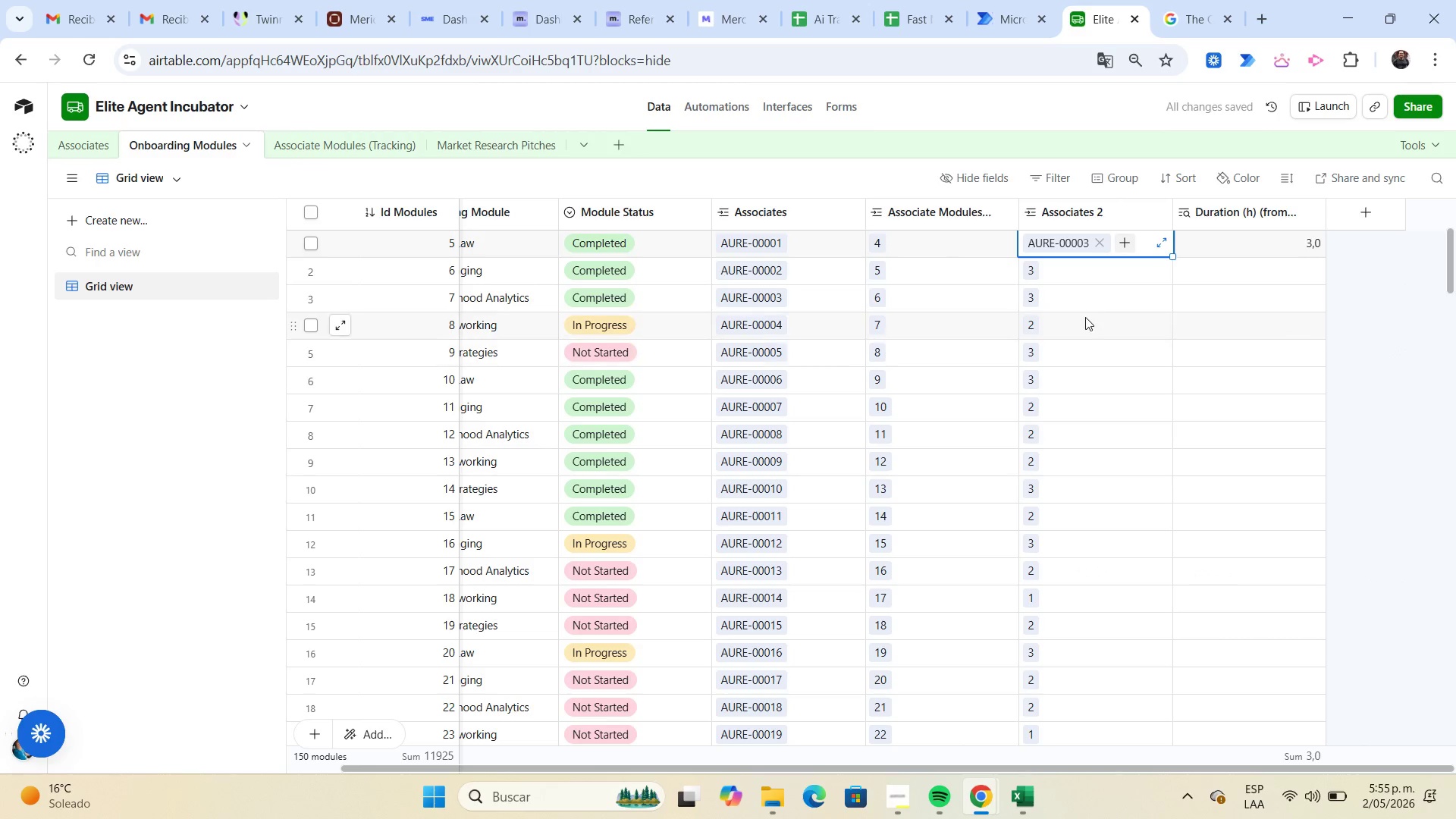 
wait(8.41)
 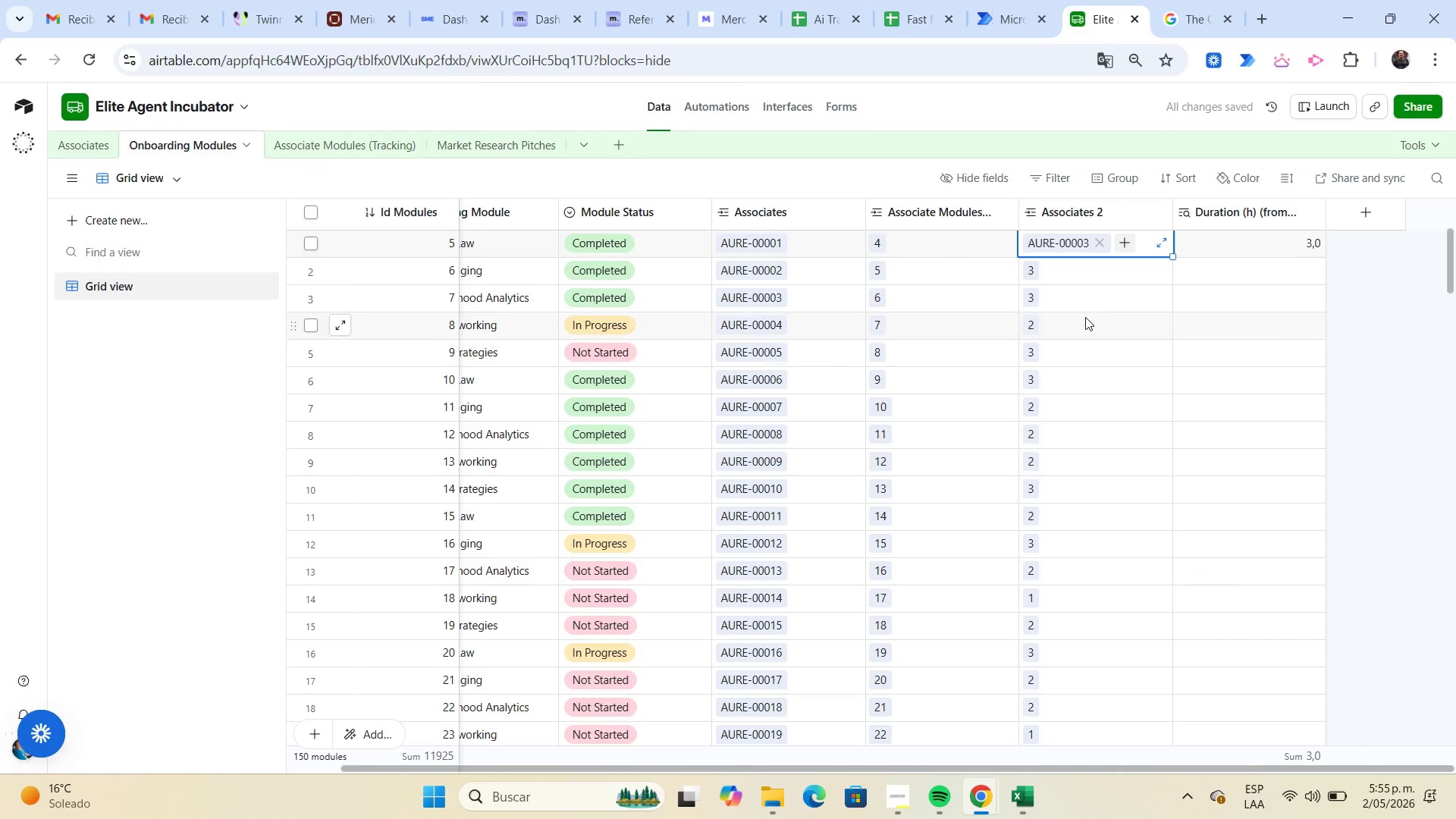 
left_click([1100, 273])
 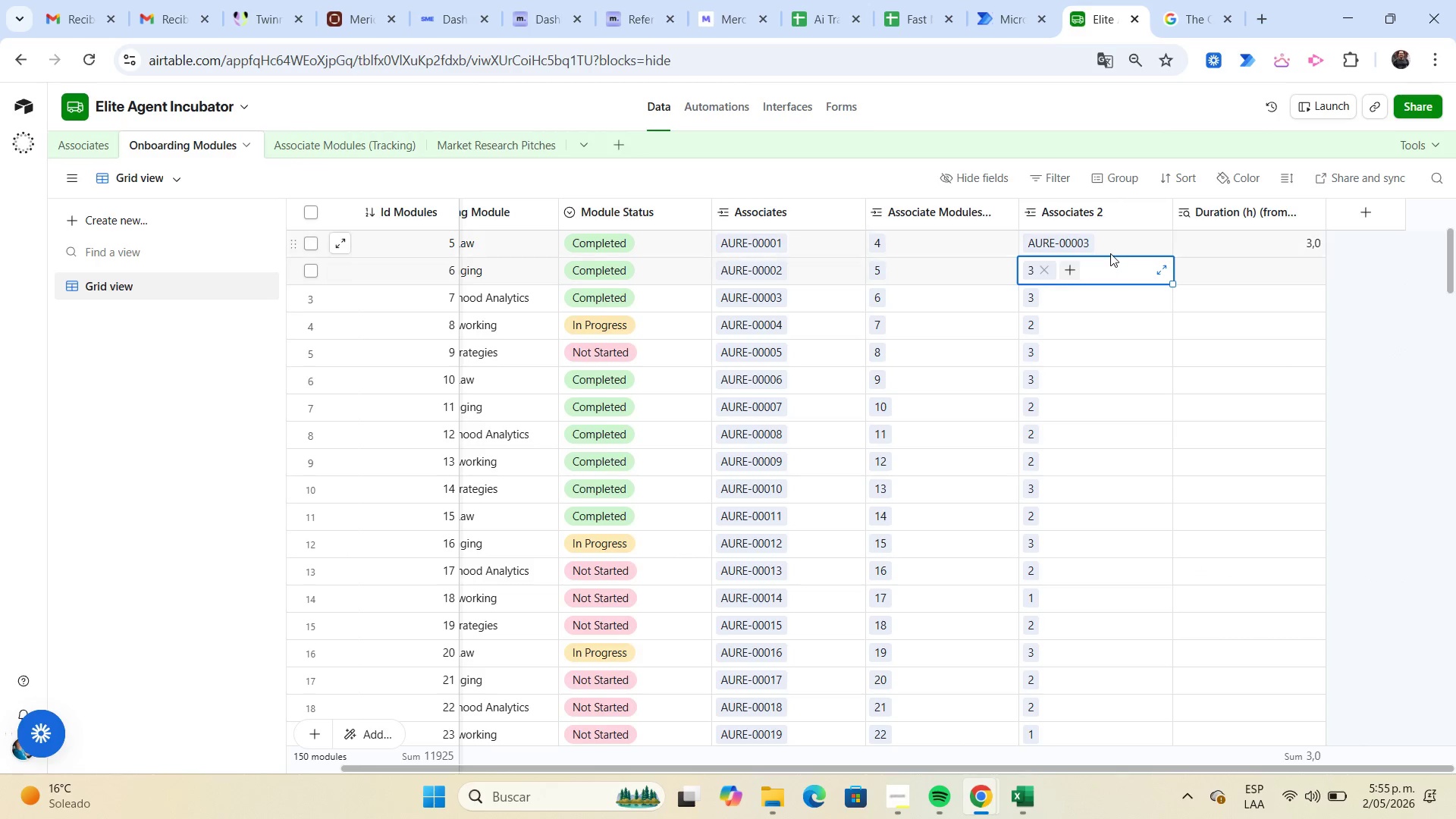 
left_click([1110, 249])
 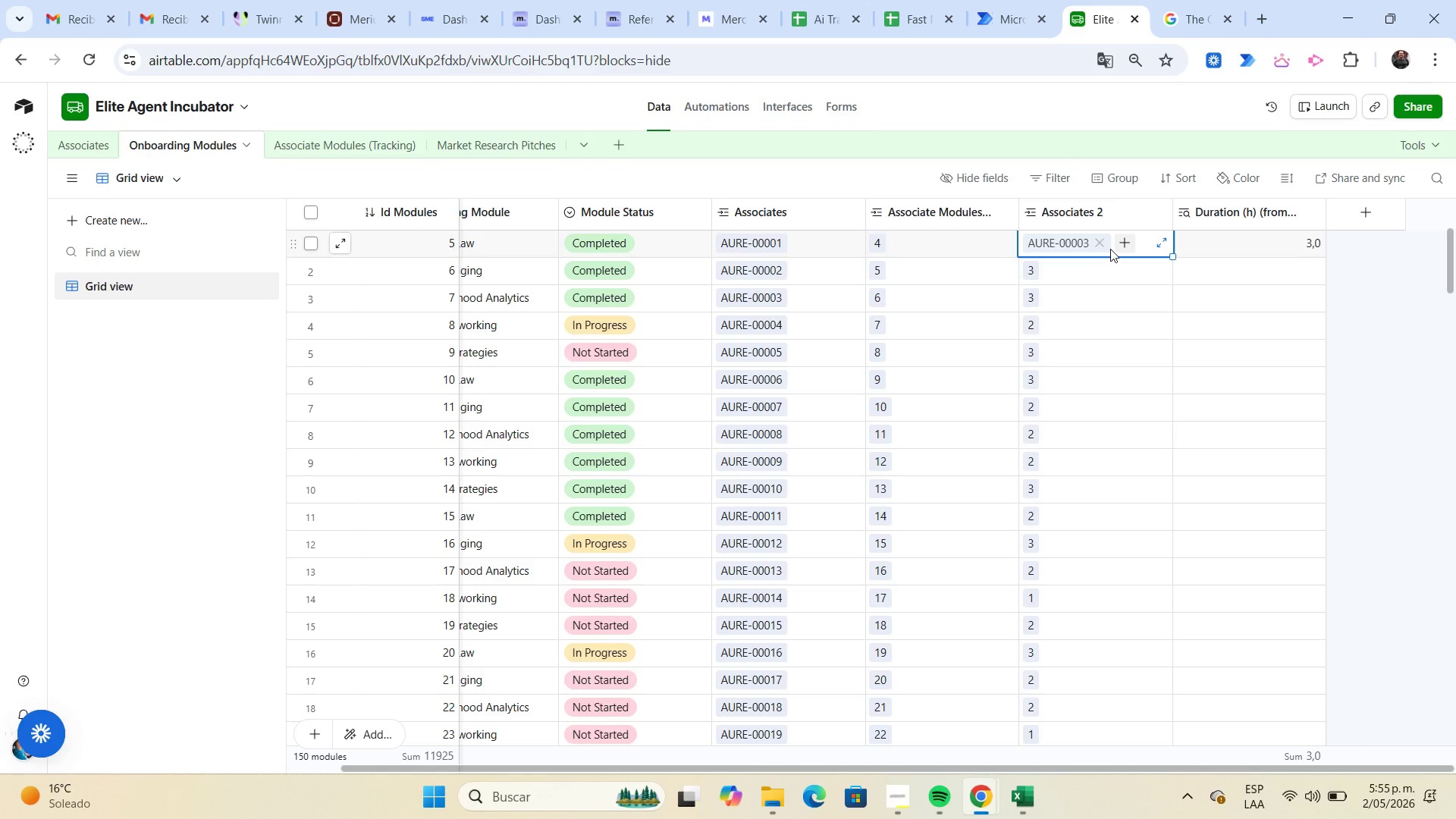 
key(Control+Shift+ControlLeft)
 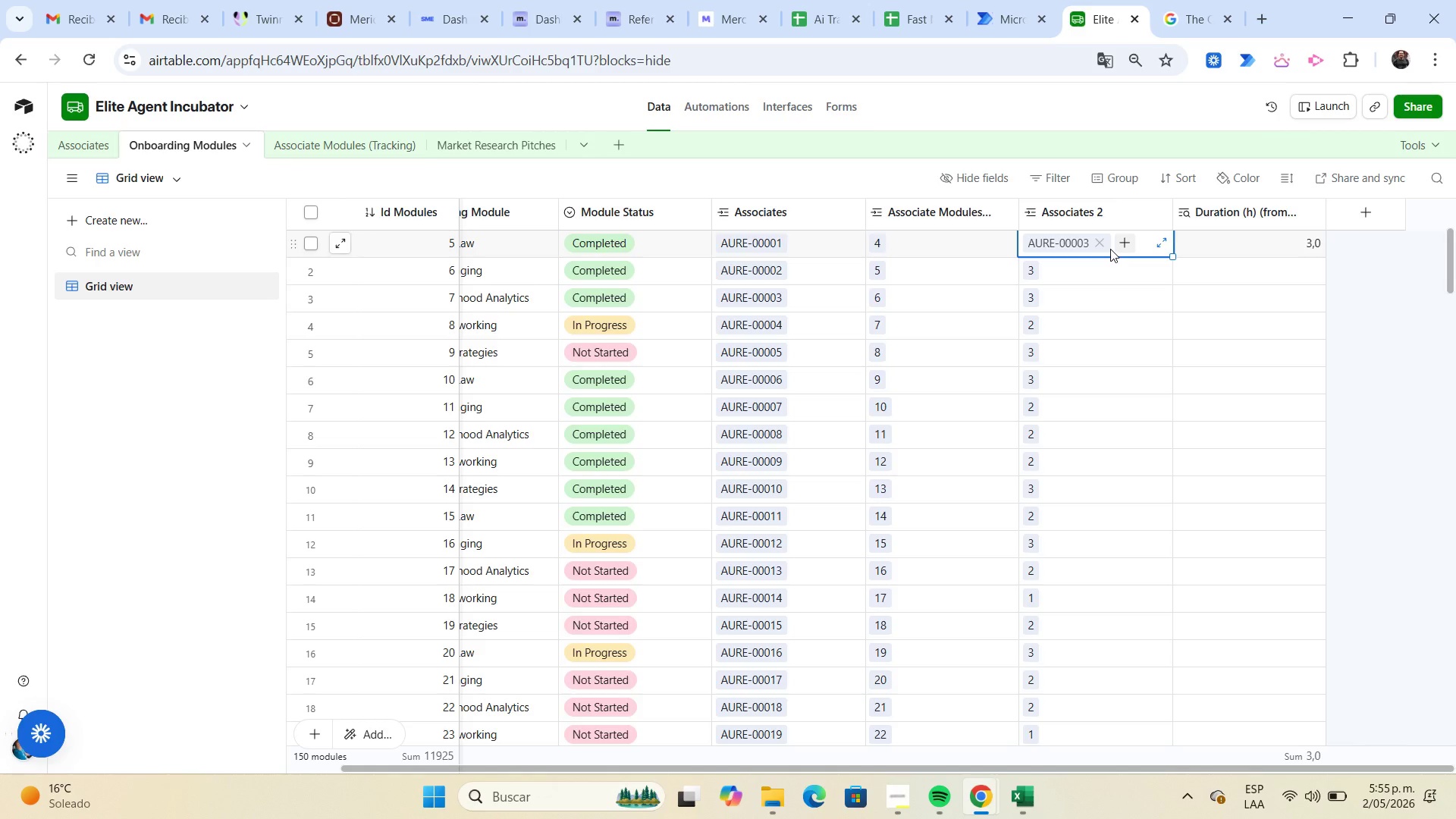 
key(Control+Shift+ArrowDown)
 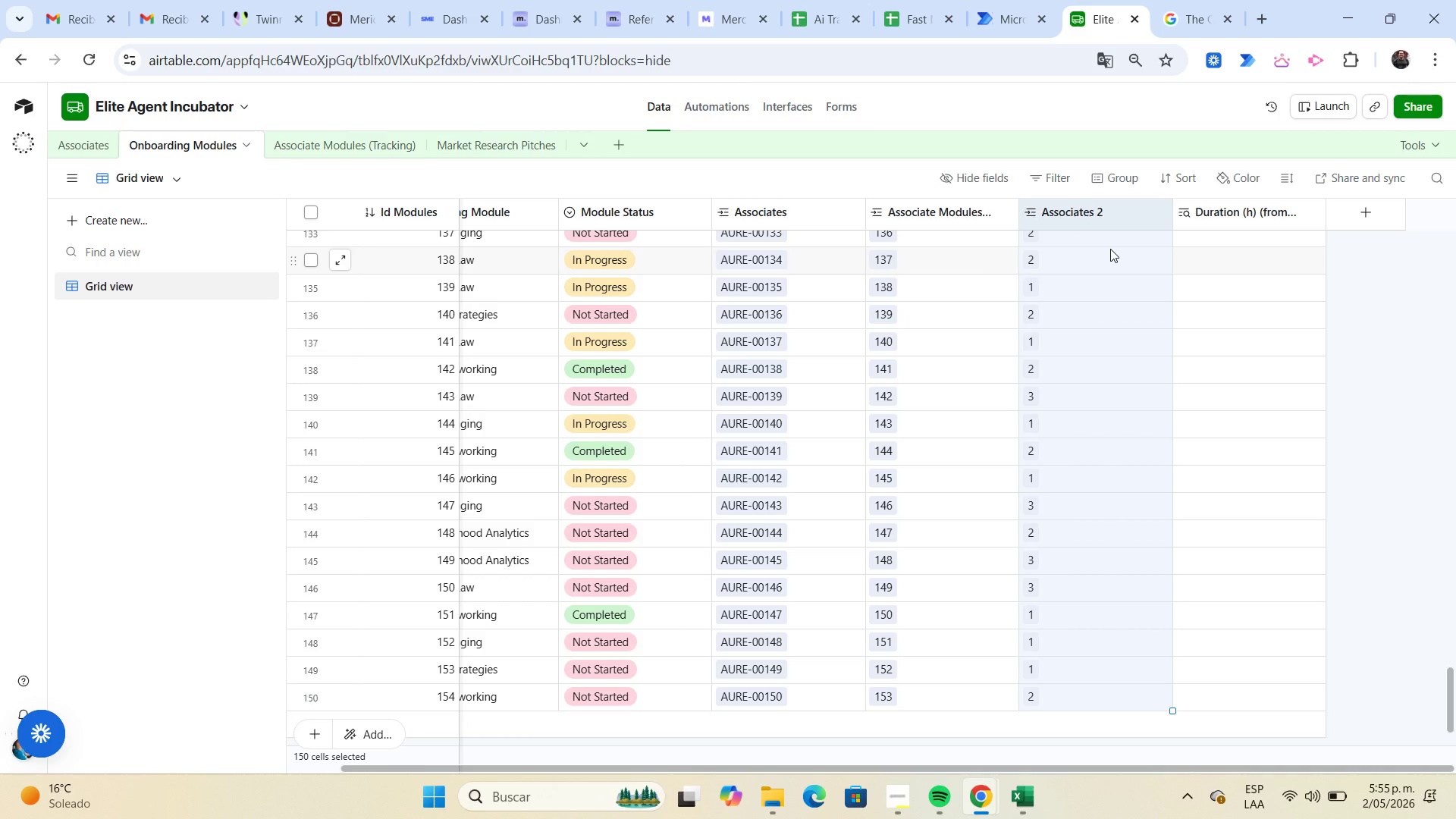 
key(Delete)
 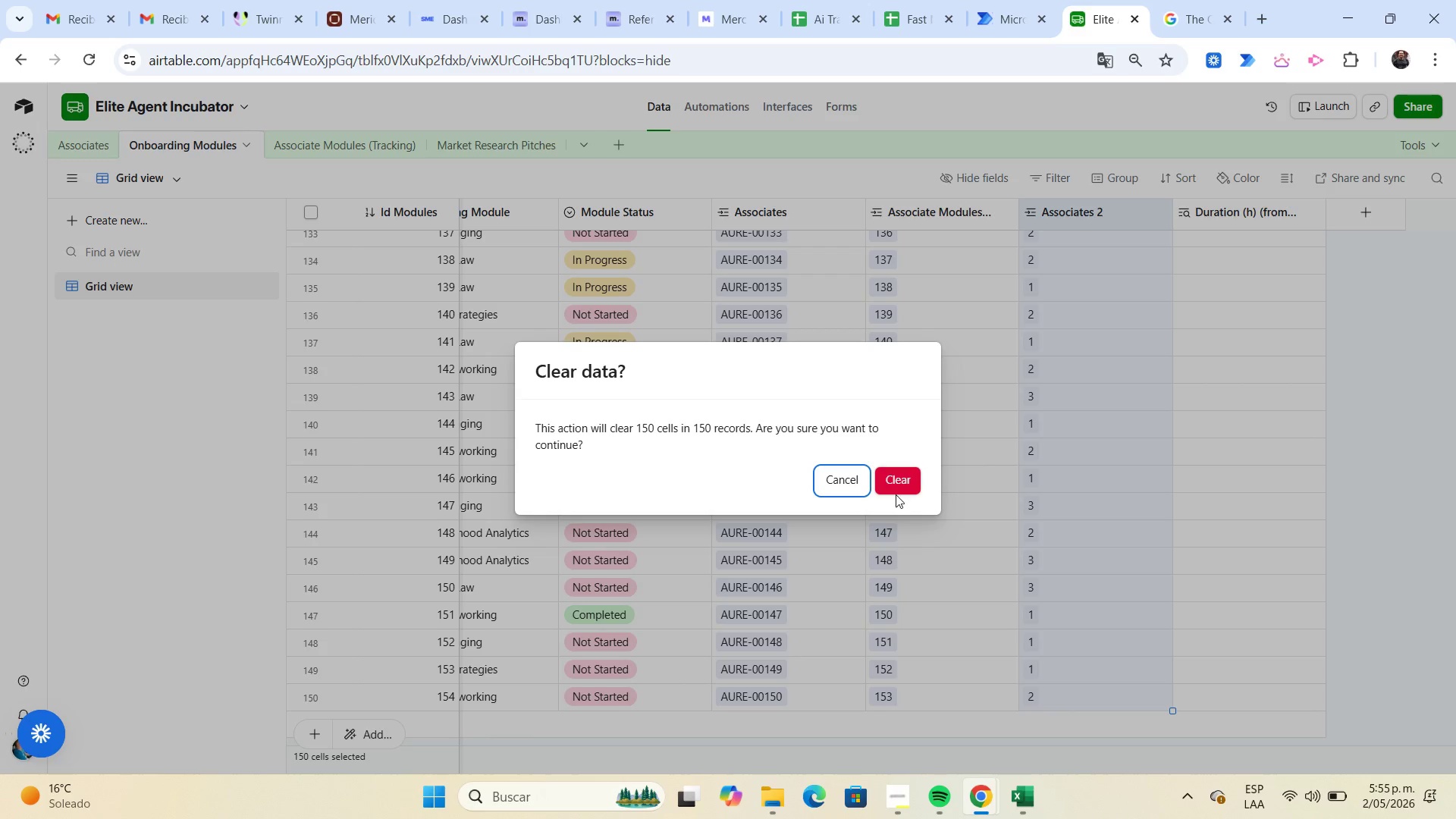 
left_click([894, 494])
 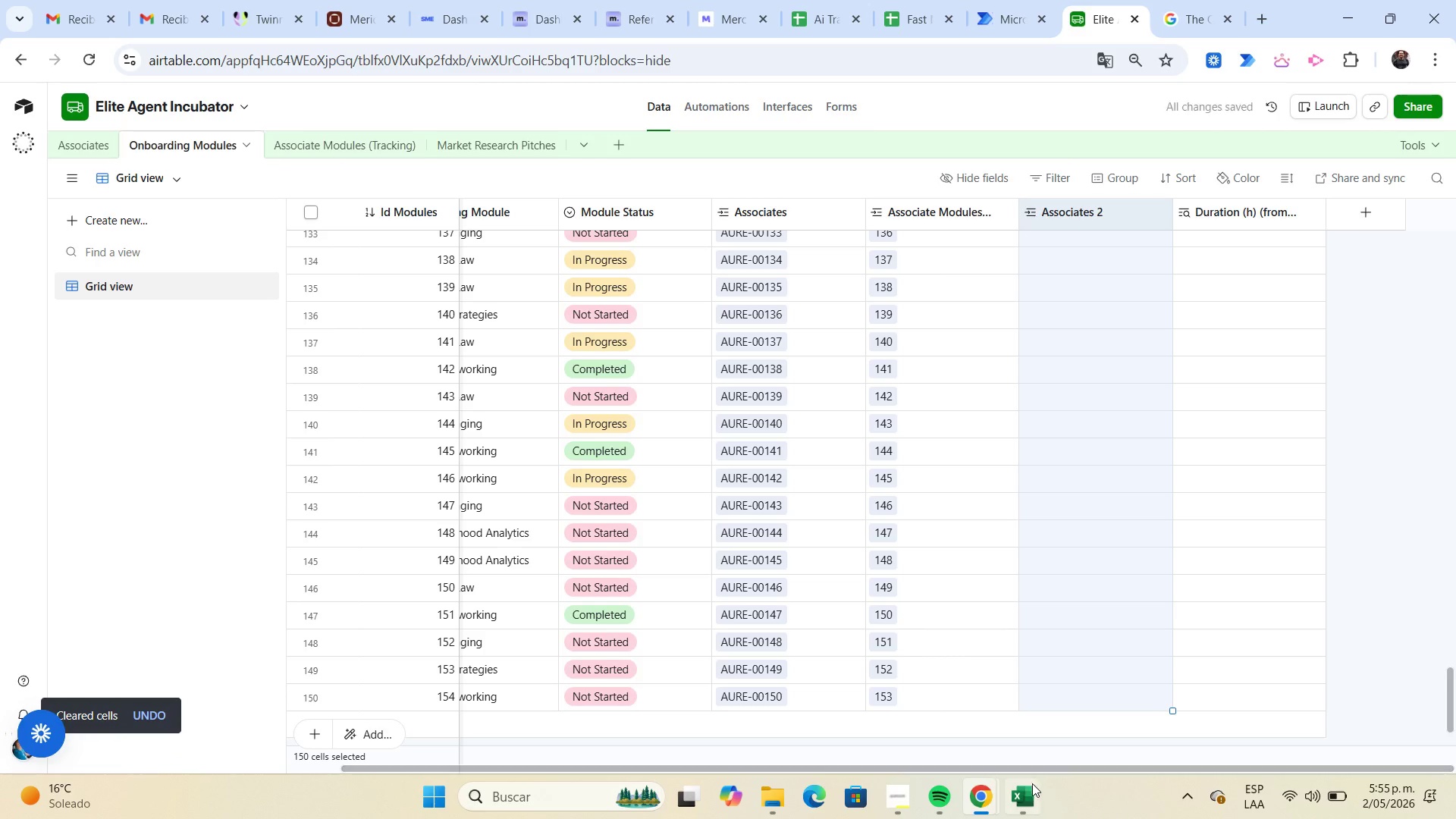 
left_click([1033, 801])
 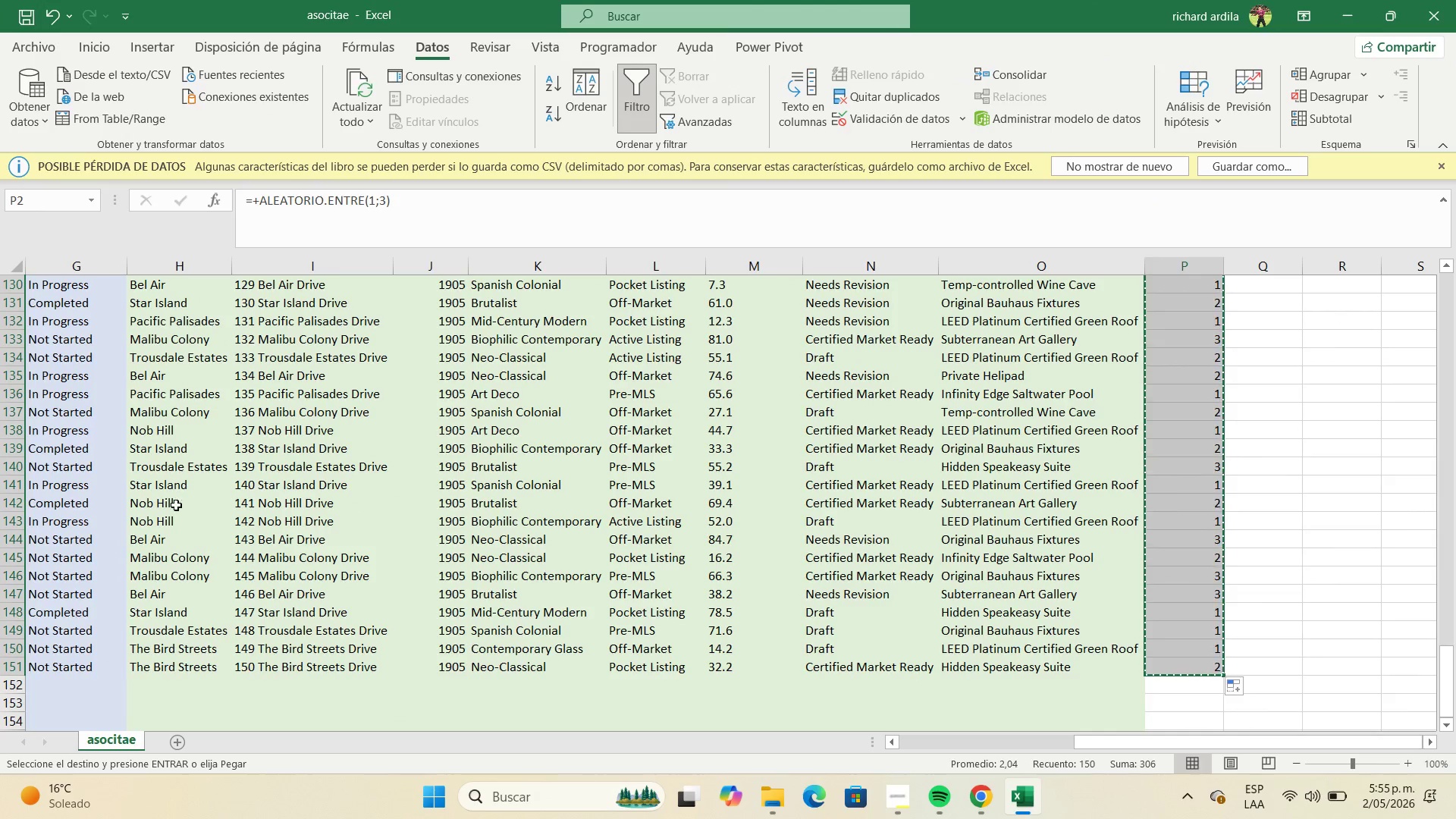 
scroll: coordinate [109, 501], scroll_direction: up, amount: 48.0
 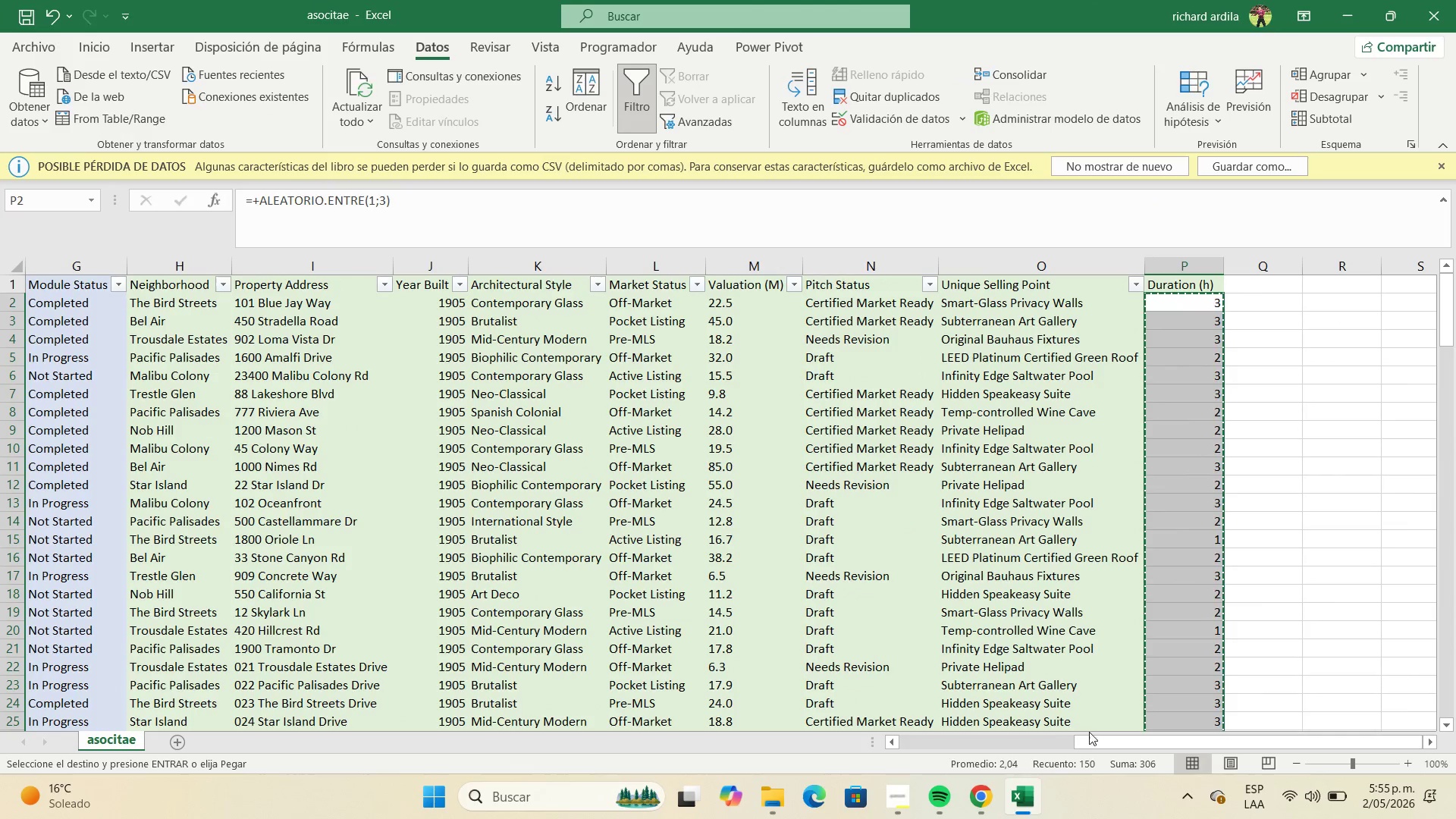 
left_click_drag(start_coordinate=[1097, 742], to_coordinate=[844, 739])
 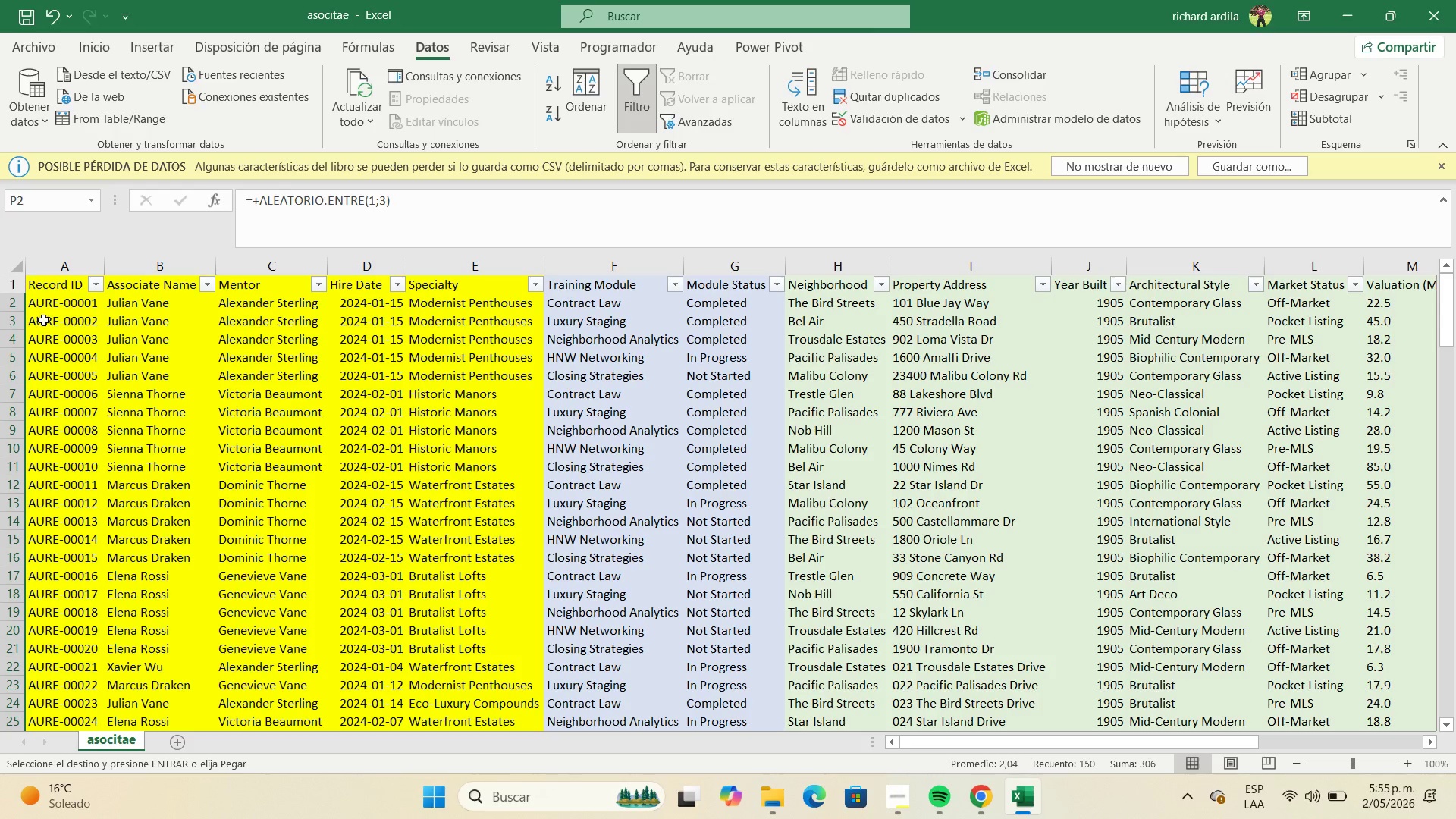 
left_click([52, 306])
 